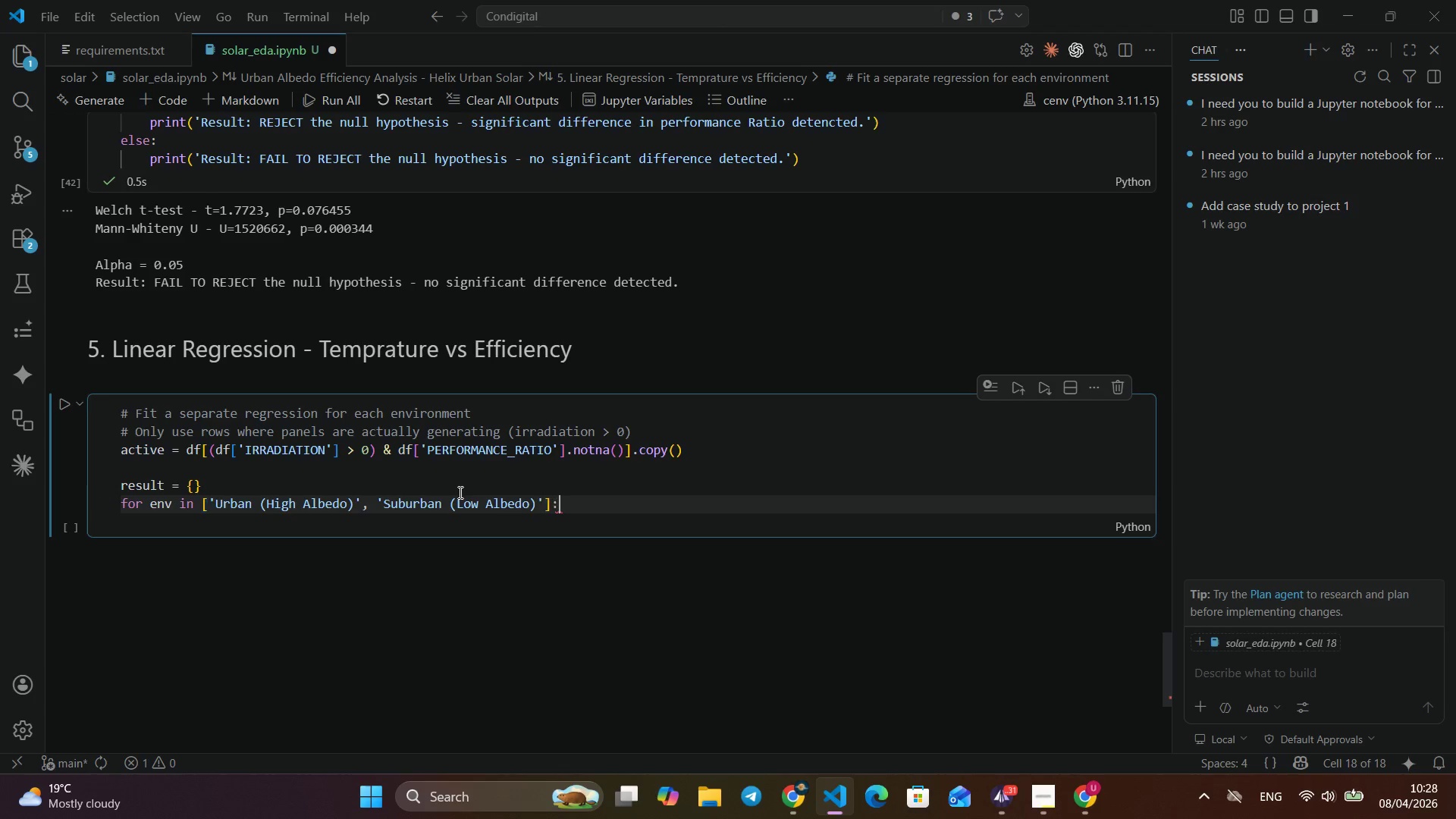 
key(ArrowRight)
 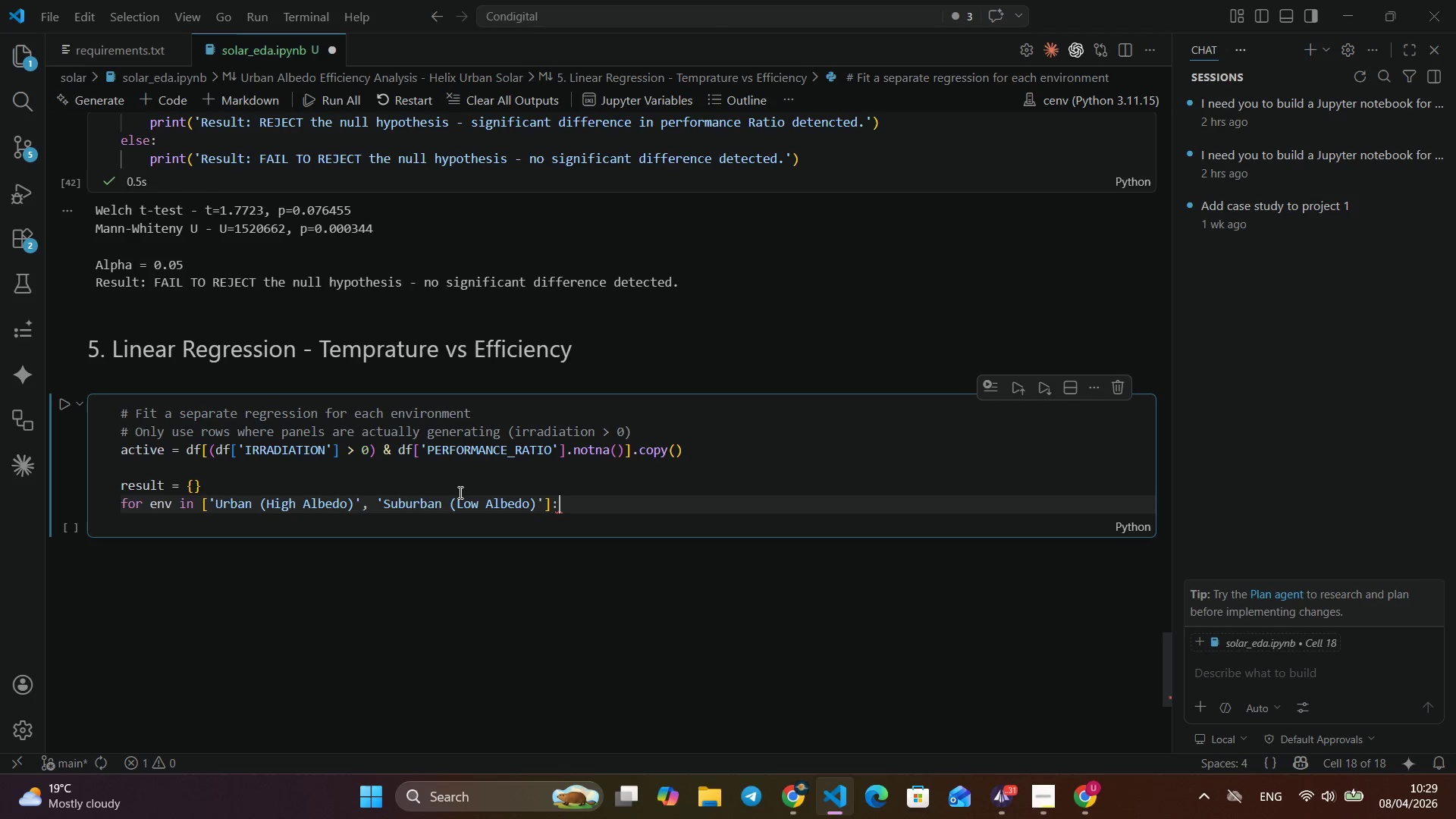 
key(ArrowRight)
 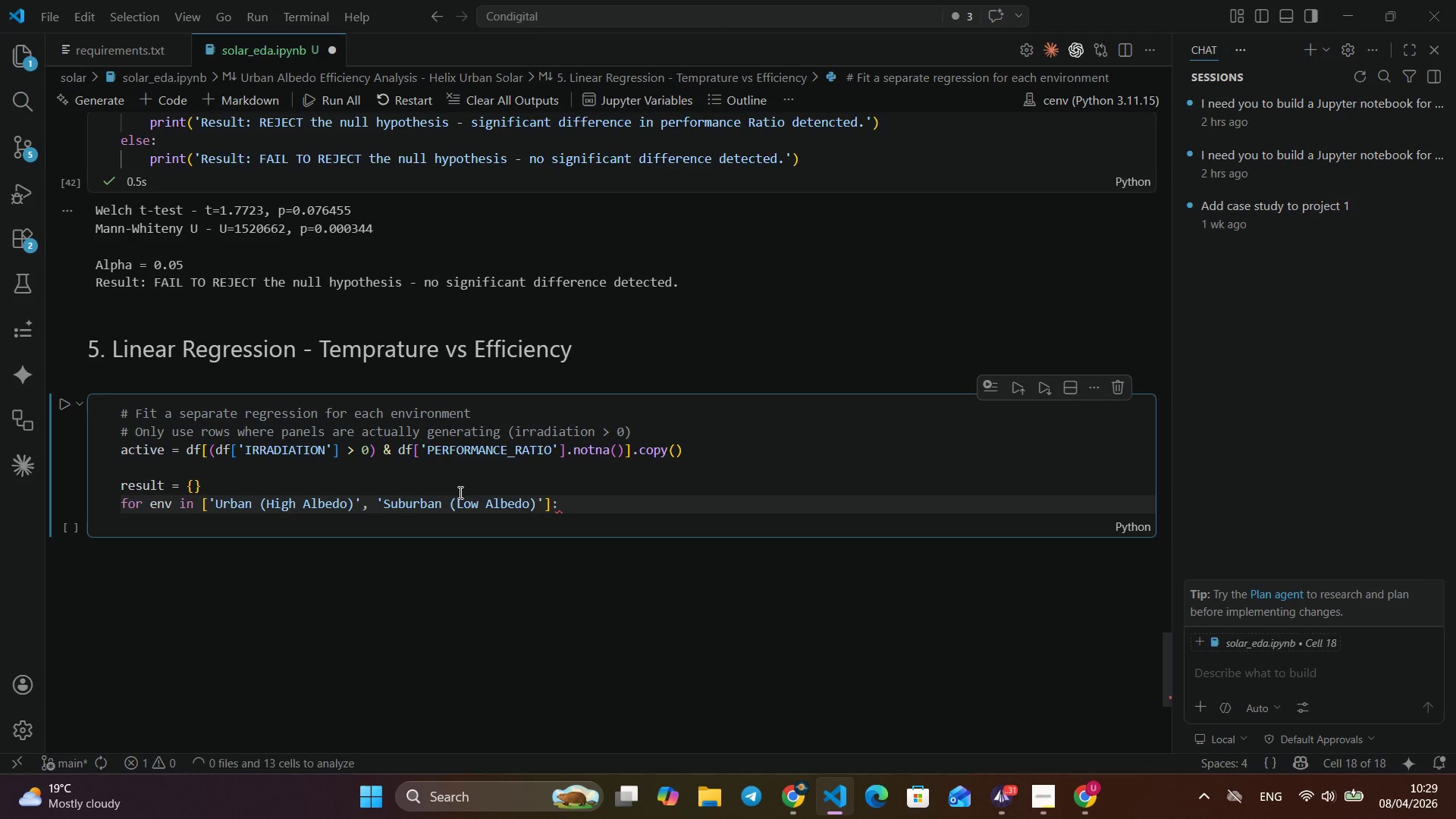 
key(Shift+Semicolon)
 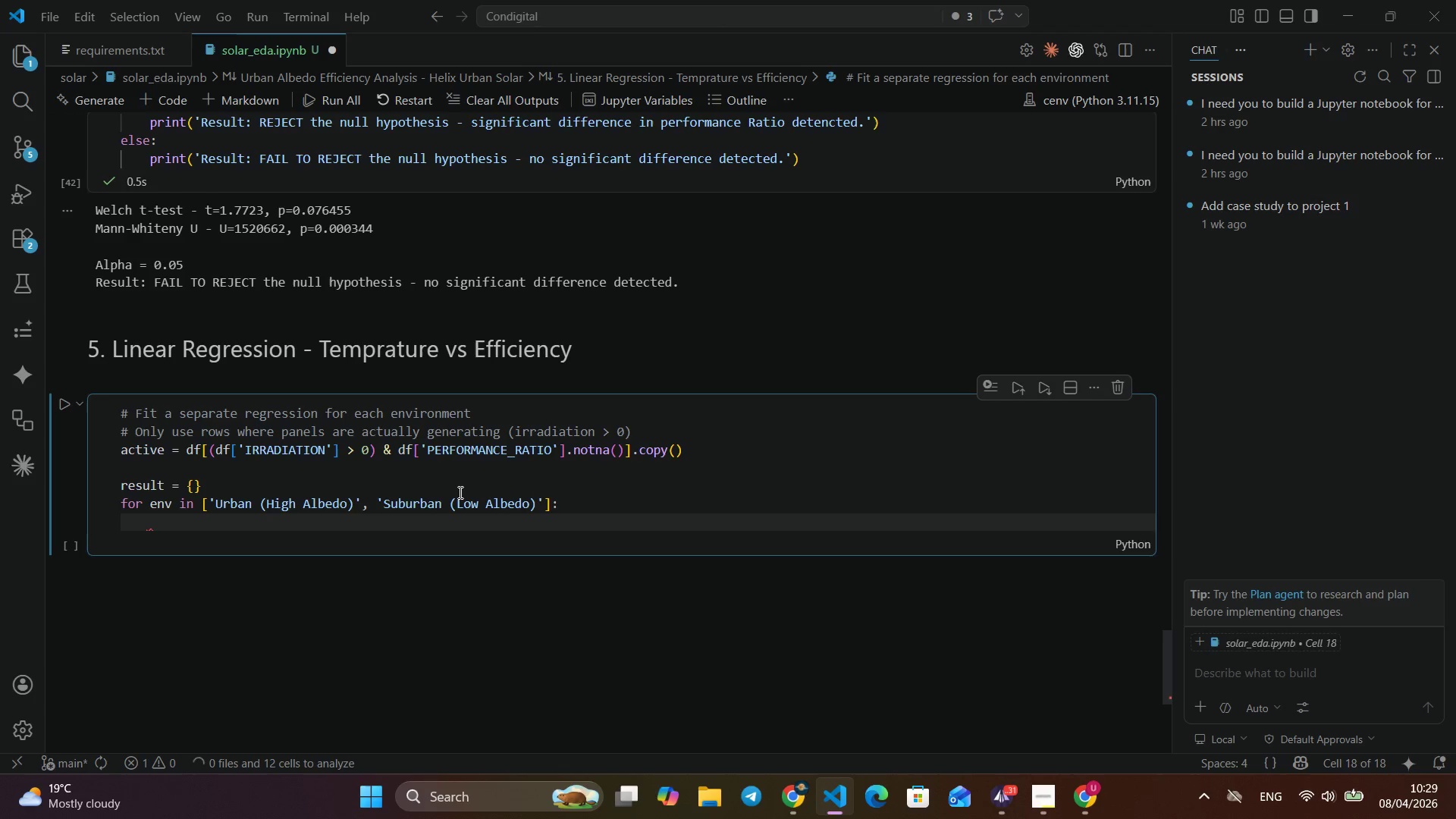 
key(Enter)
 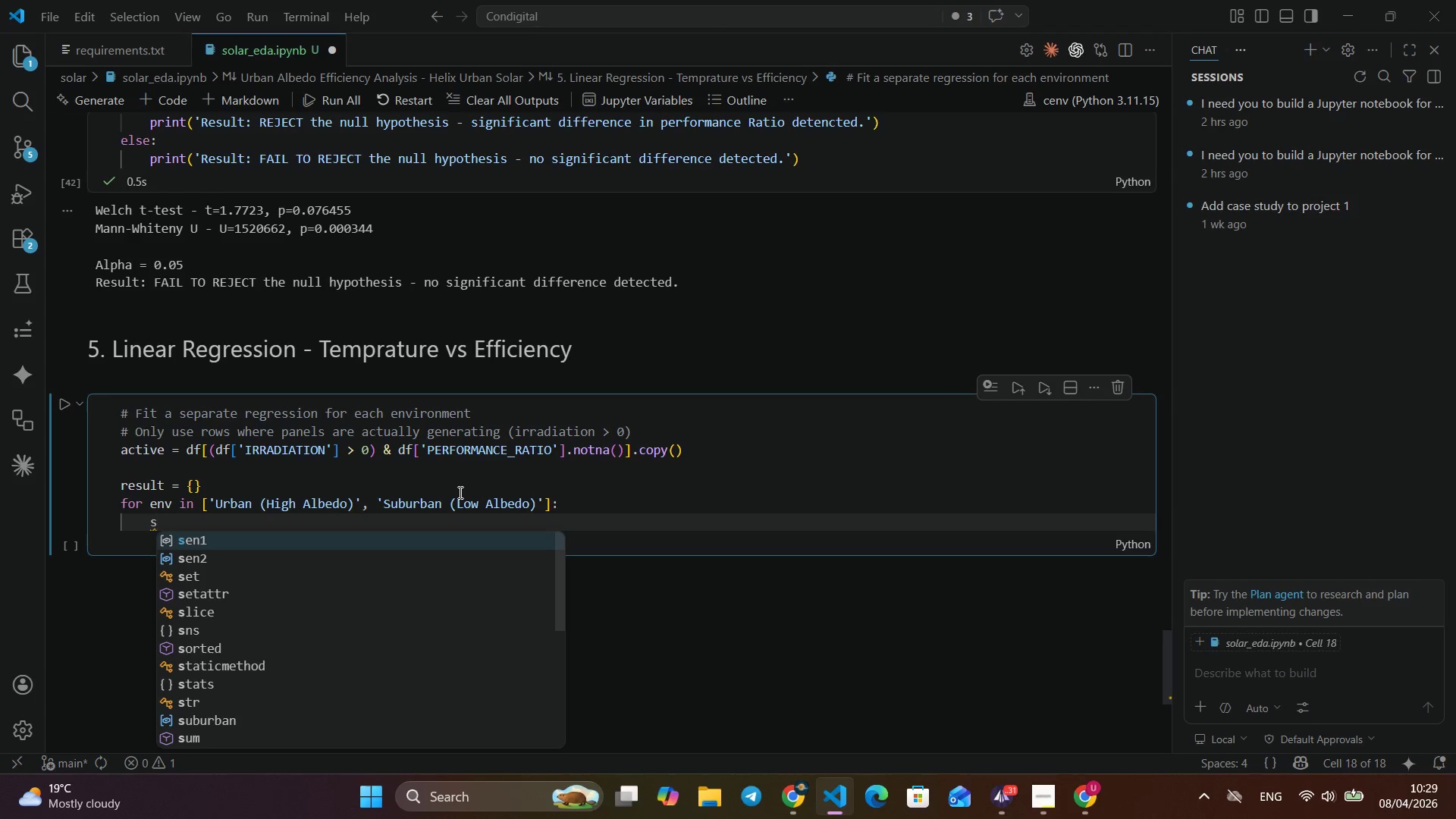 
type(subse)
 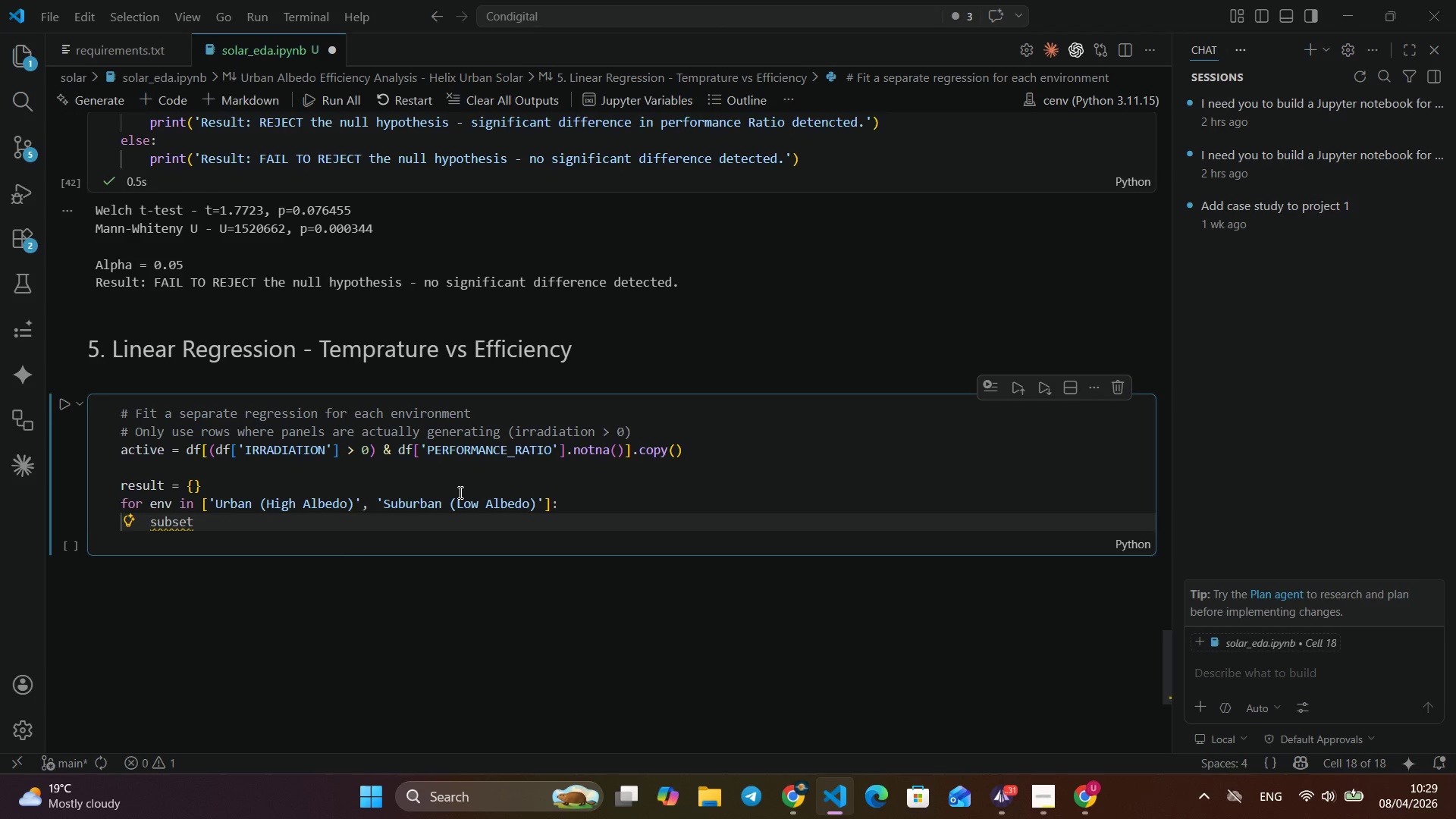 
key(Enter)
 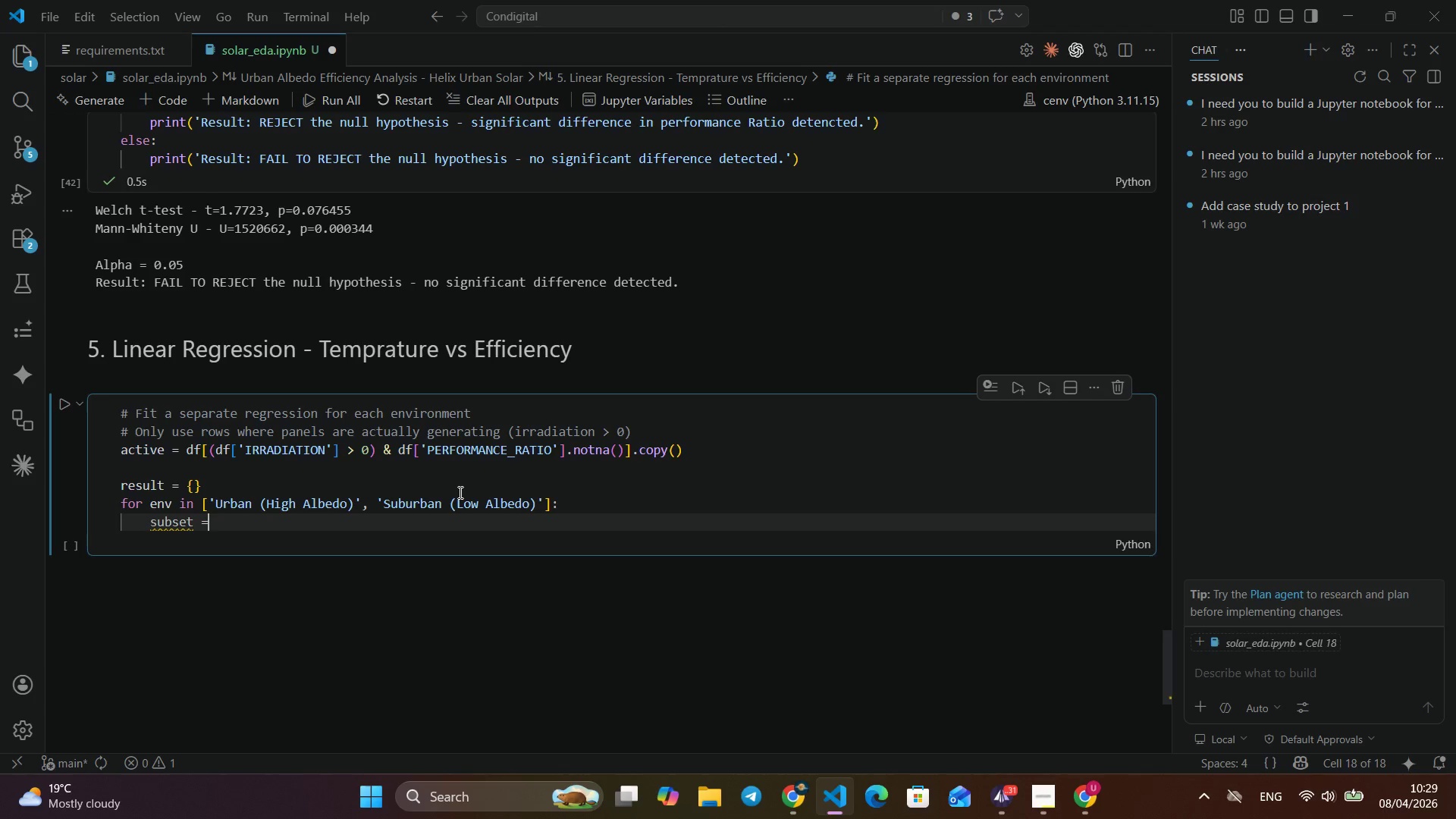 
type( = aci)
 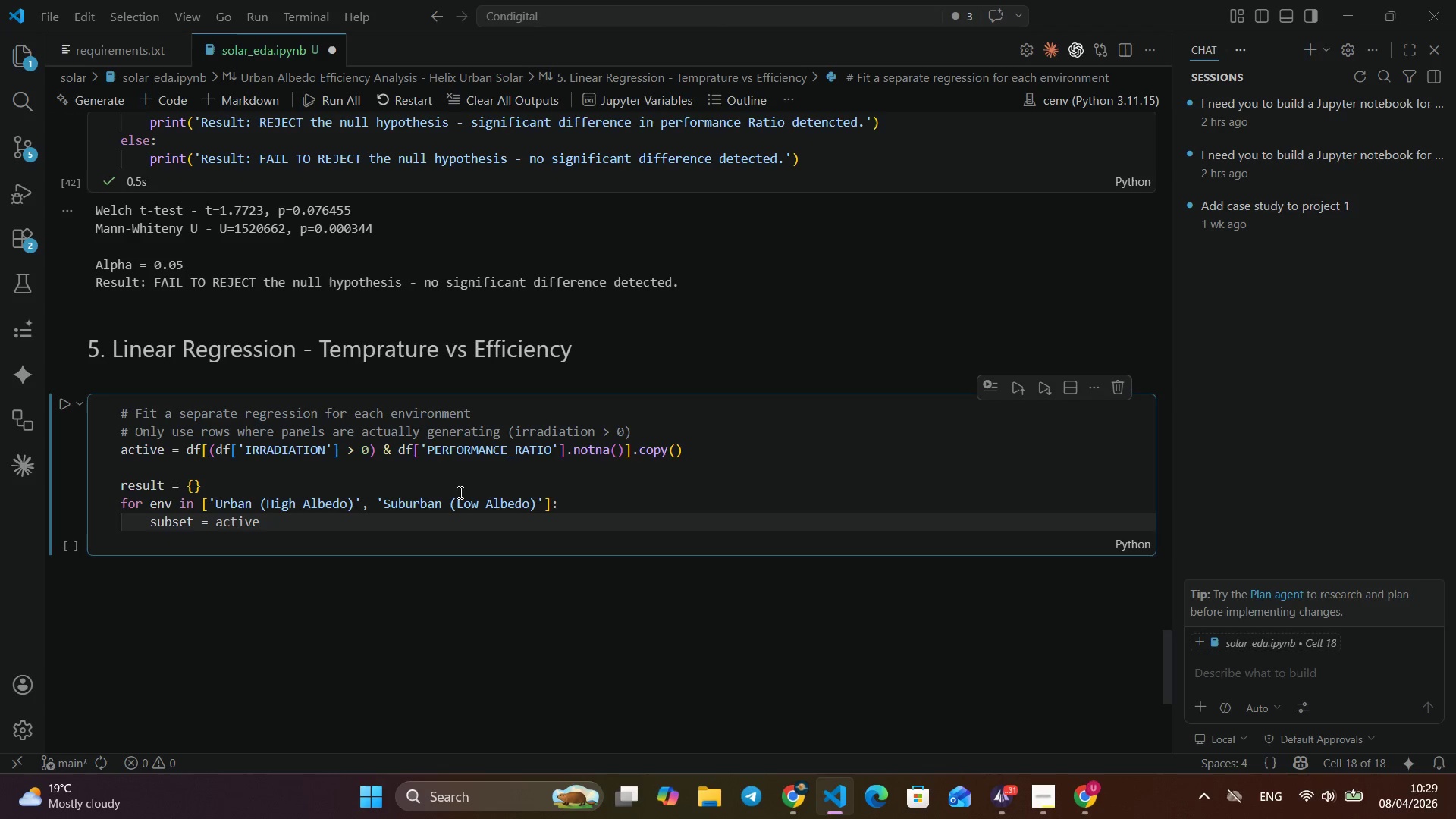 
key(Enter)
 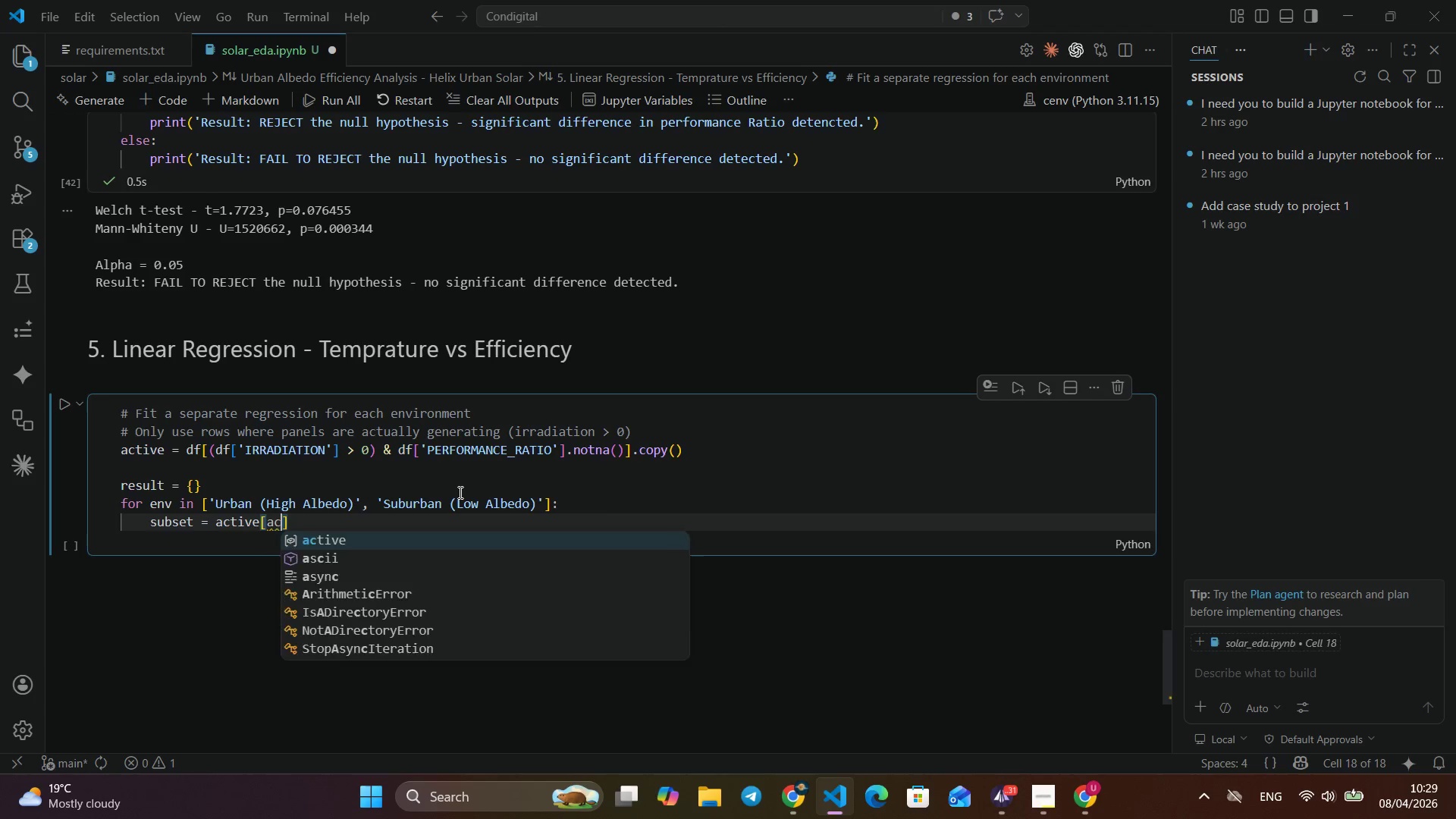 
type([ac)
 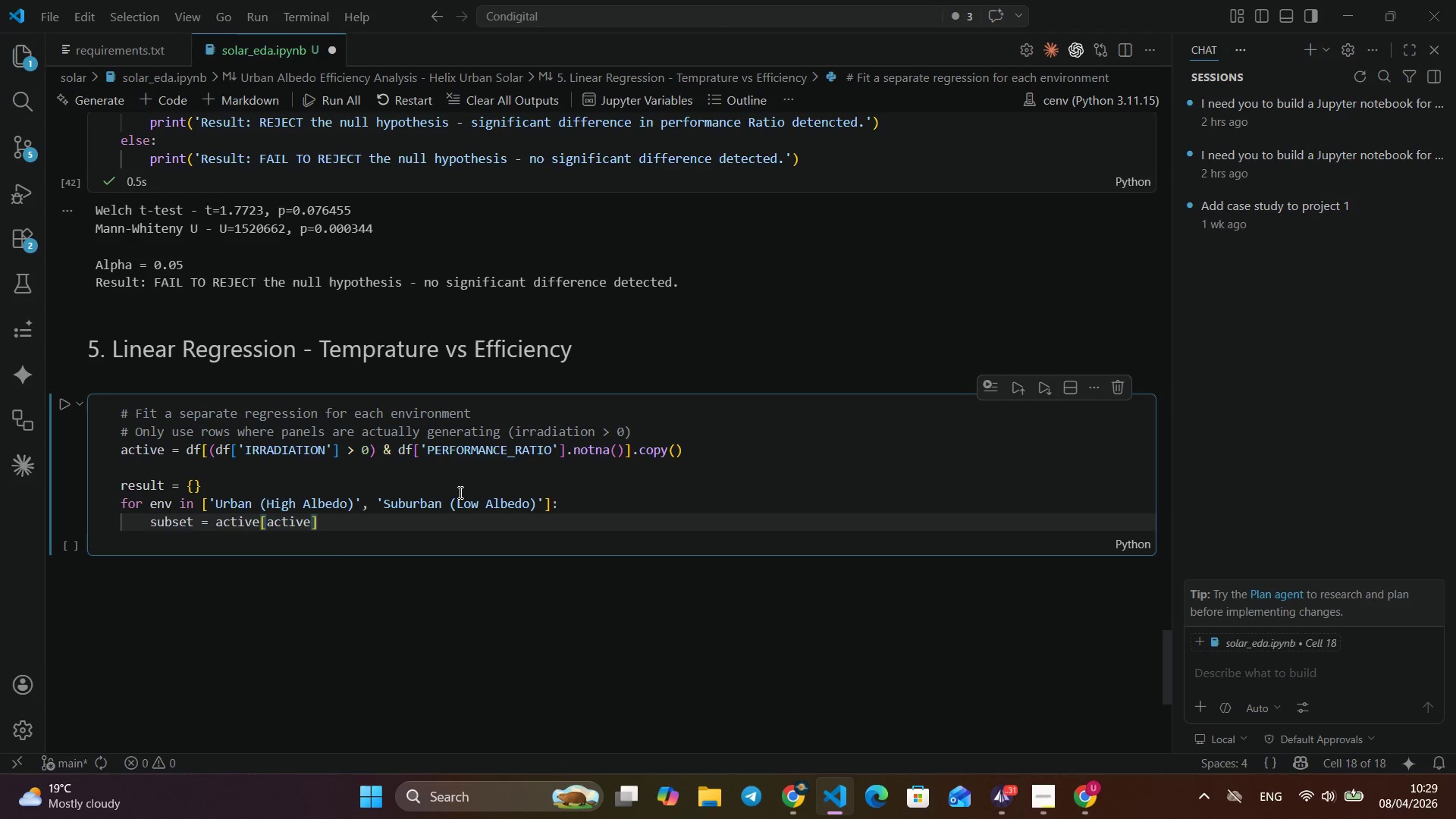 
key(Enter)
 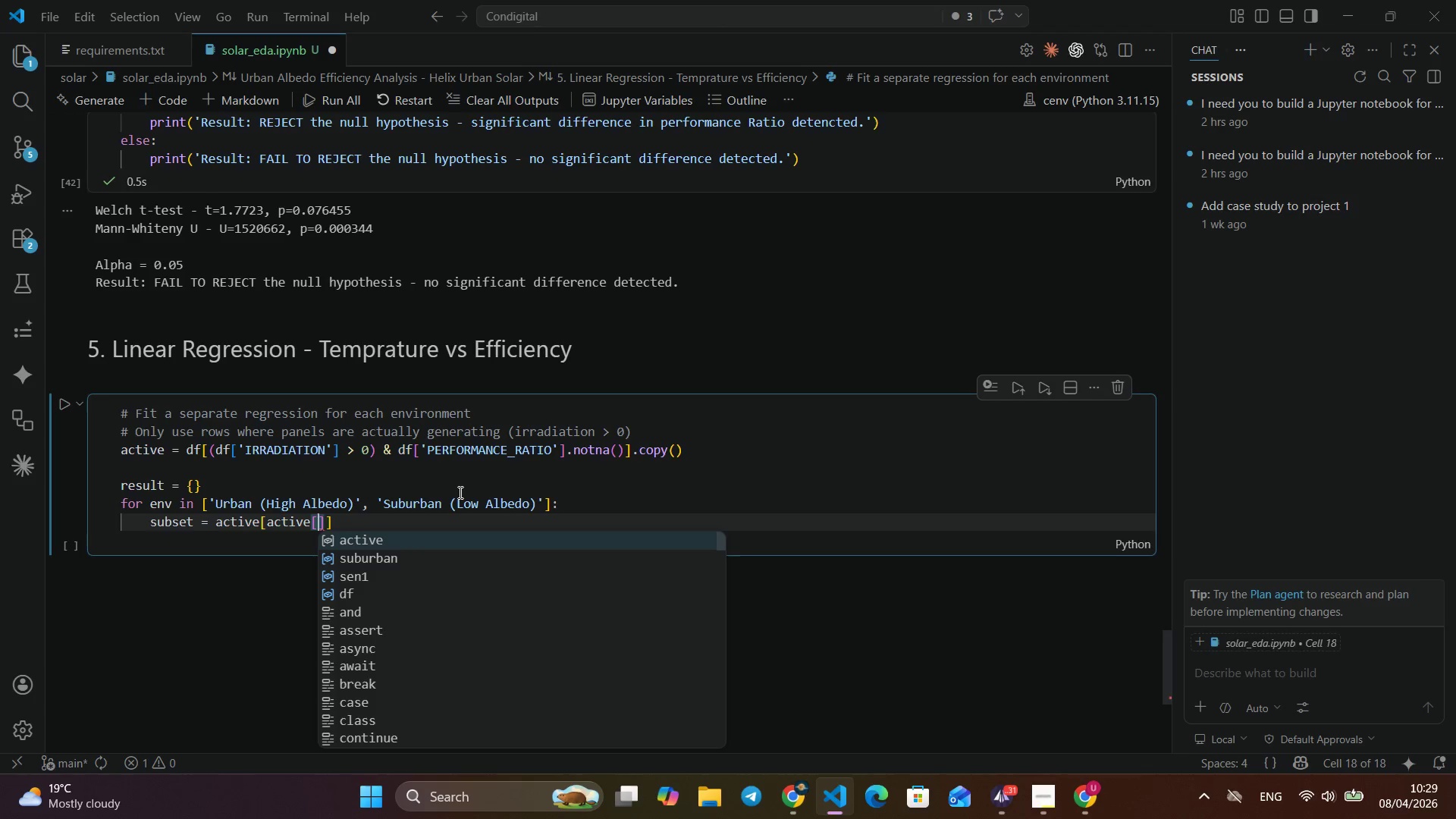 
type(['enf)
key(Backspace)
 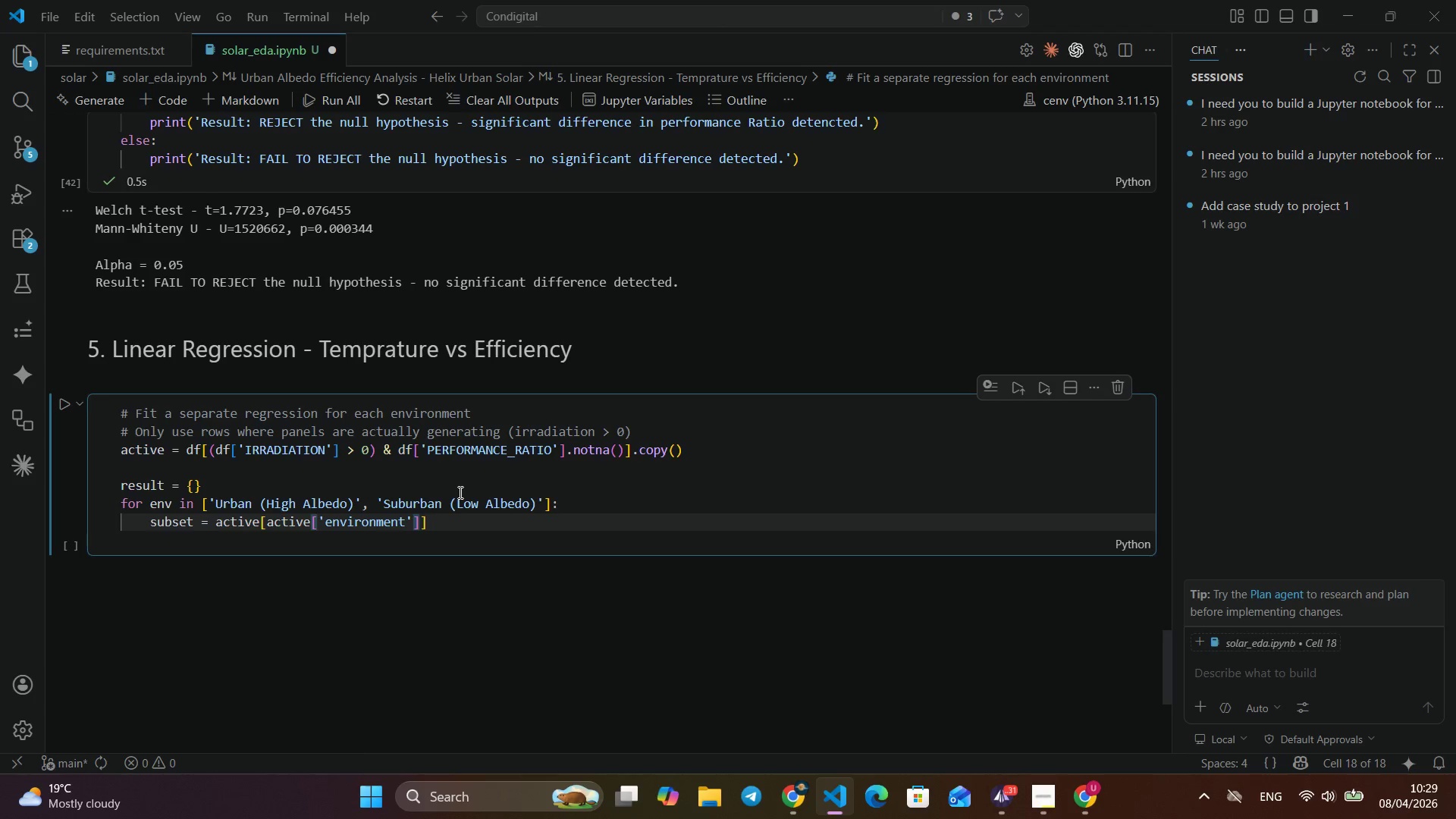 
key(Enter)
 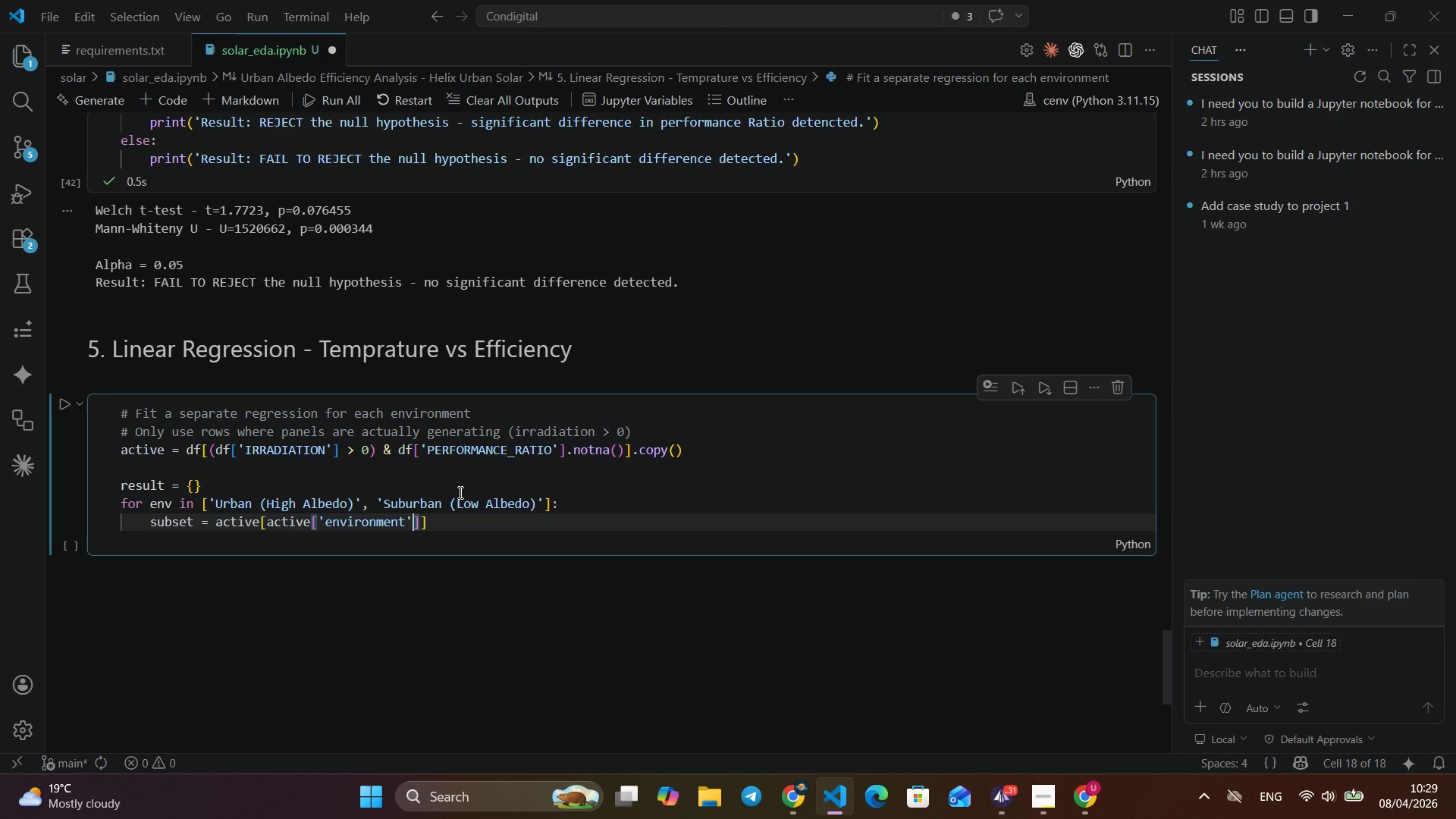 
key(ArrowRight)
 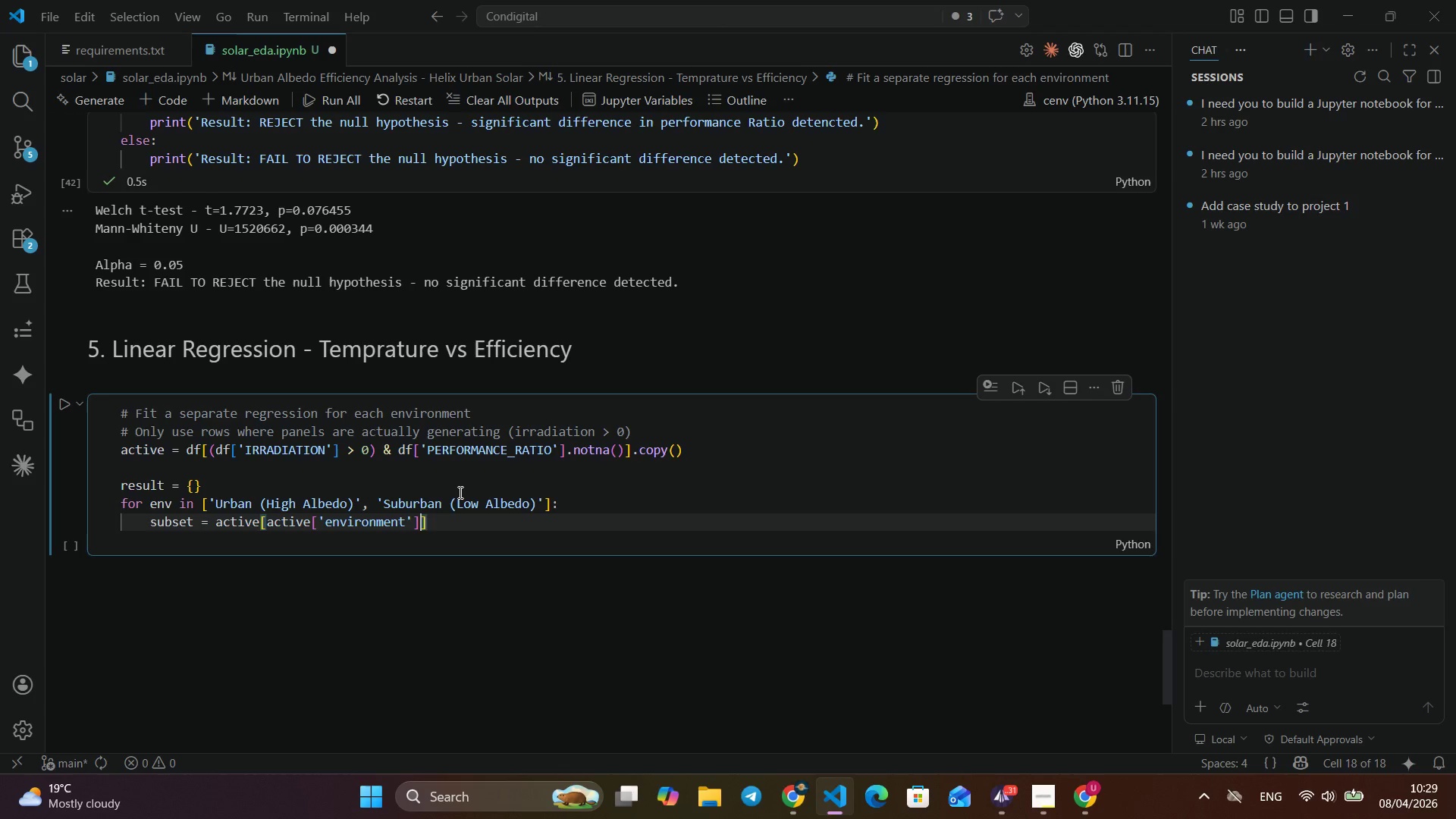 
key(ArrowRight)
 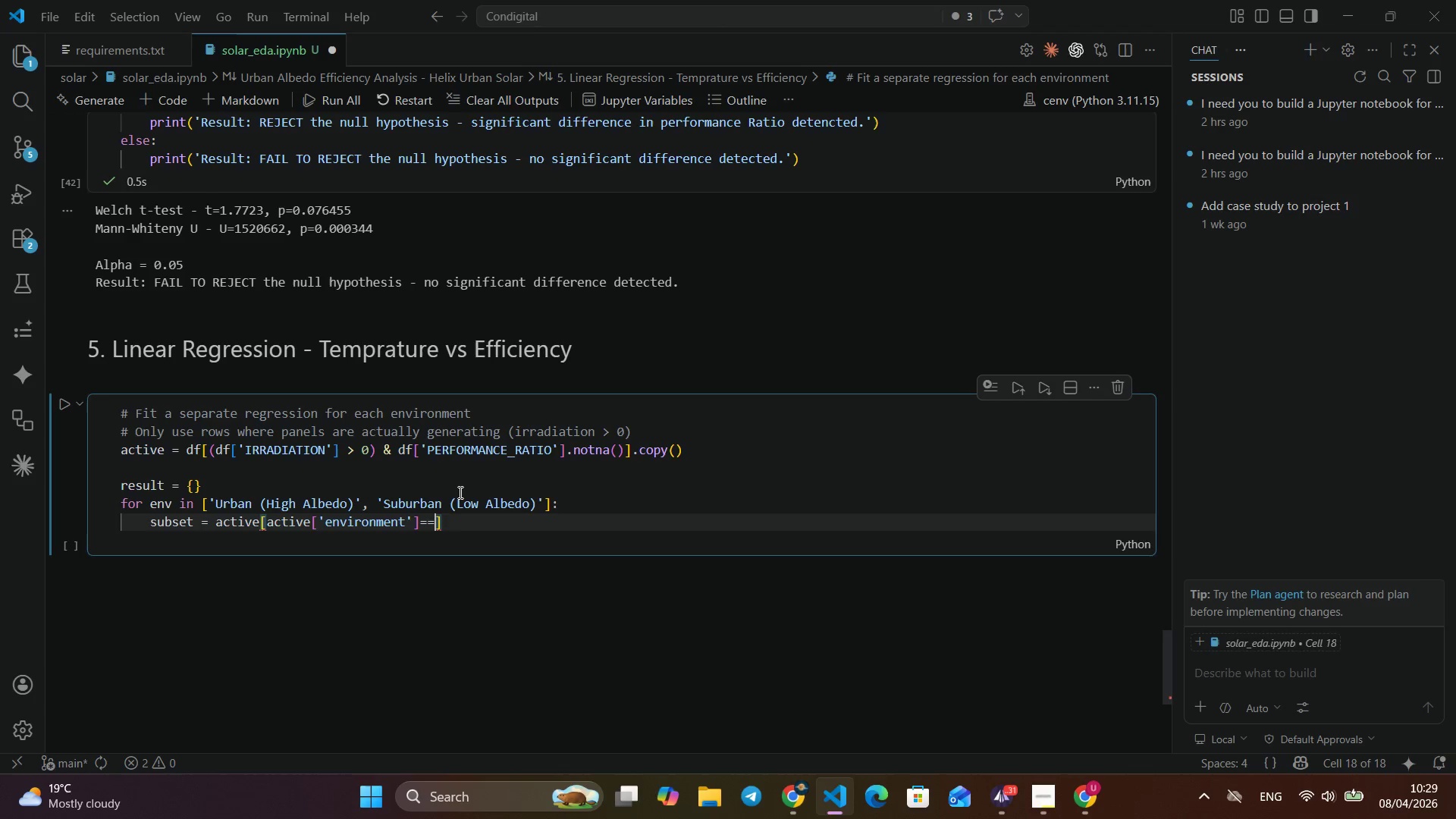 
key(Shift+ShiftRight)
 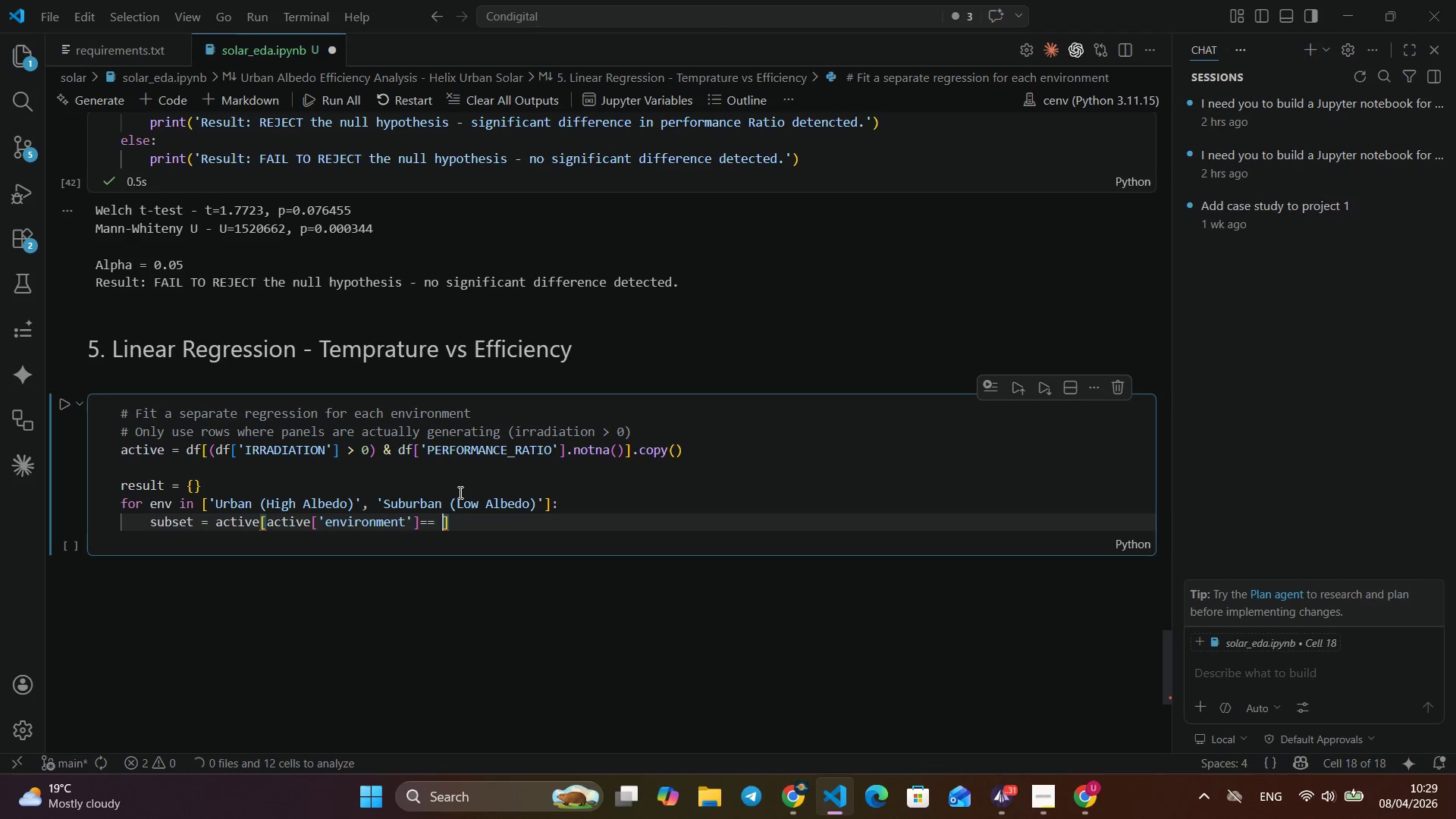 
key(Equal)
 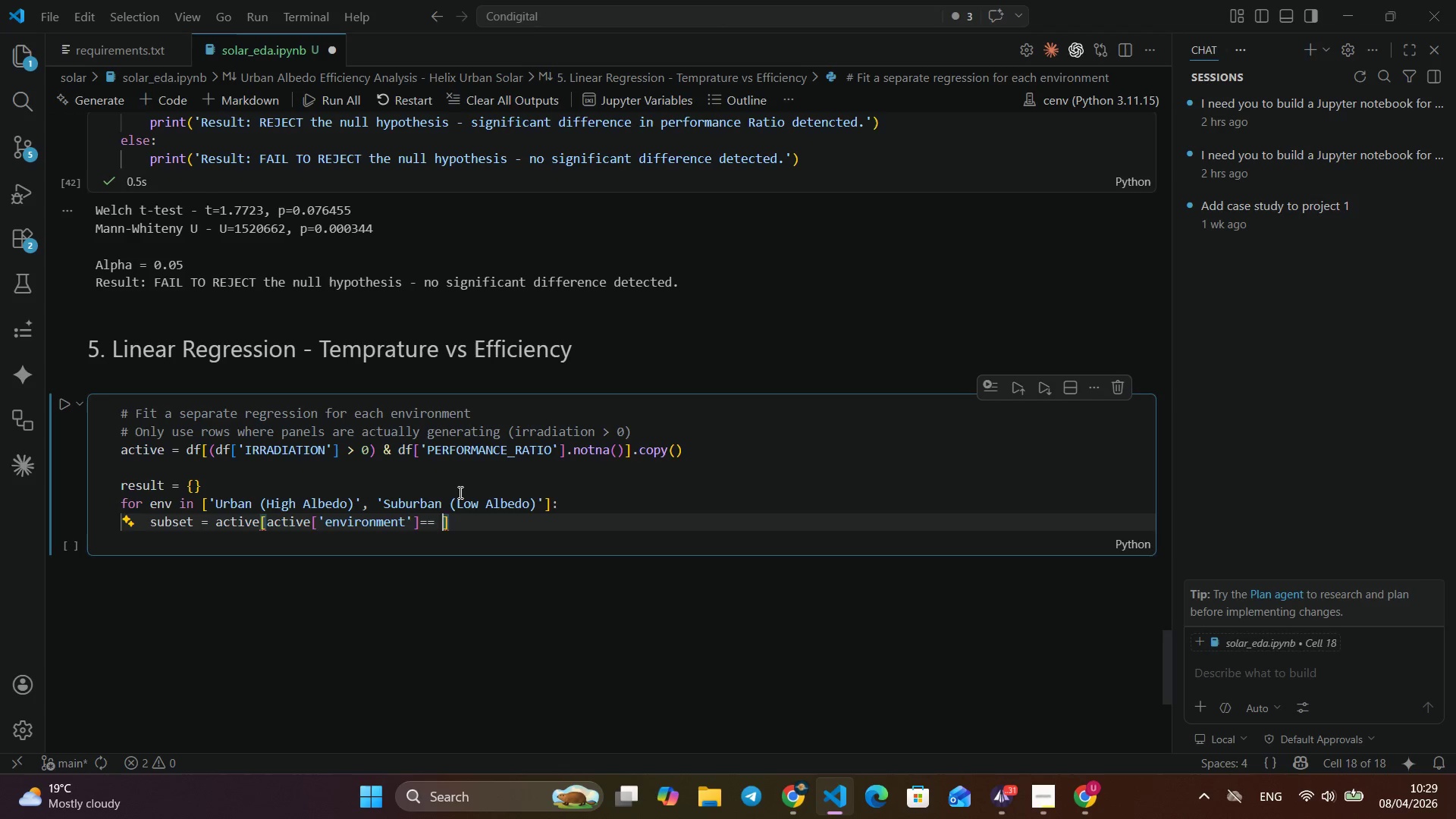 
key(Equal)
 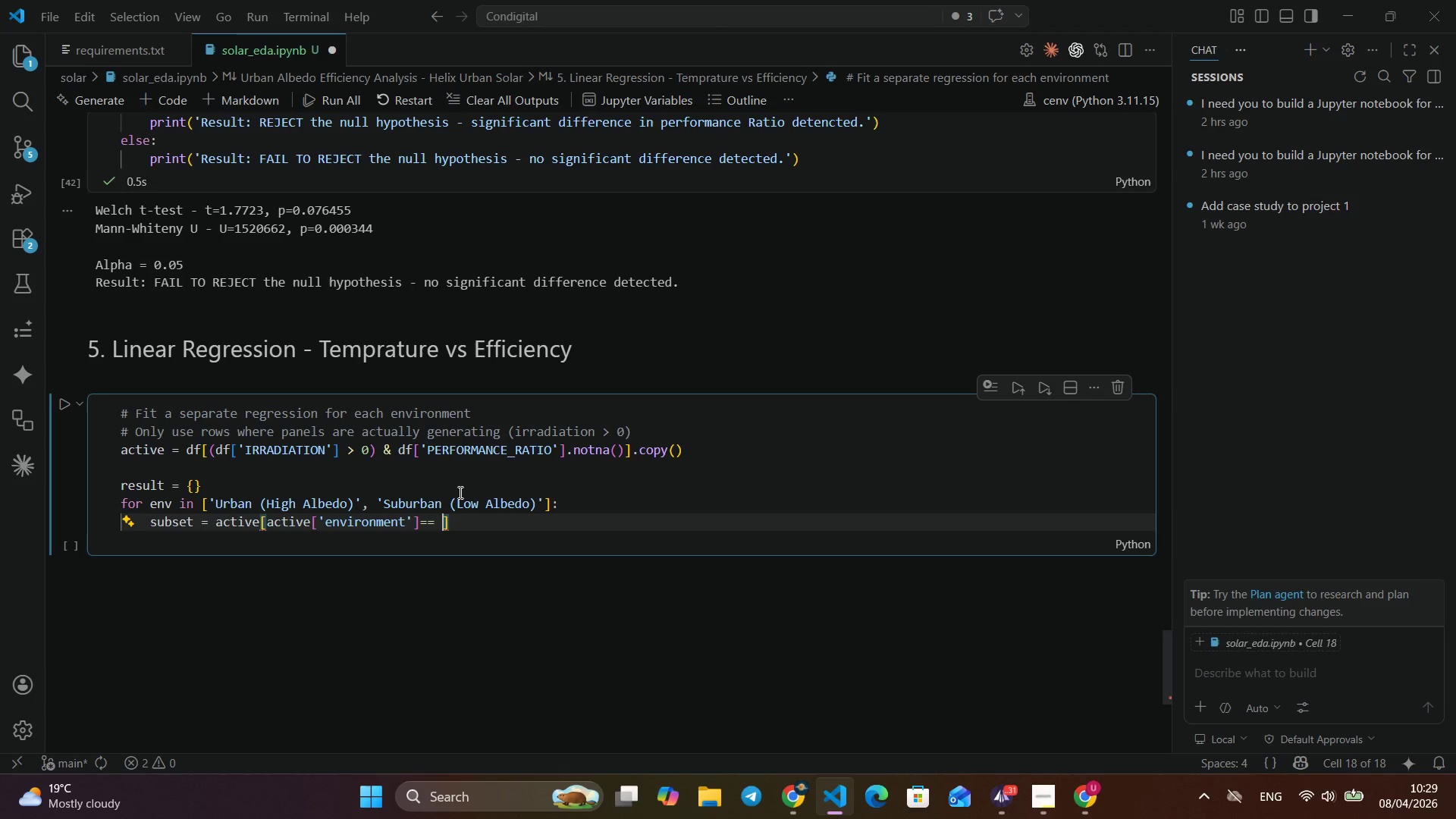 
key(Space)
 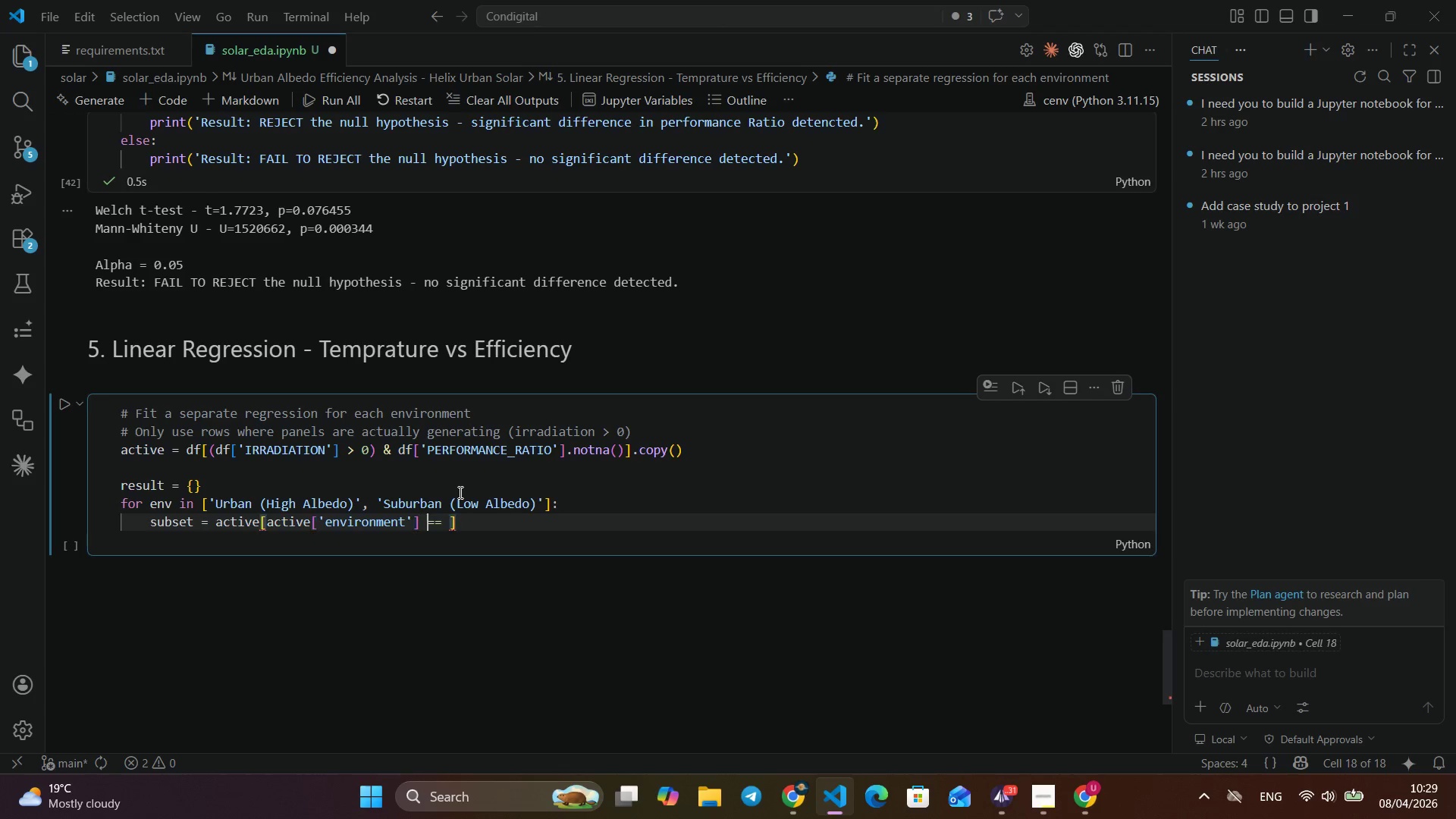 
key(ArrowLeft)
 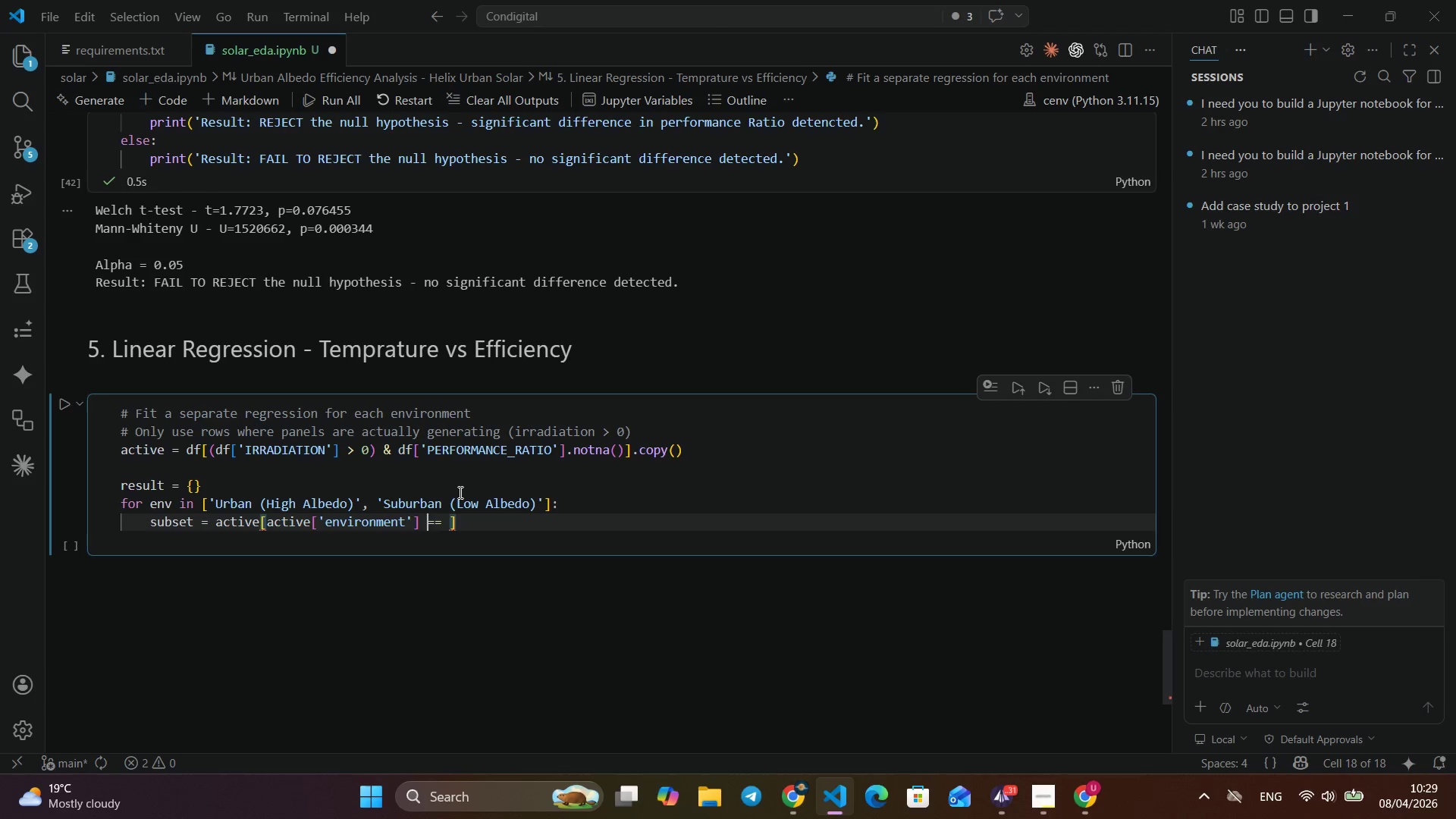 
key(ArrowLeft)
 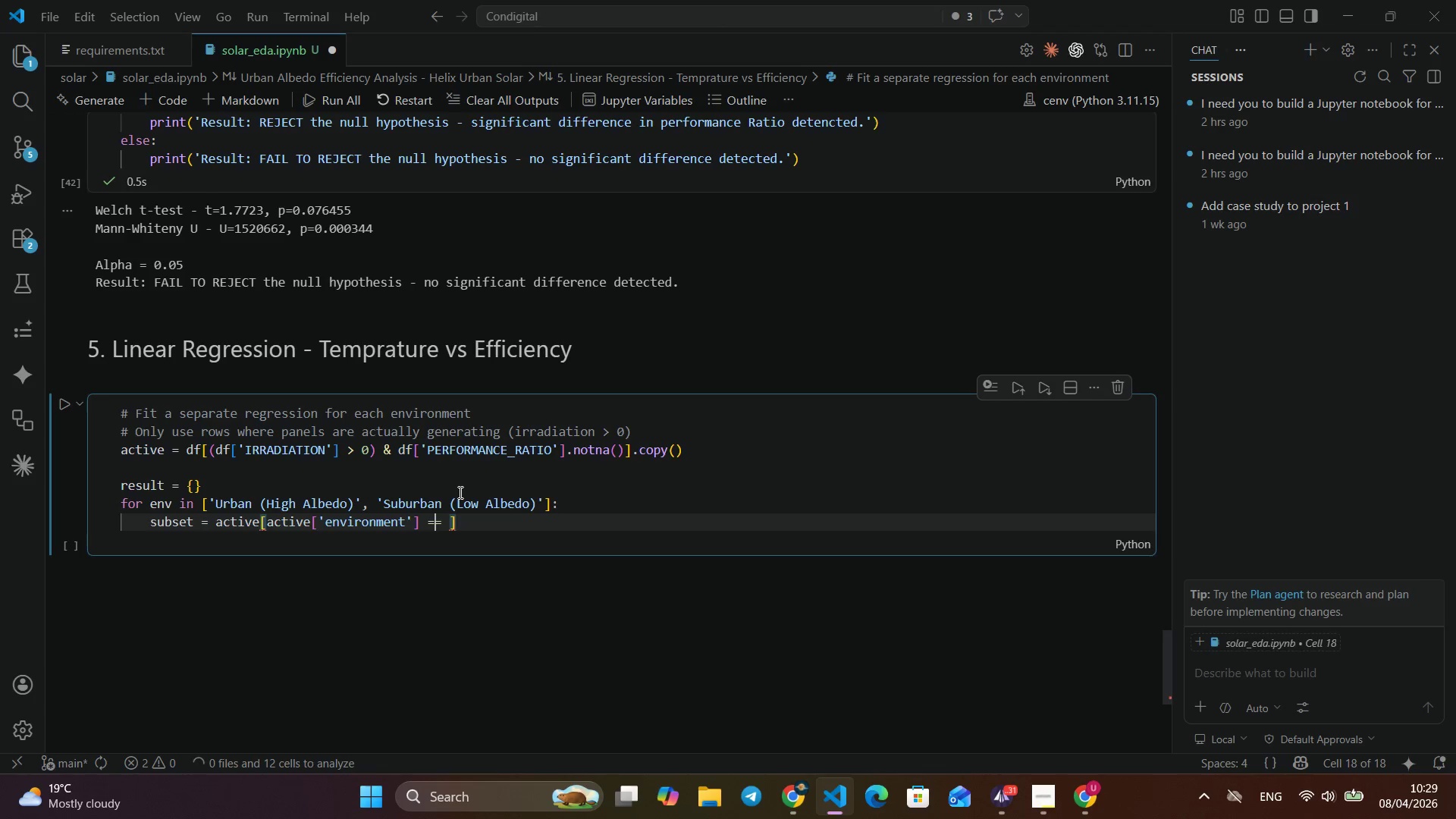 
key(ArrowLeft)
 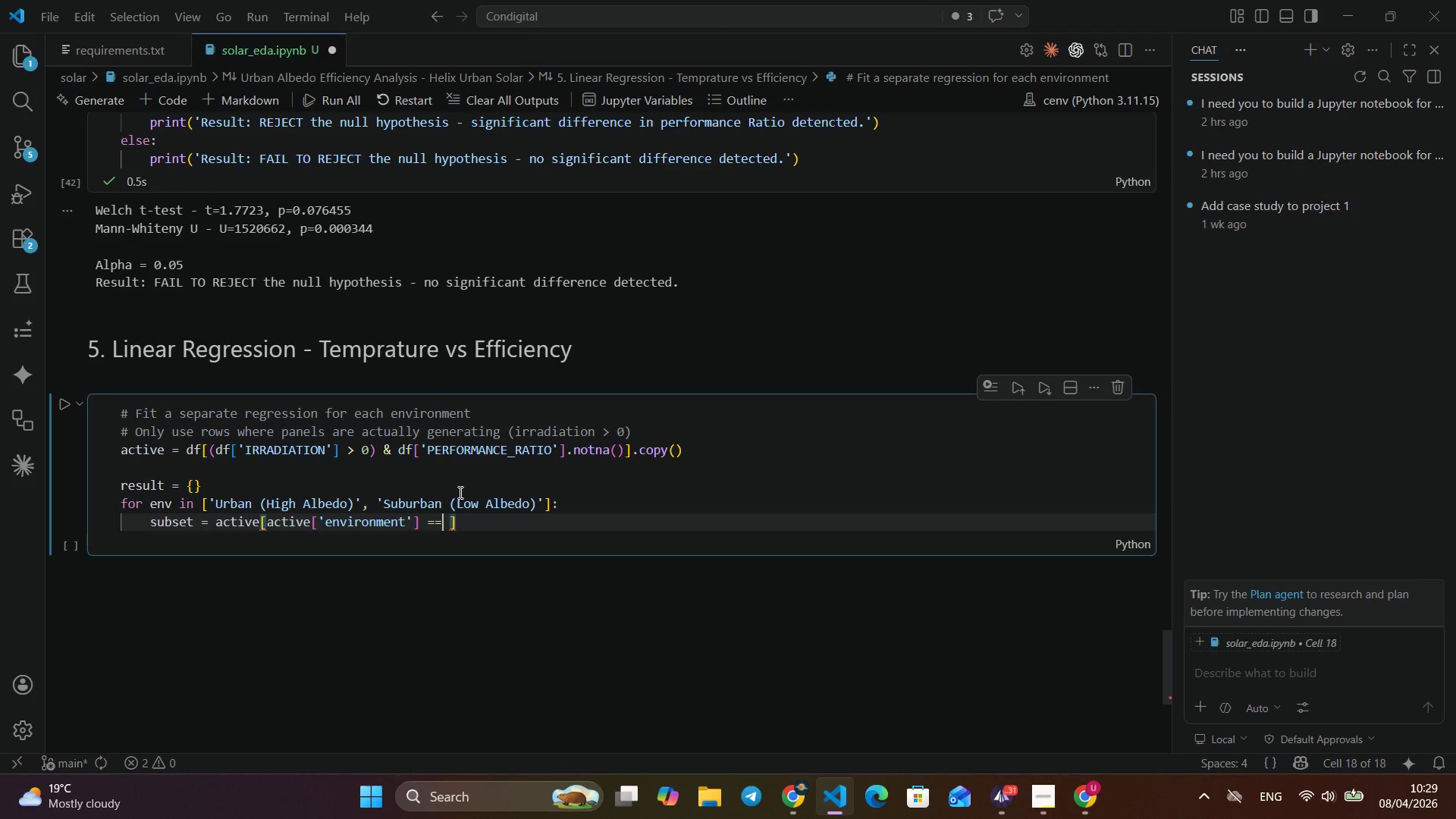 
key(Space)
 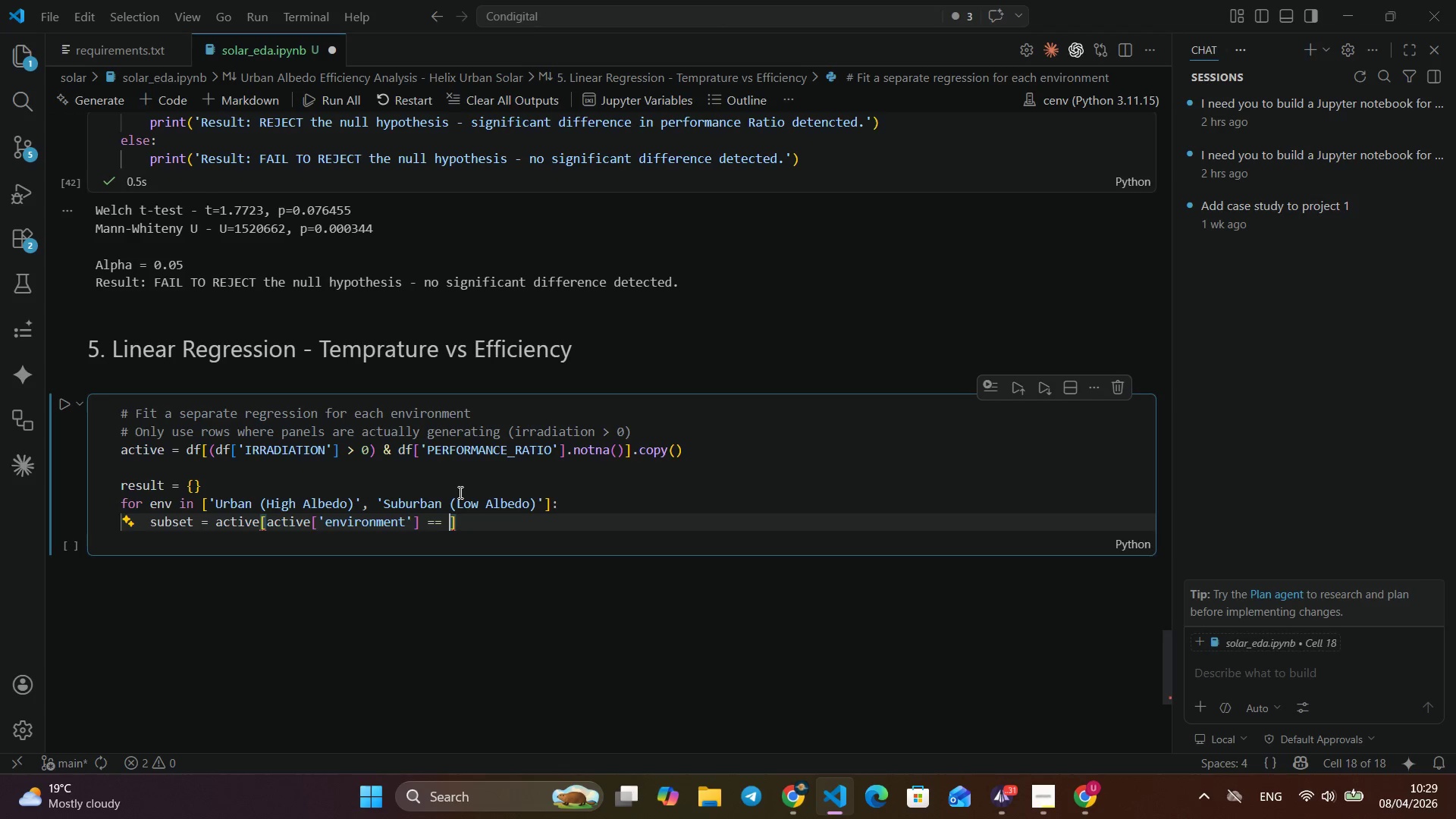 
key(ArrowRight)
 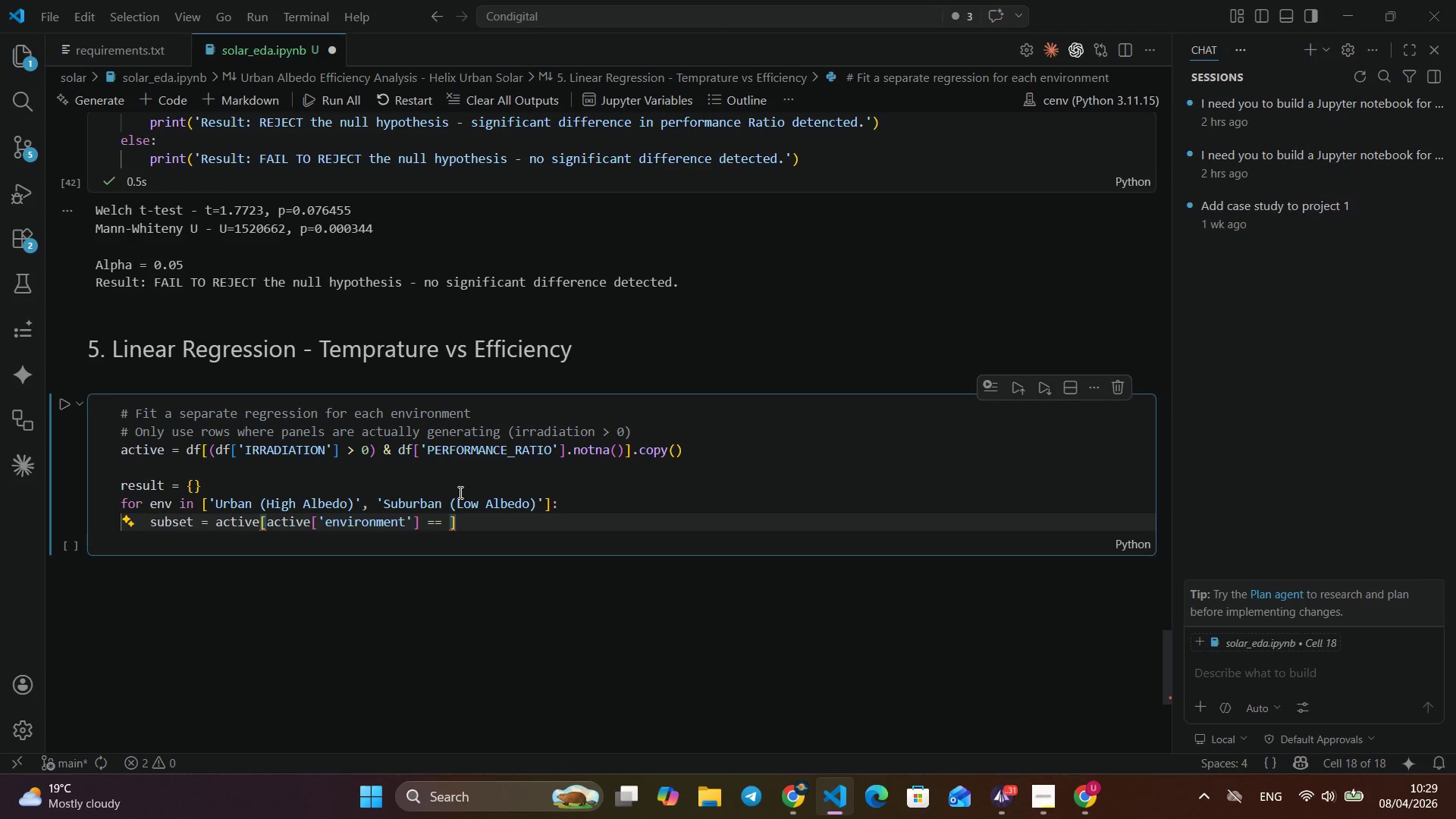 
key(ArrowRight)
 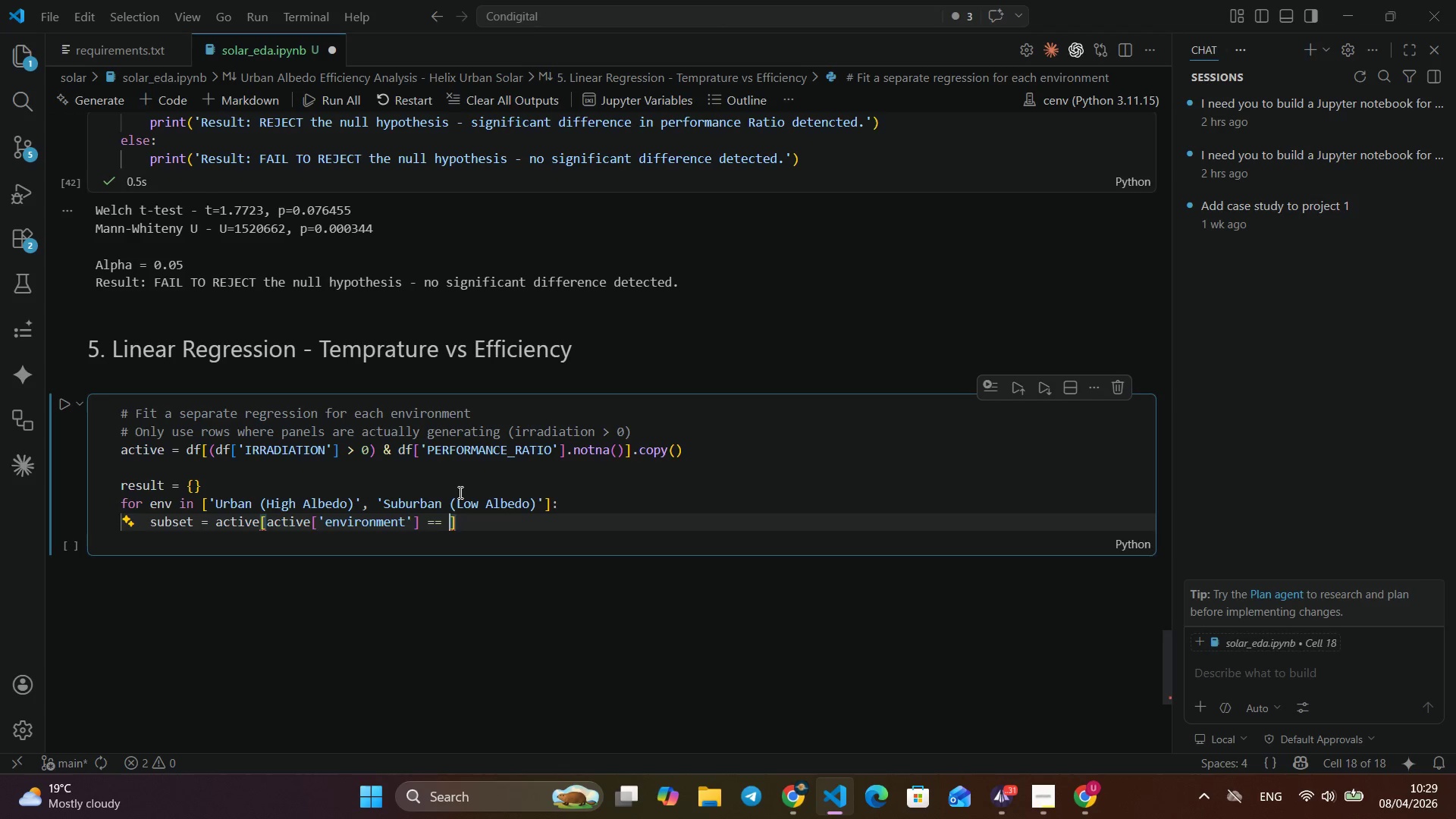 
key(ArrowRight)
 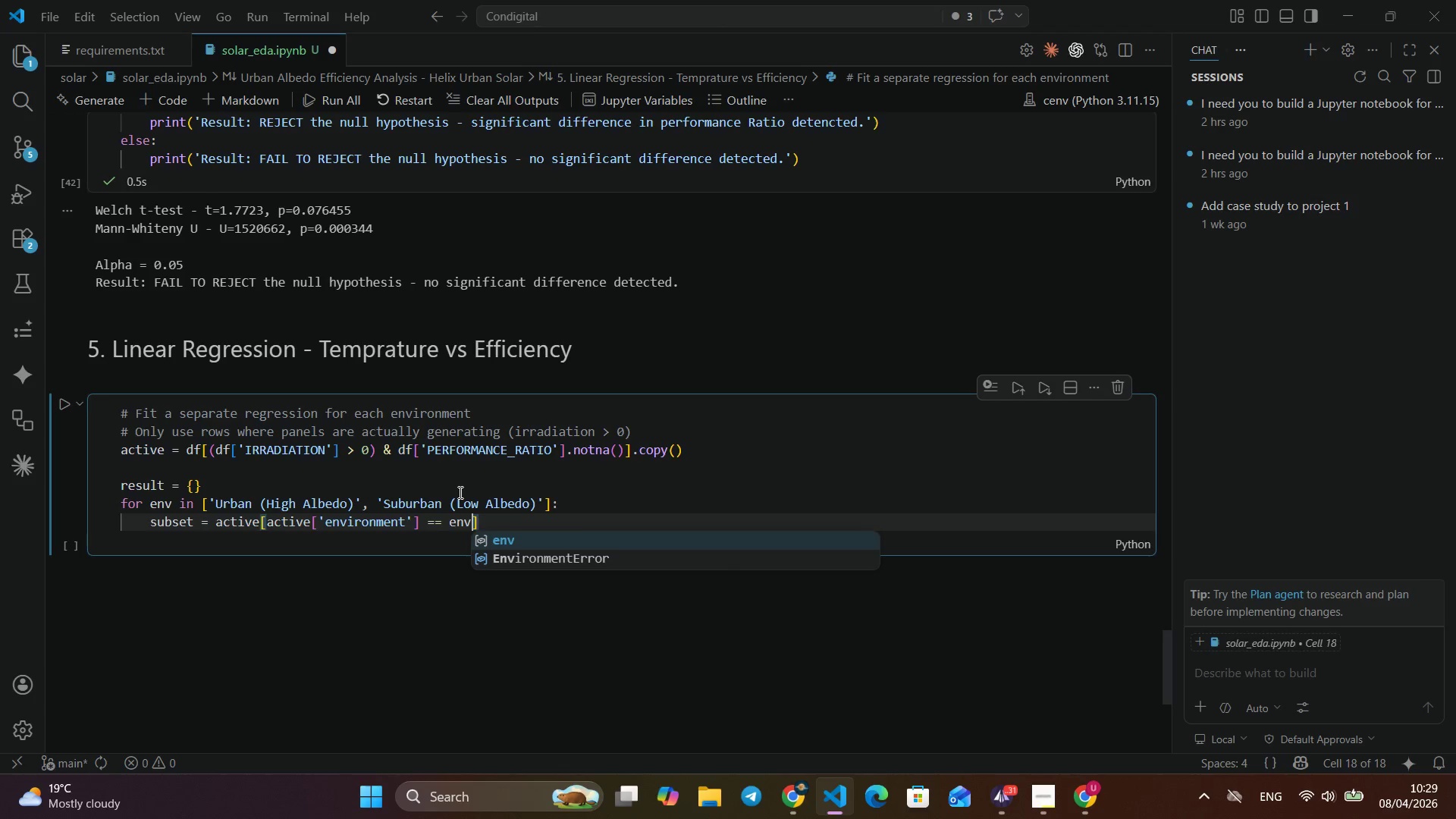 
type(env)
 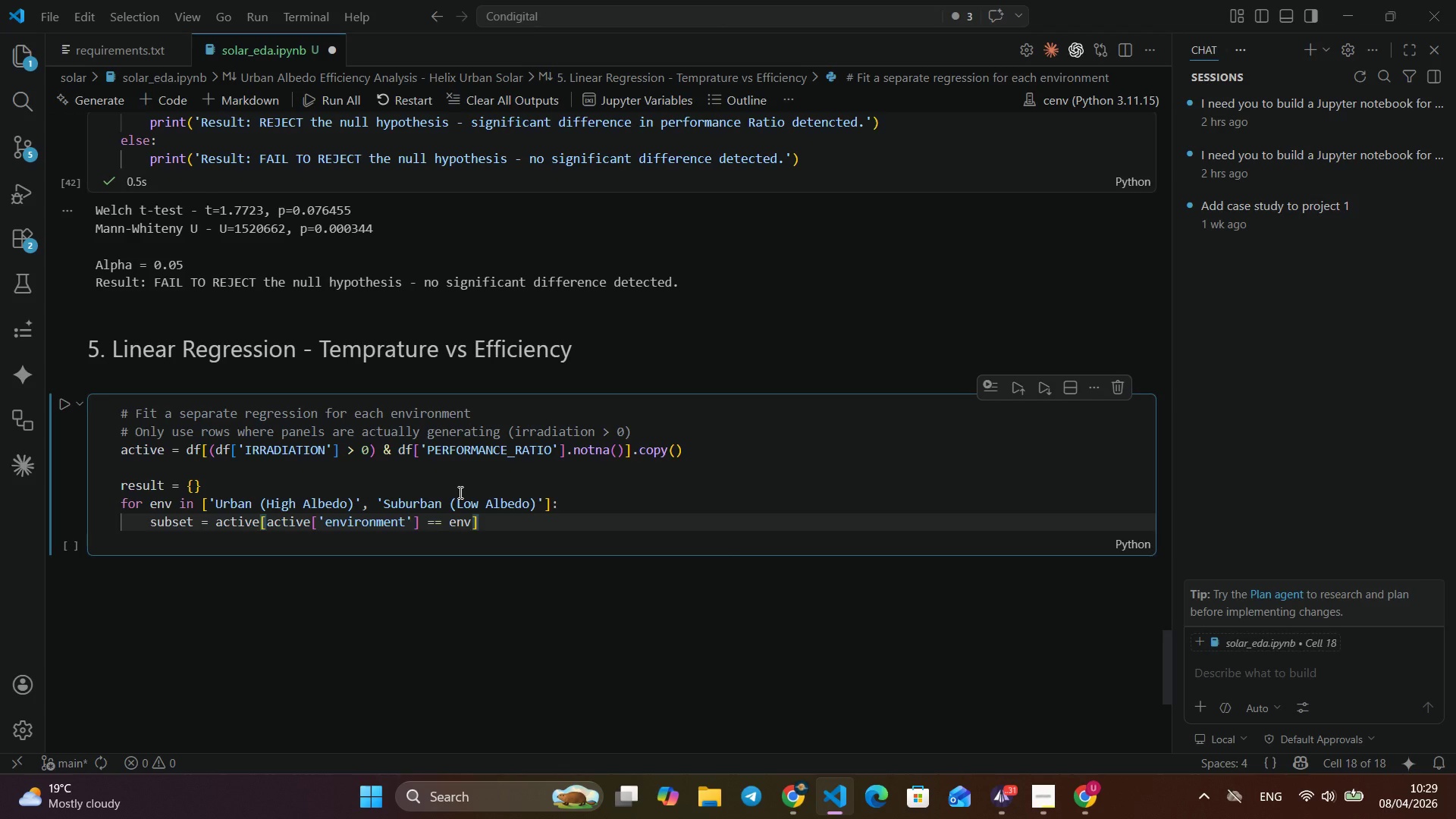 
key(ArrowRight)
 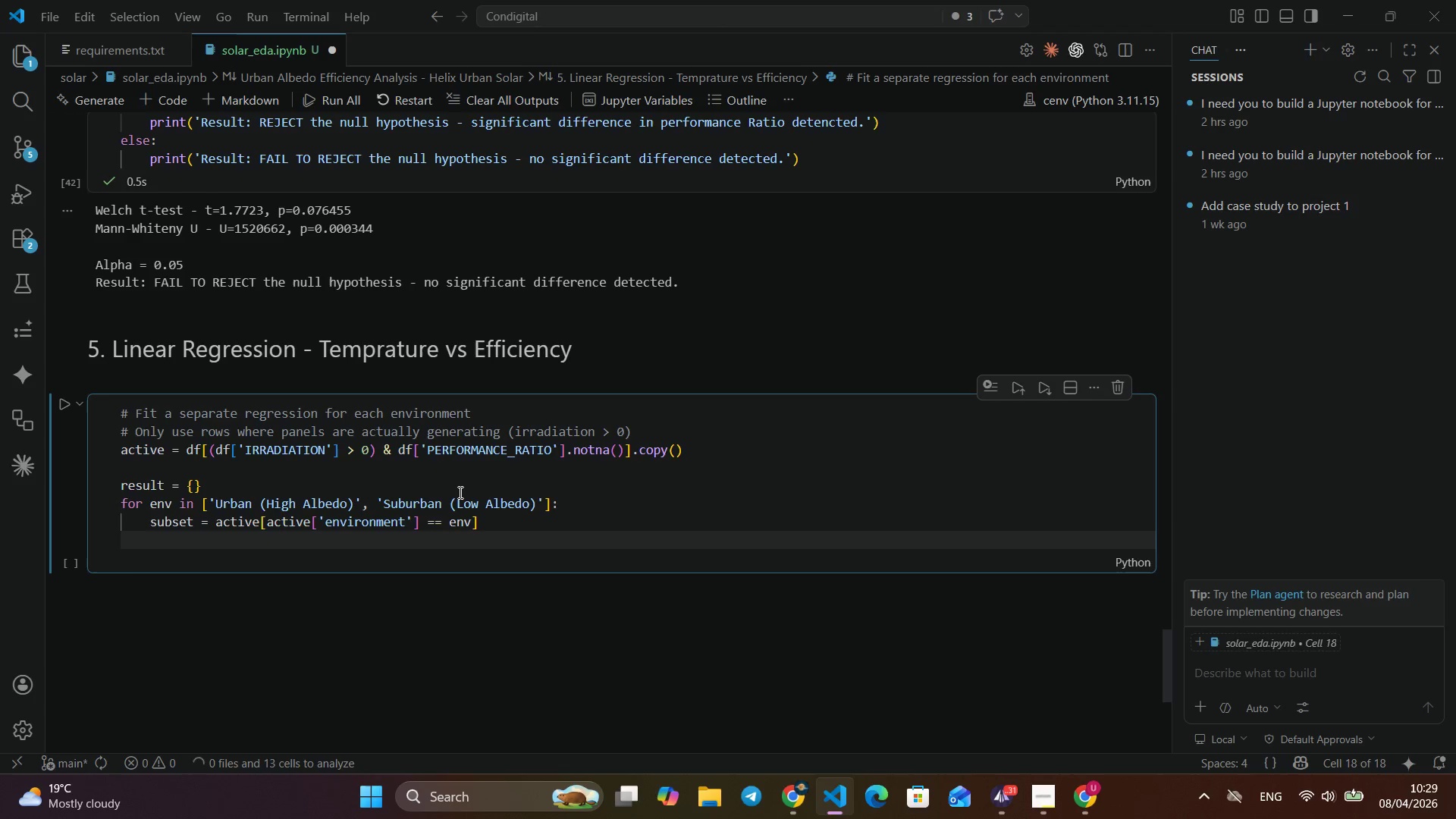 
key(Enter)
 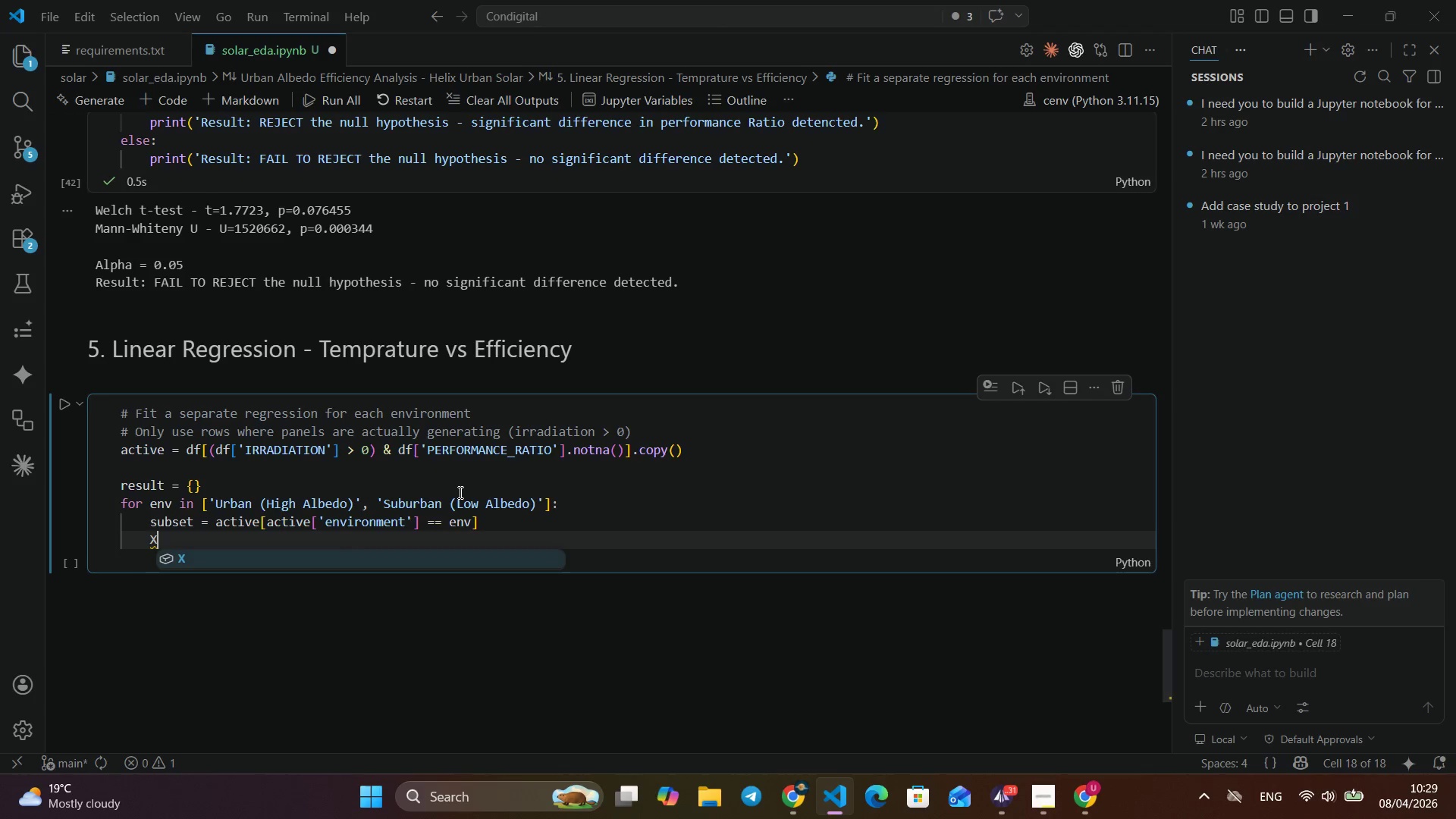 
type(X = sus)
 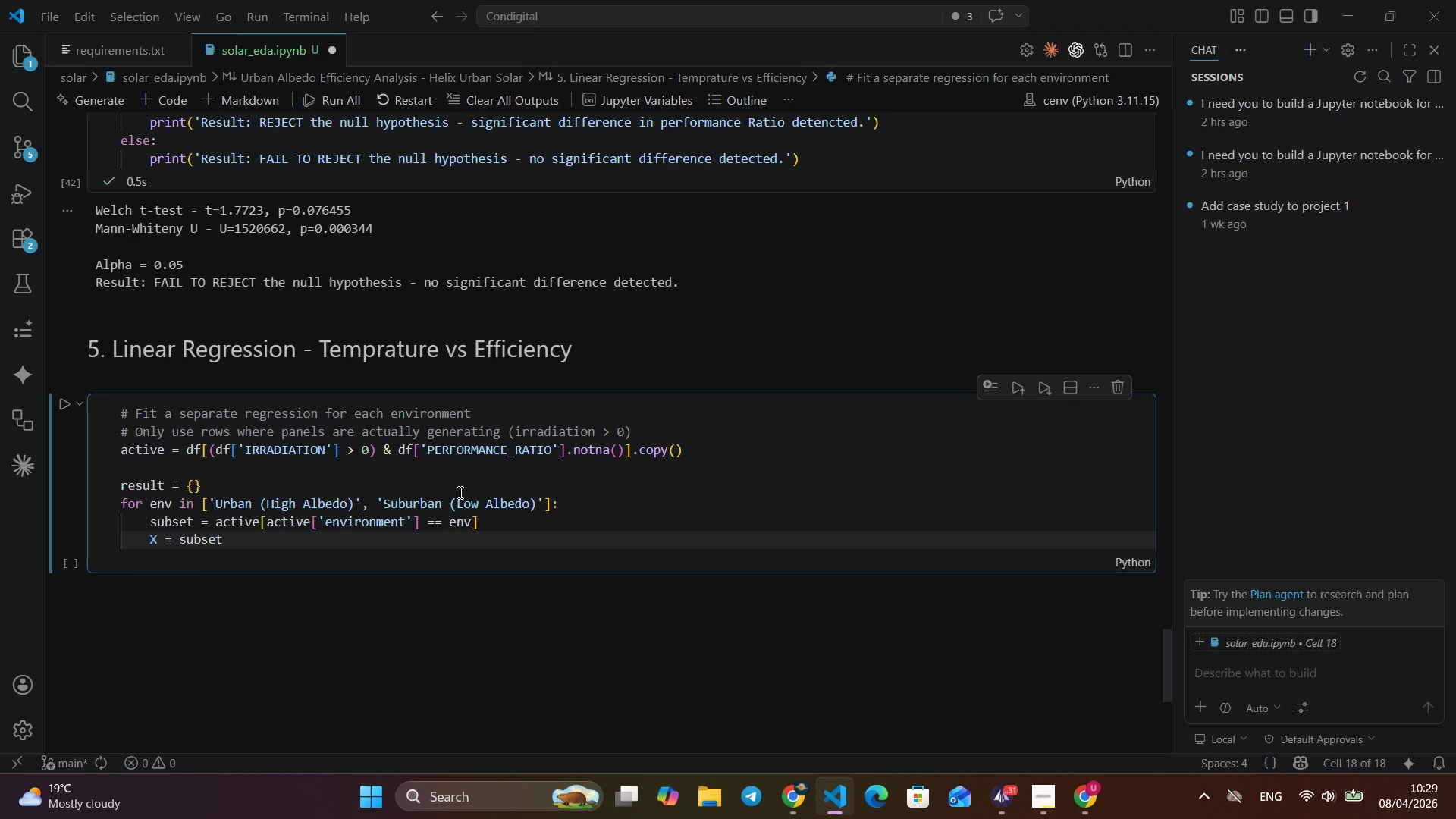 
key(Enter)
 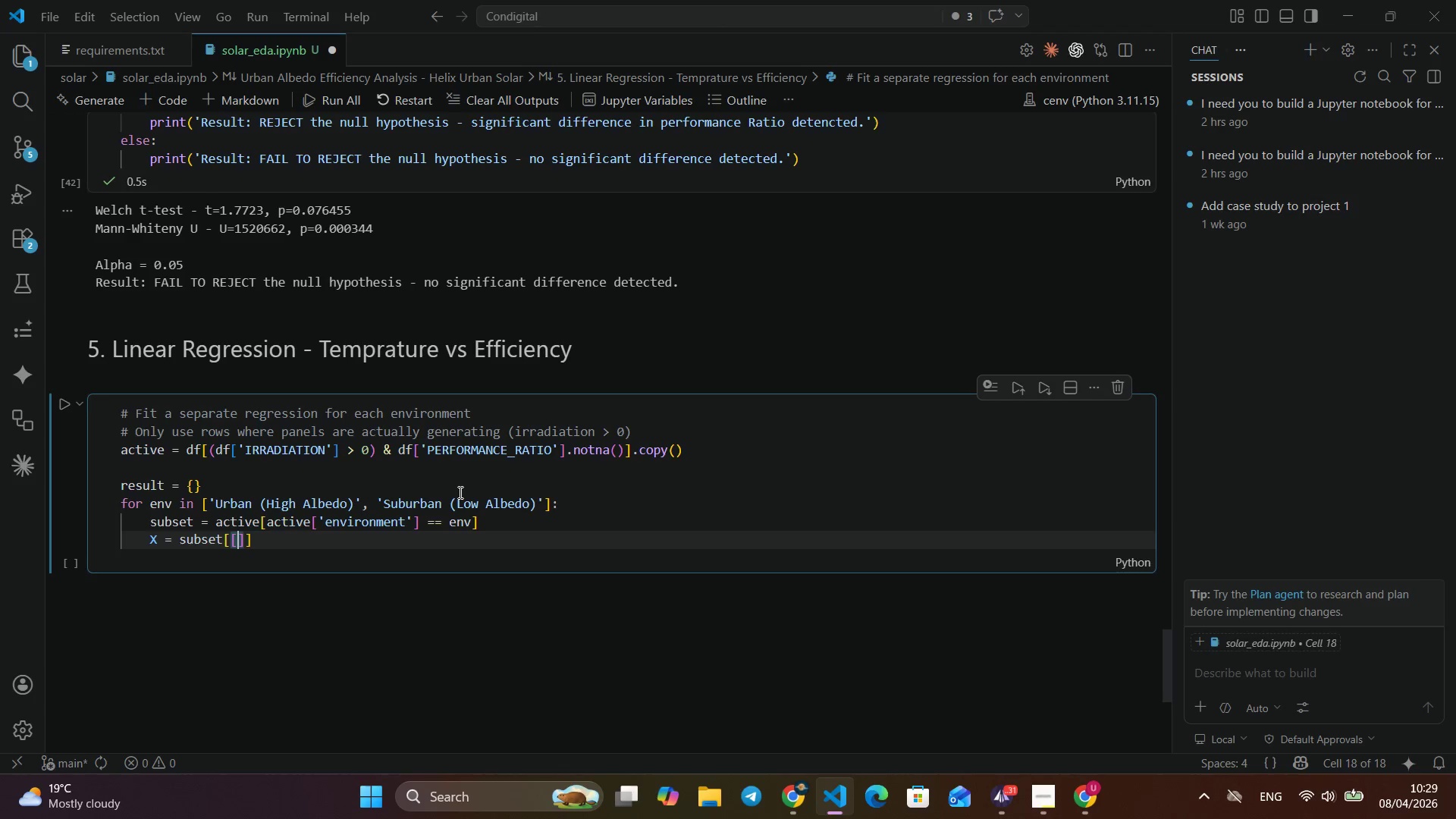 
key(BracketLeft)
 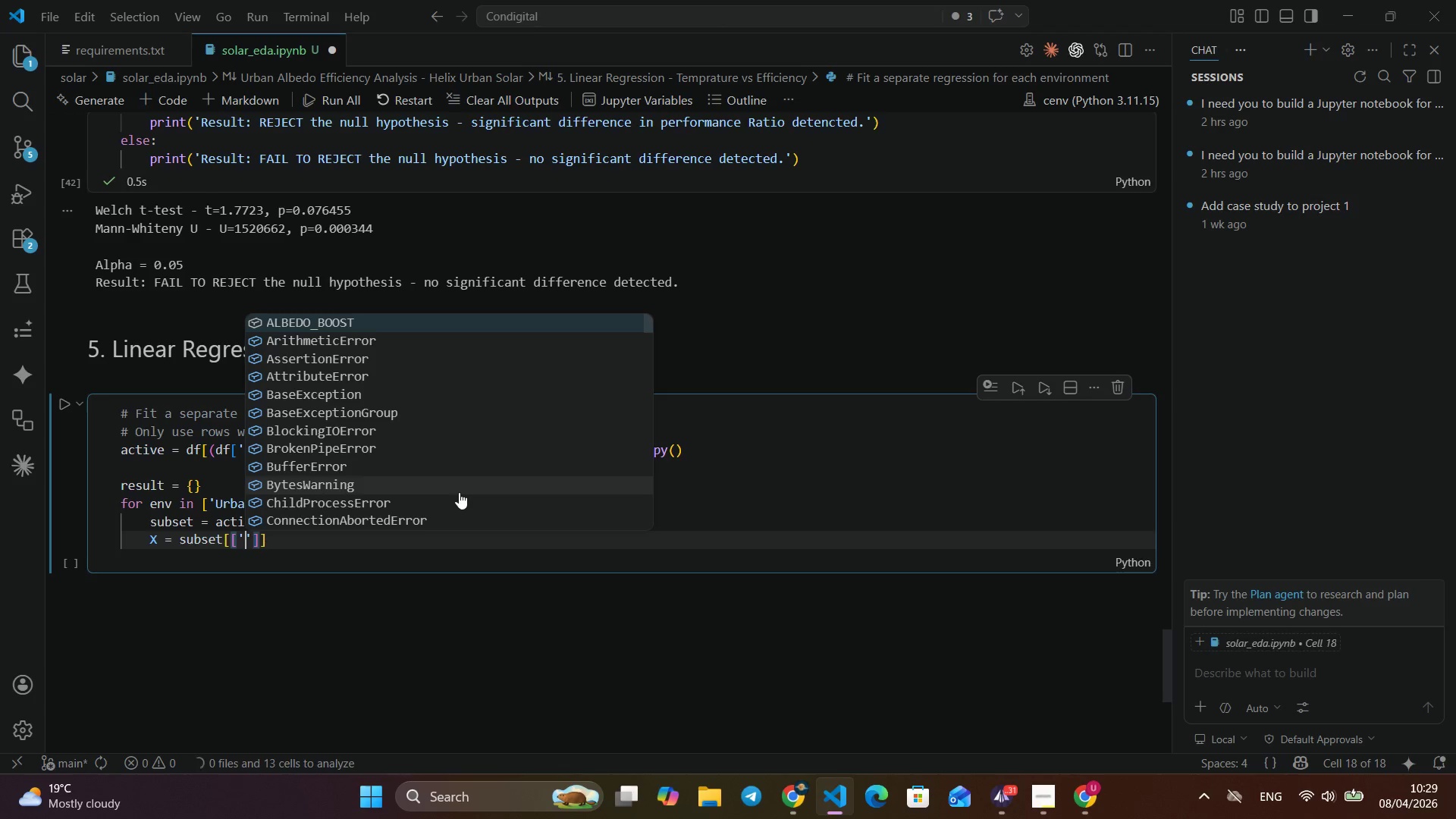 
key(BracketLeft)
 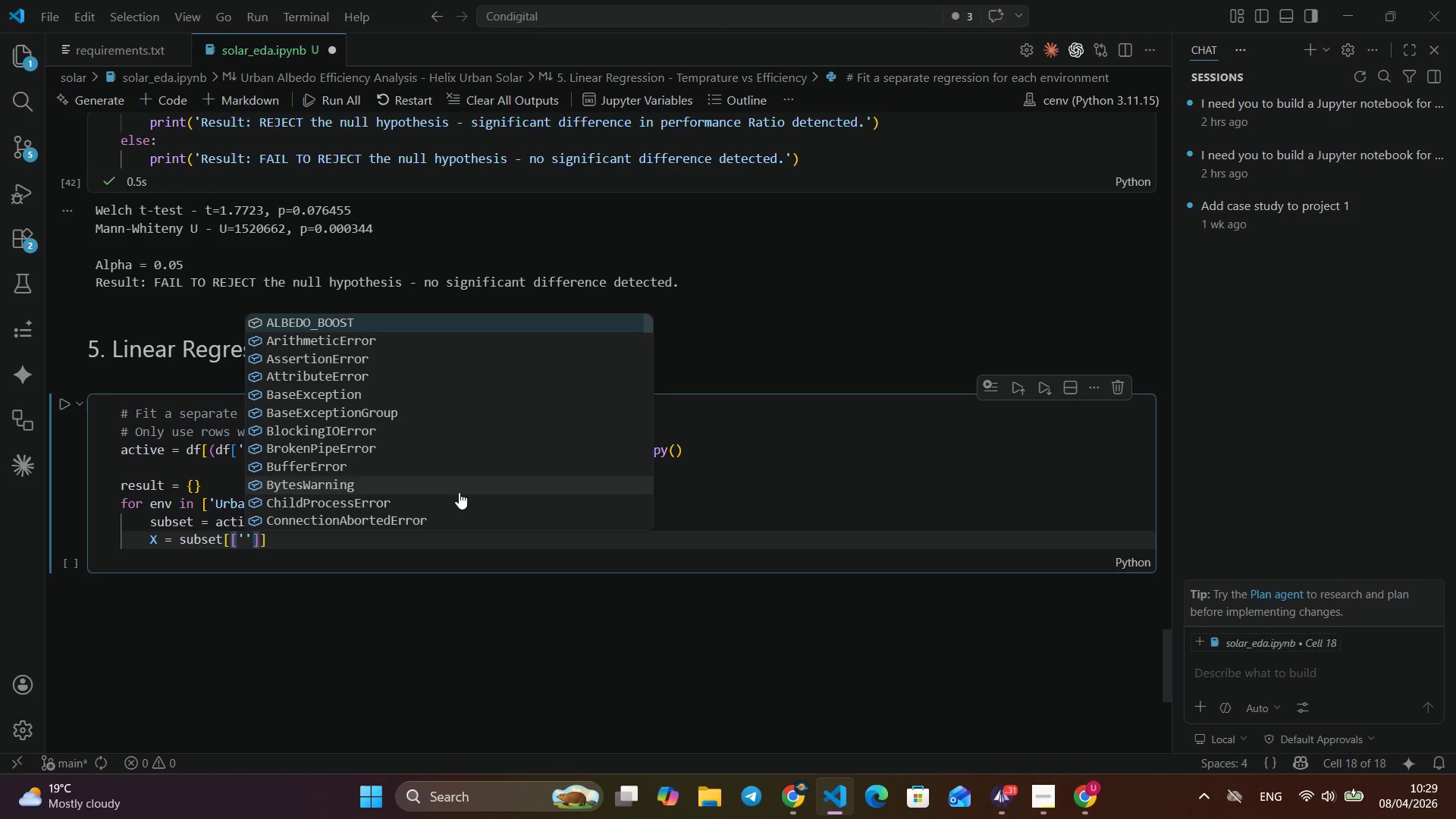 
key(Quote)
 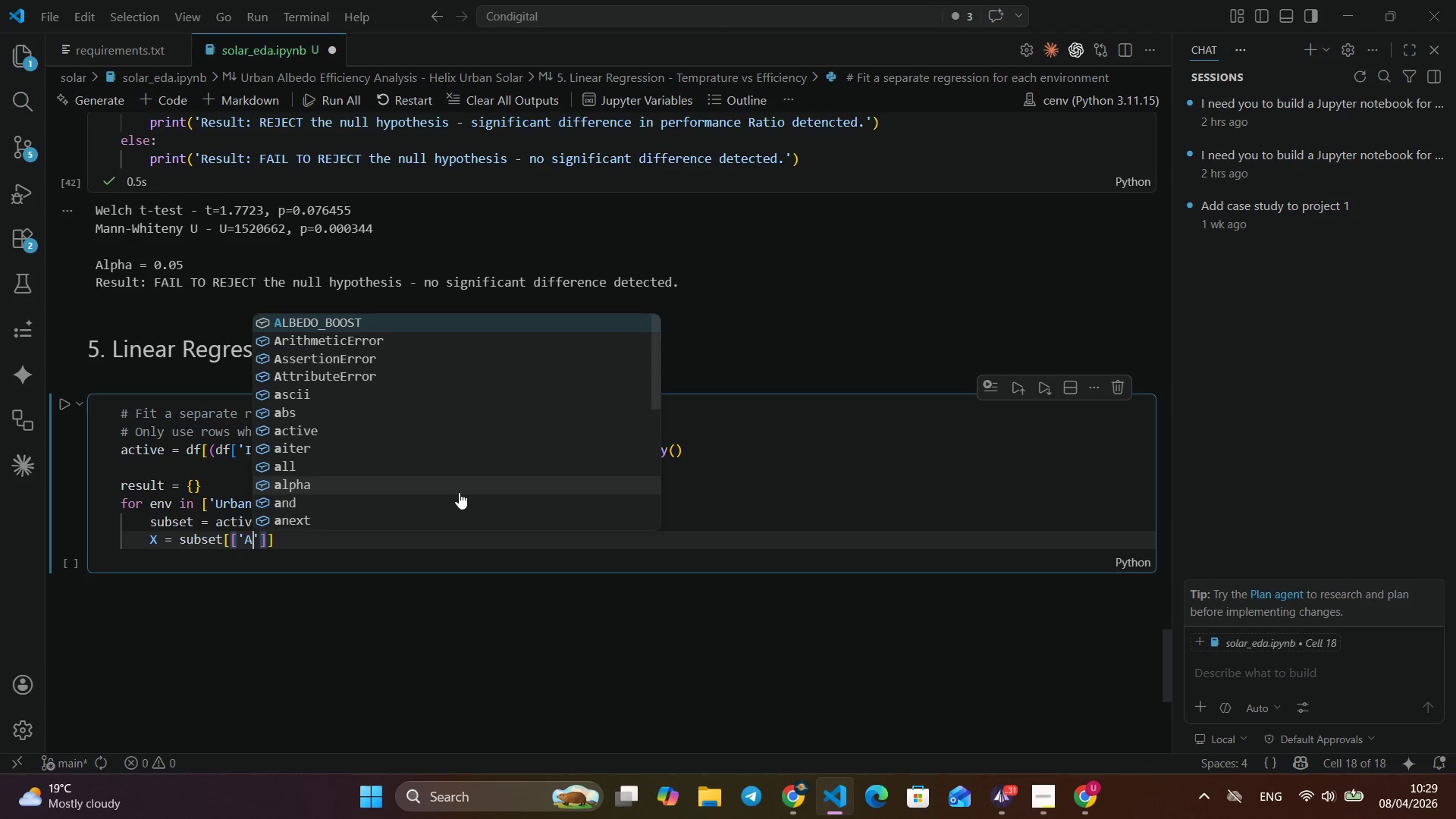 
key(Shift+A)
 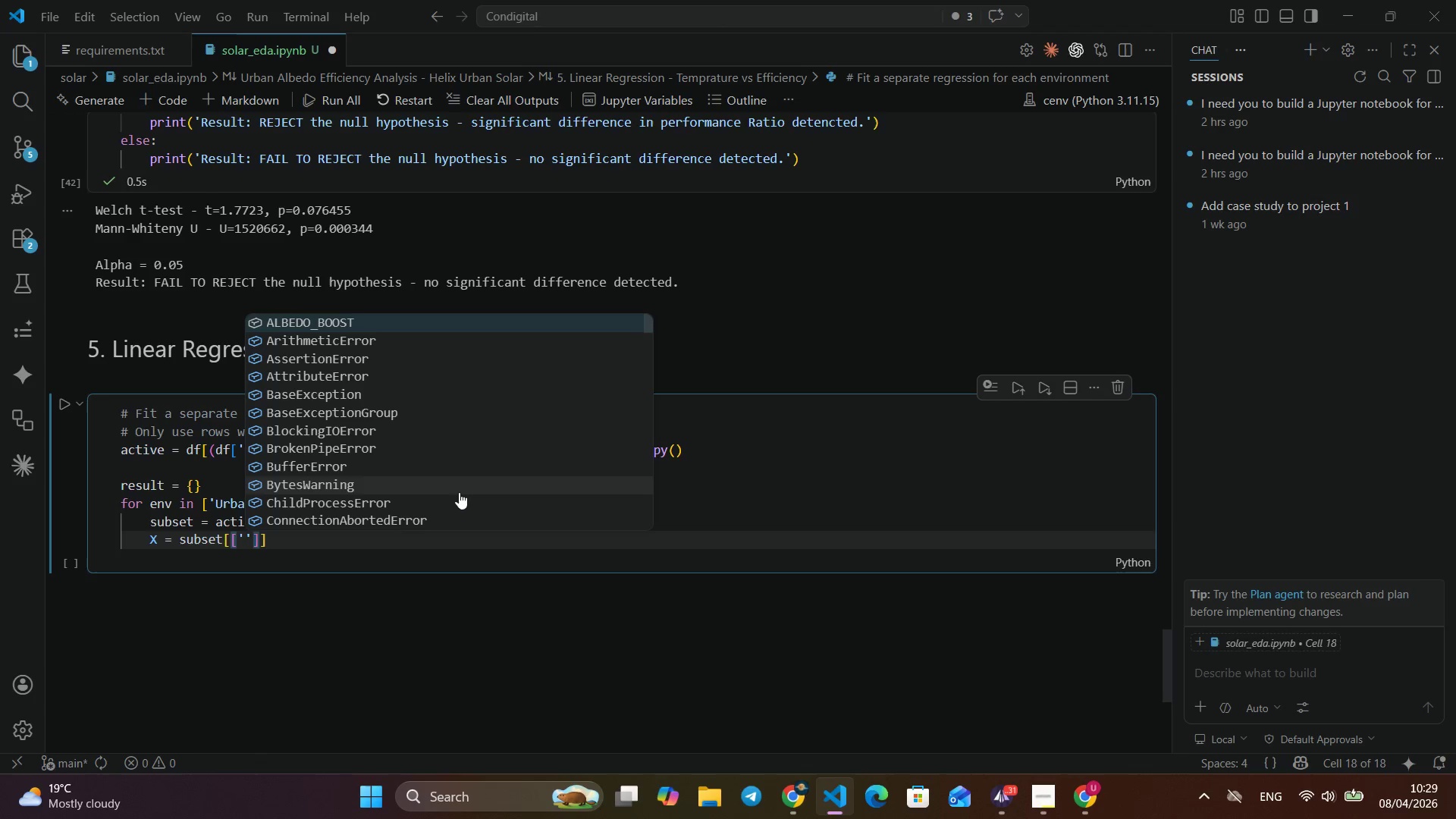 
key(Backspace)
 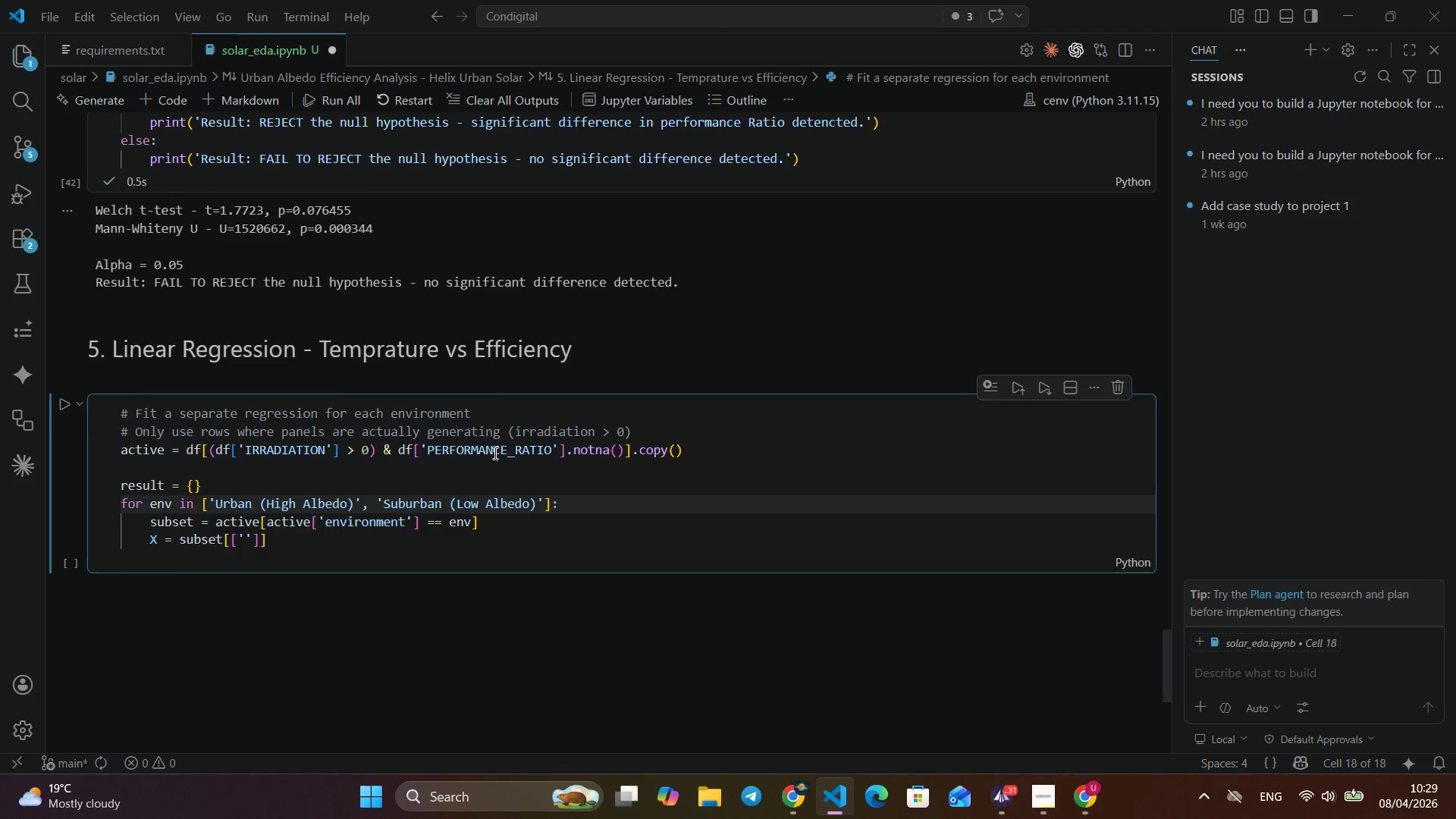 
left_click([789, 496])
 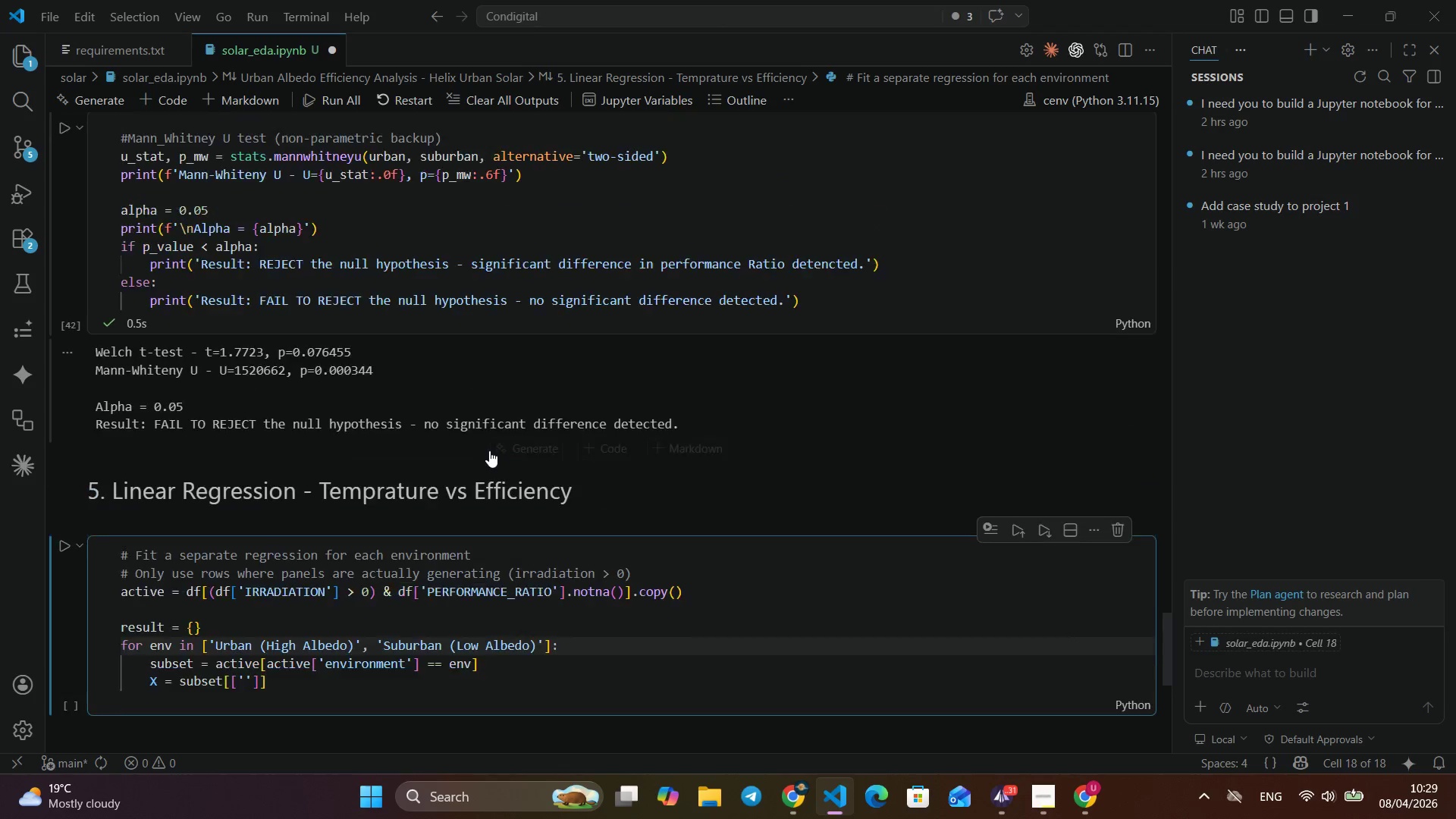 
scroll: coordinate [488, 450], scroll_direction: up, amount: 2.0
 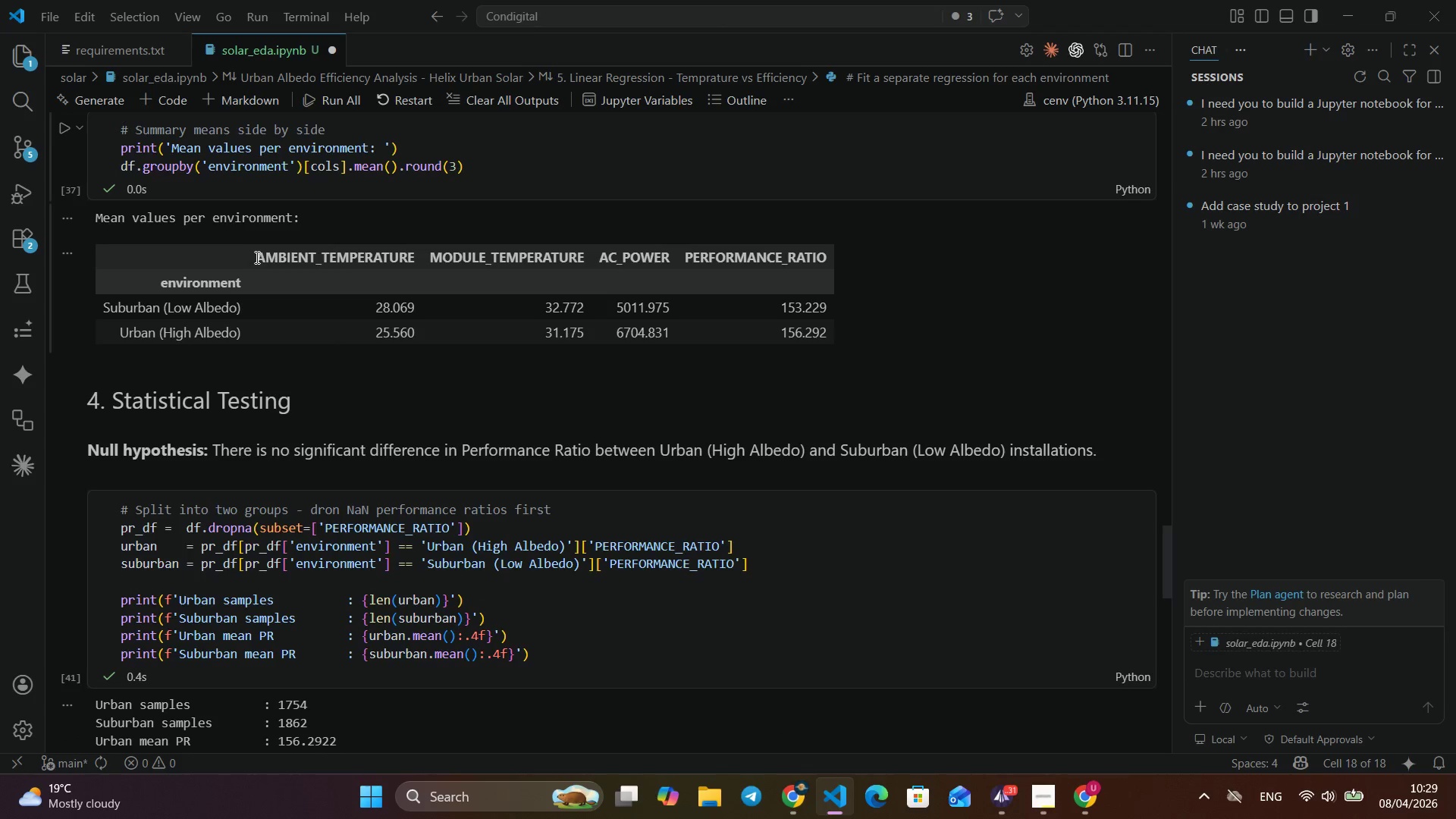 
left_click_drag(start_coordinate=[256, 257], to_coordinate=[416, 265])
 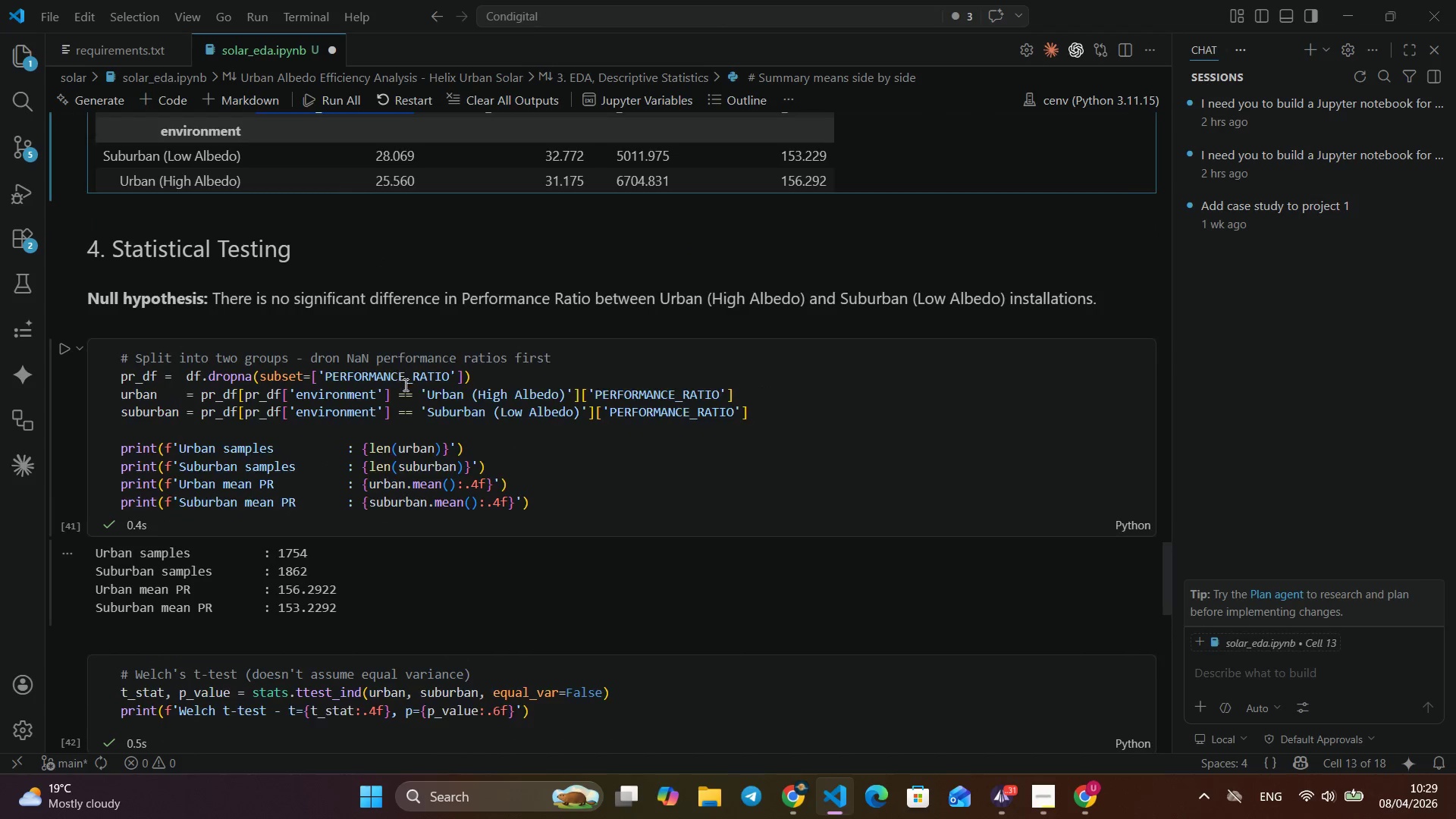 
key(Control+C)
 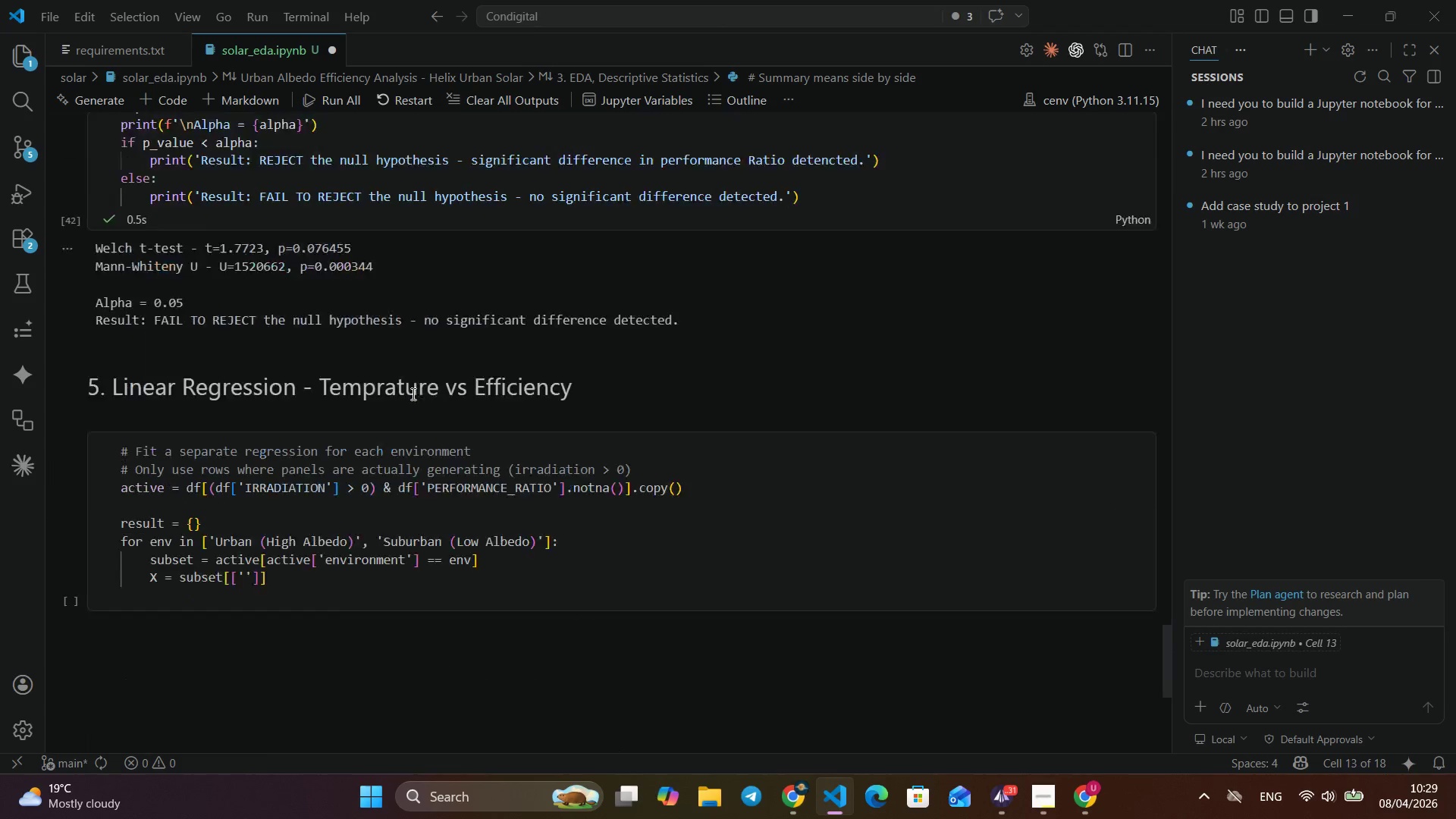 
scroll: coordinate [412, 394], scroll_direction: down, amount: 27.0
 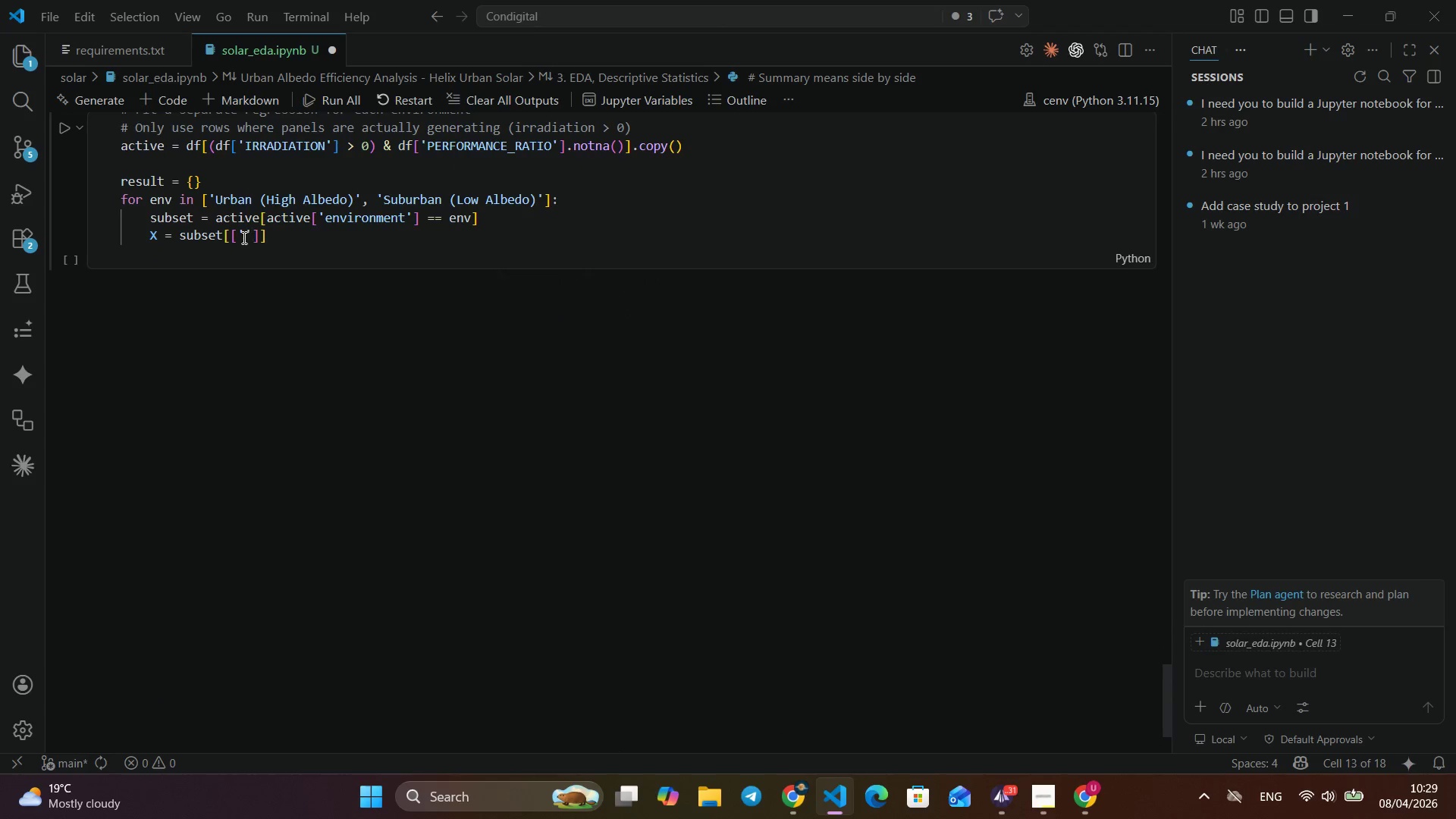 
scroll: coordinate [349, 376], scroll_direction: up, amount: 1.0
 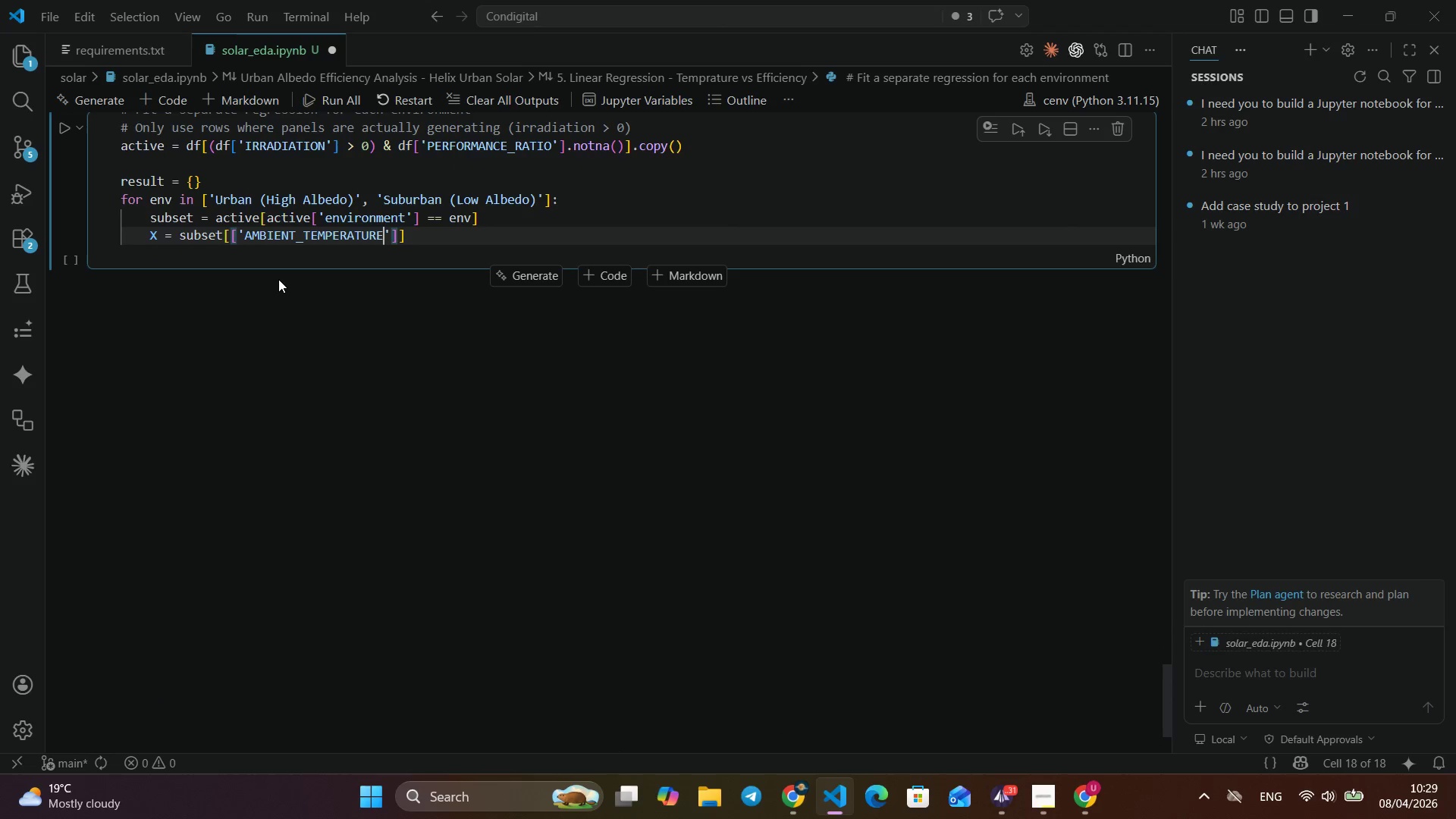 
left_click([242, 230])
 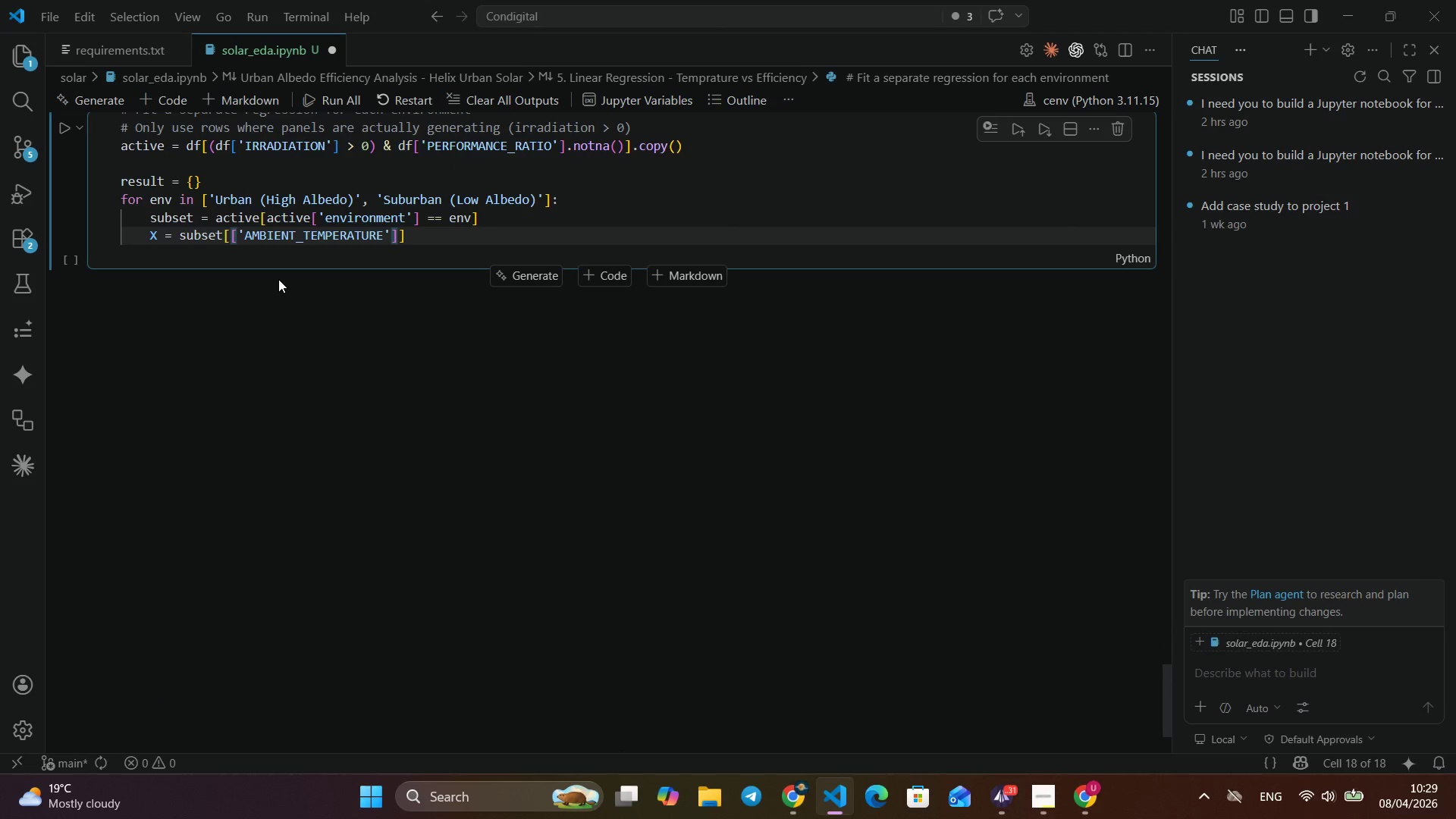 
key(Control+V)
 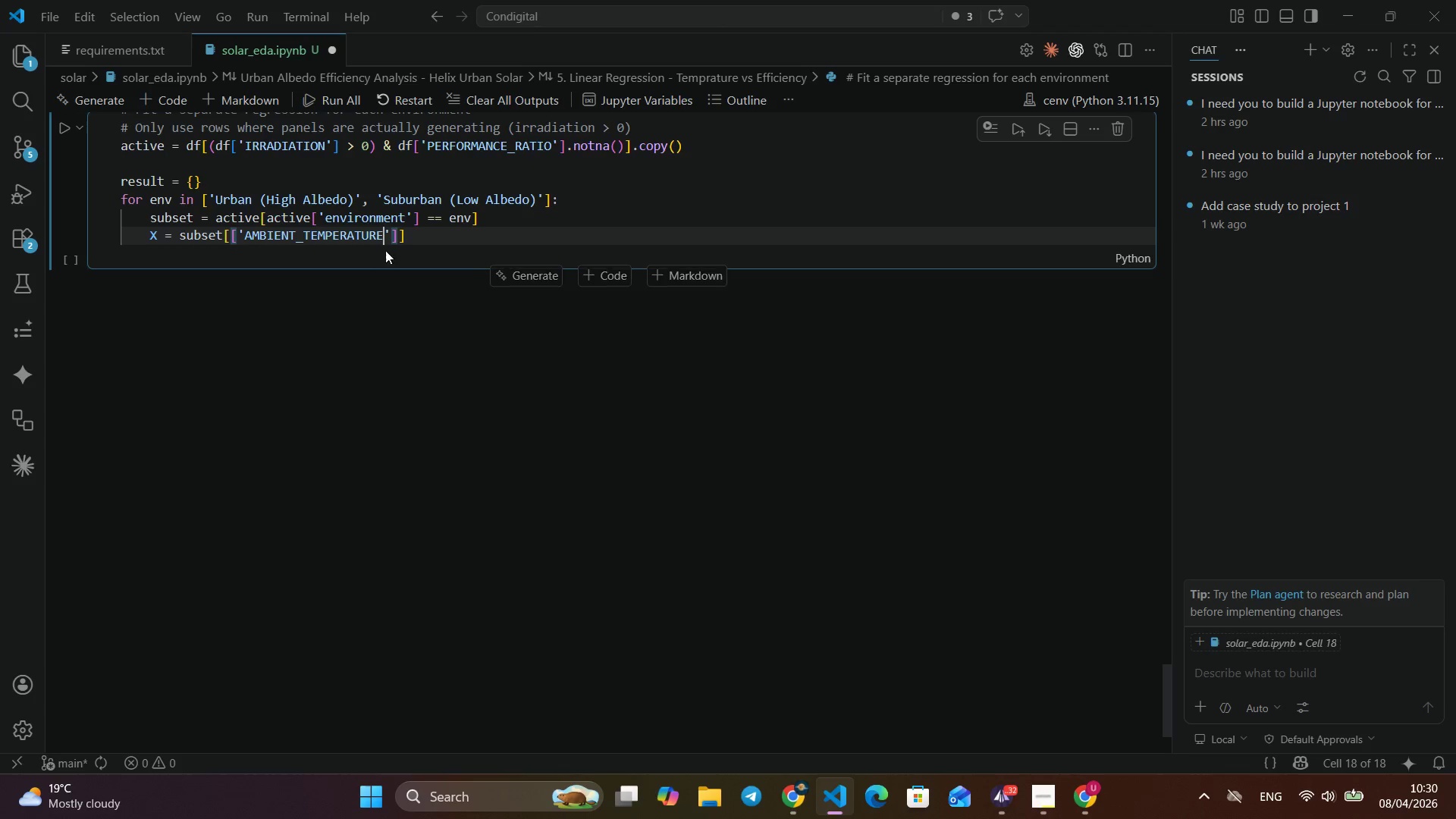 
wait(5.38)
 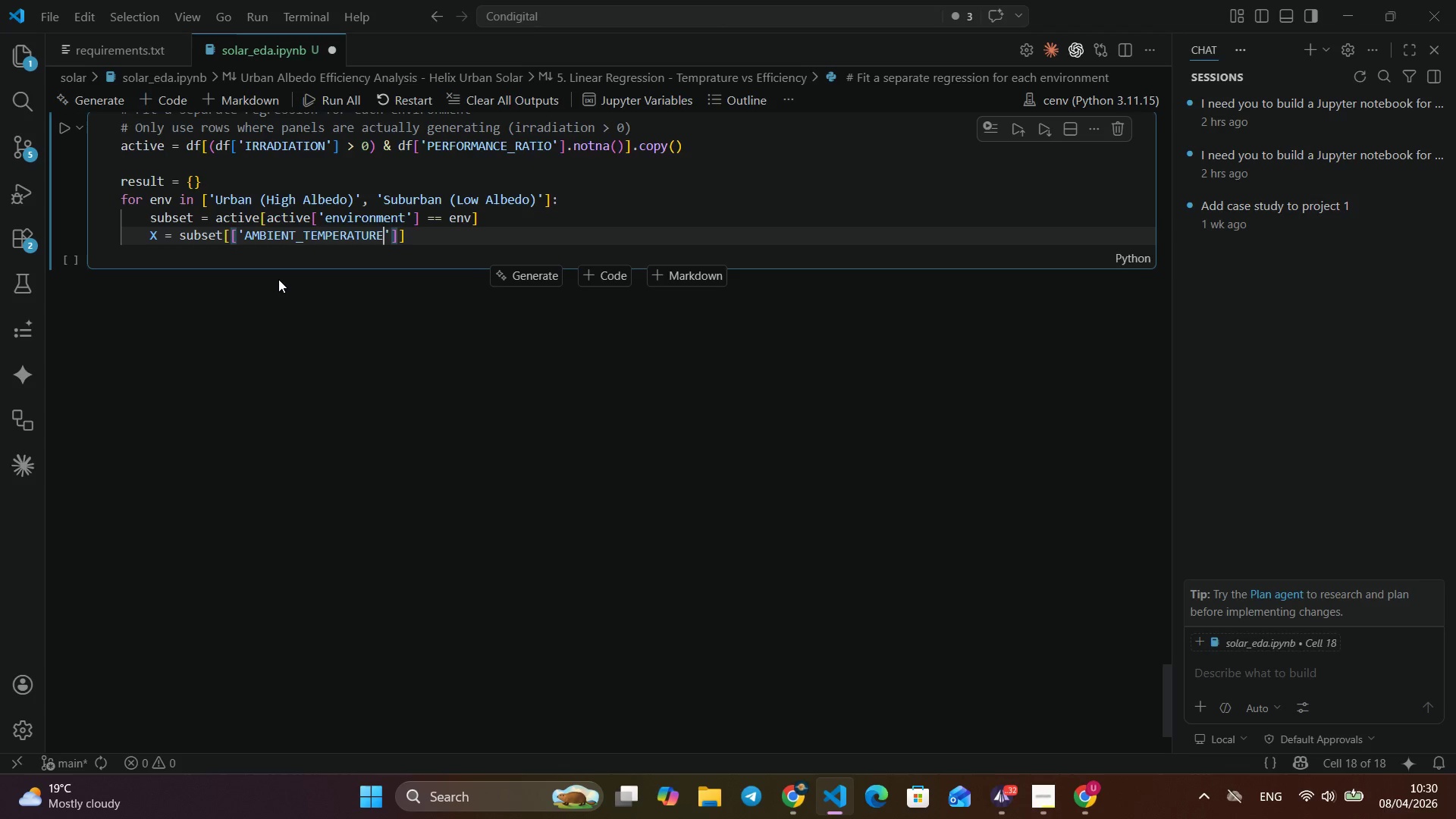 
left_click([407, 245])
 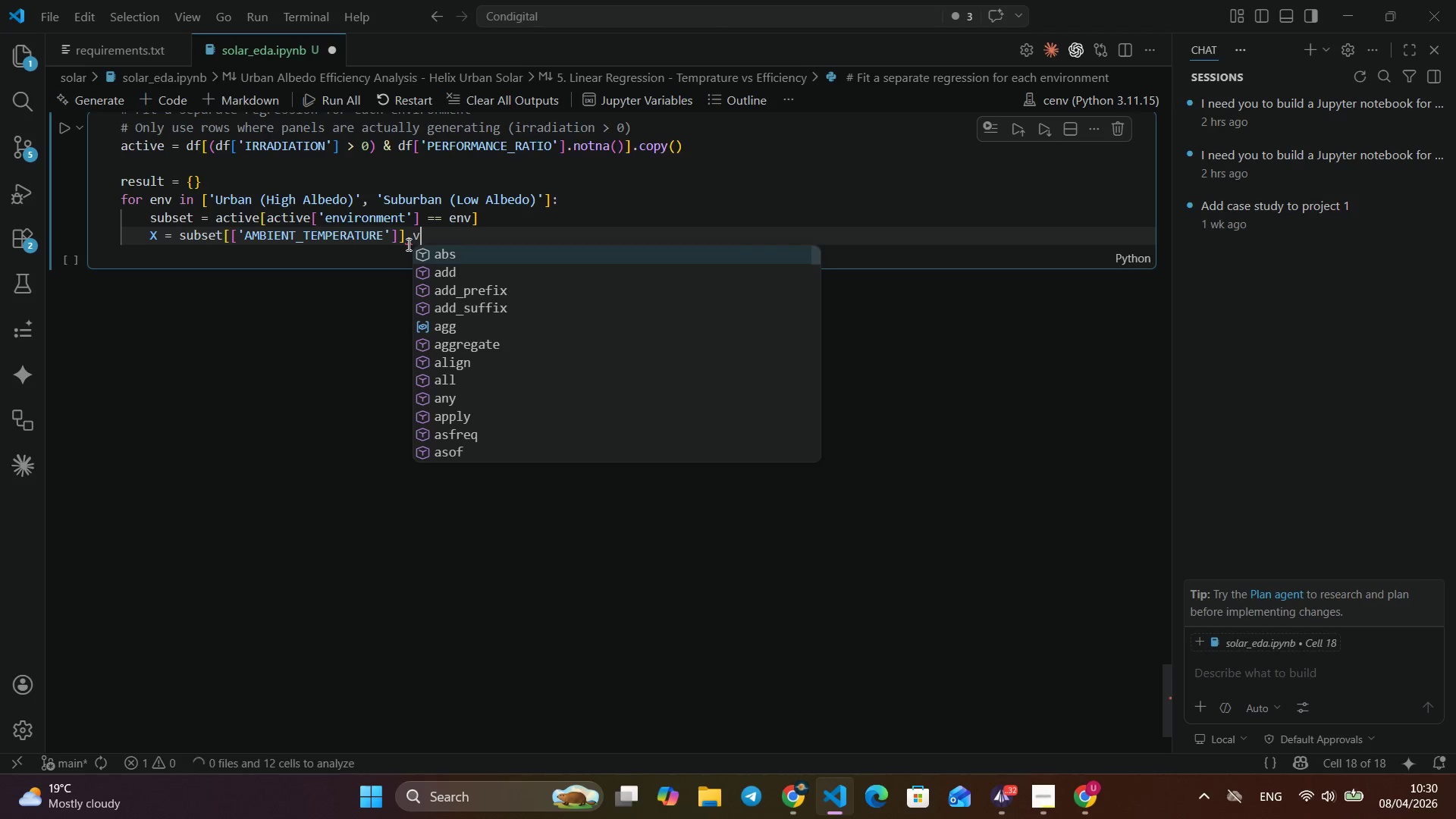 
key(Control+Period)
 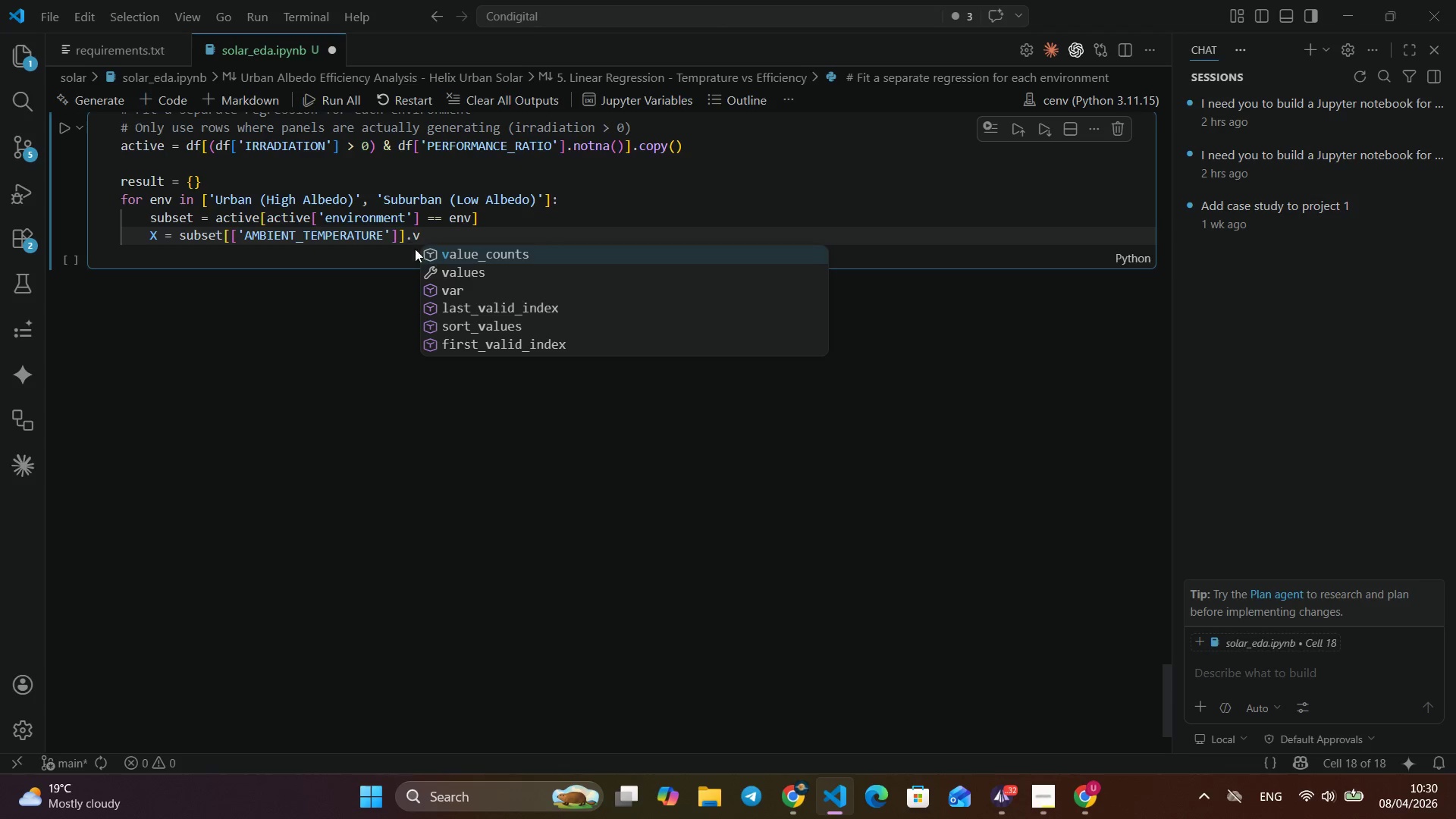 
key(Control+V)
 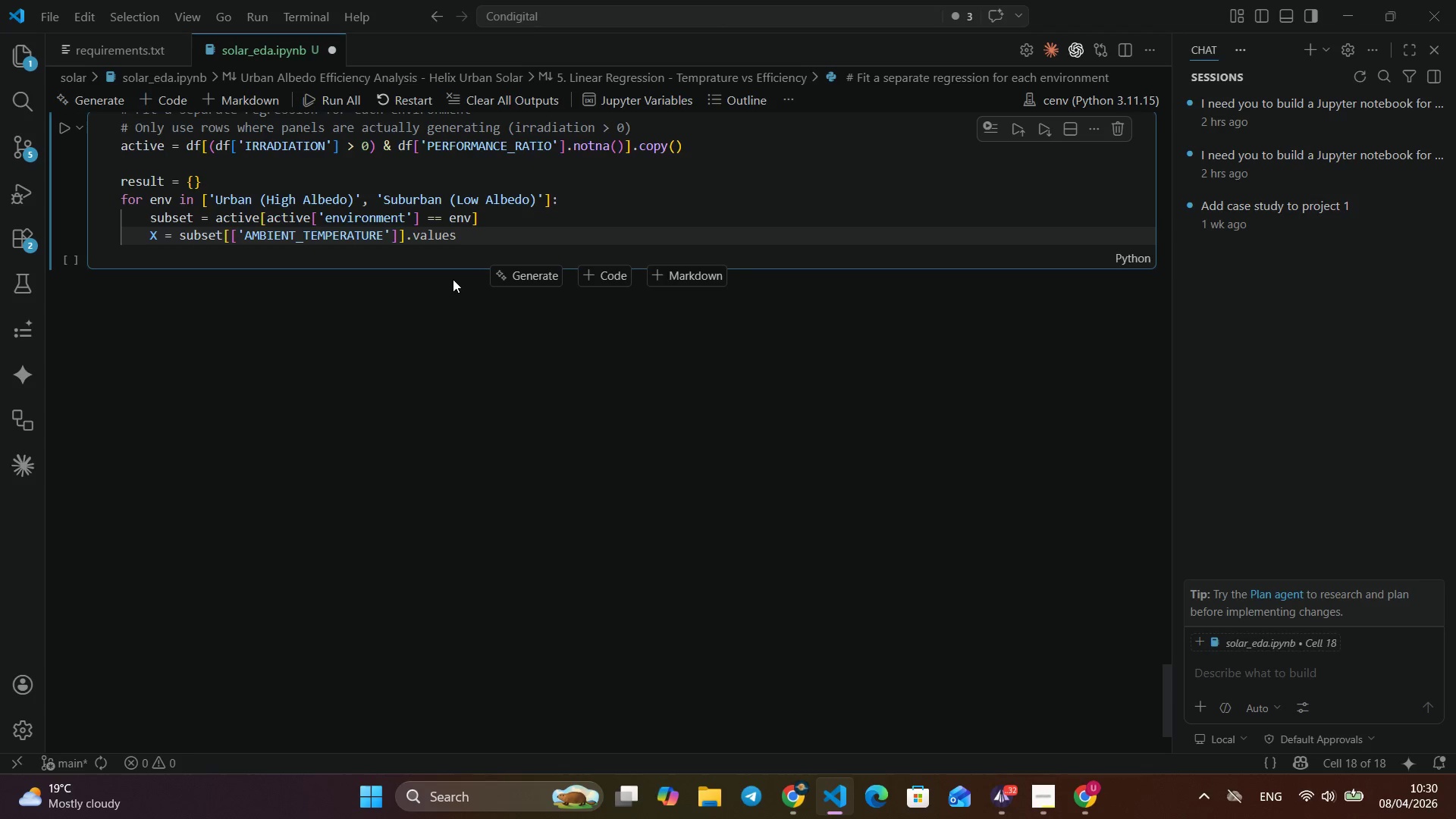 
left_click([453, 279])
 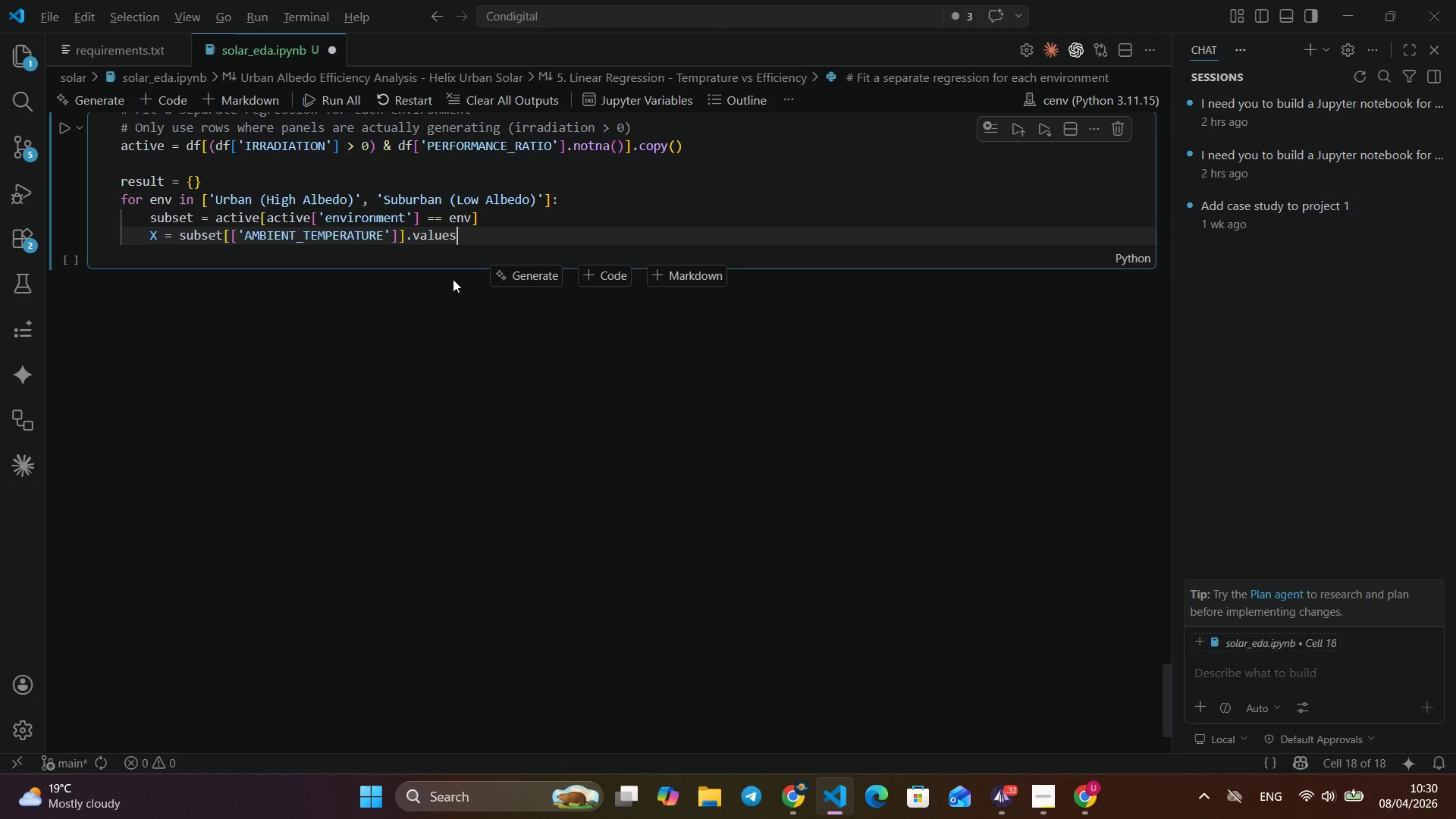 
key(Alt+Control+Shift+ArrowDown)
 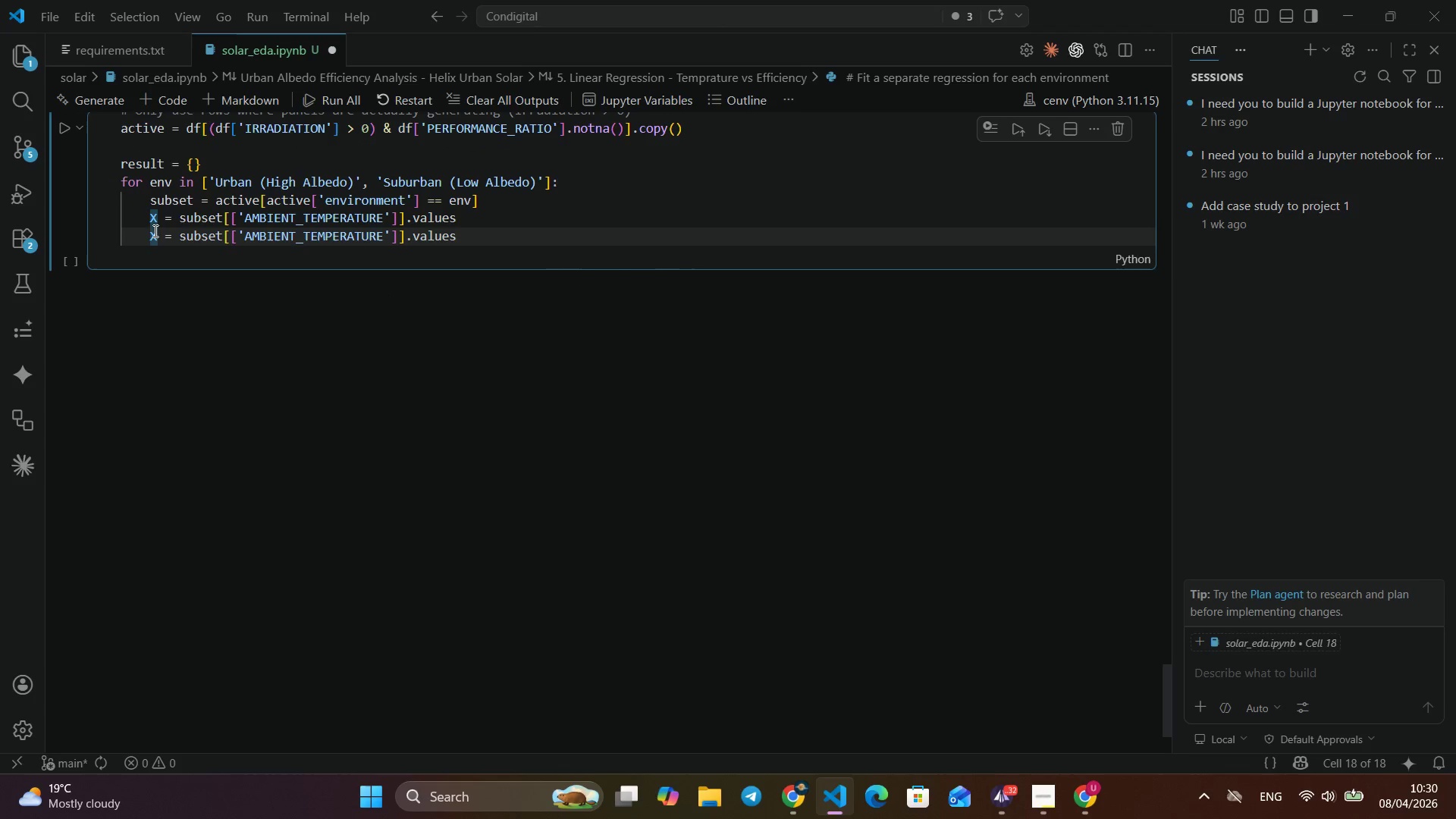 
left_click([154, 231])
 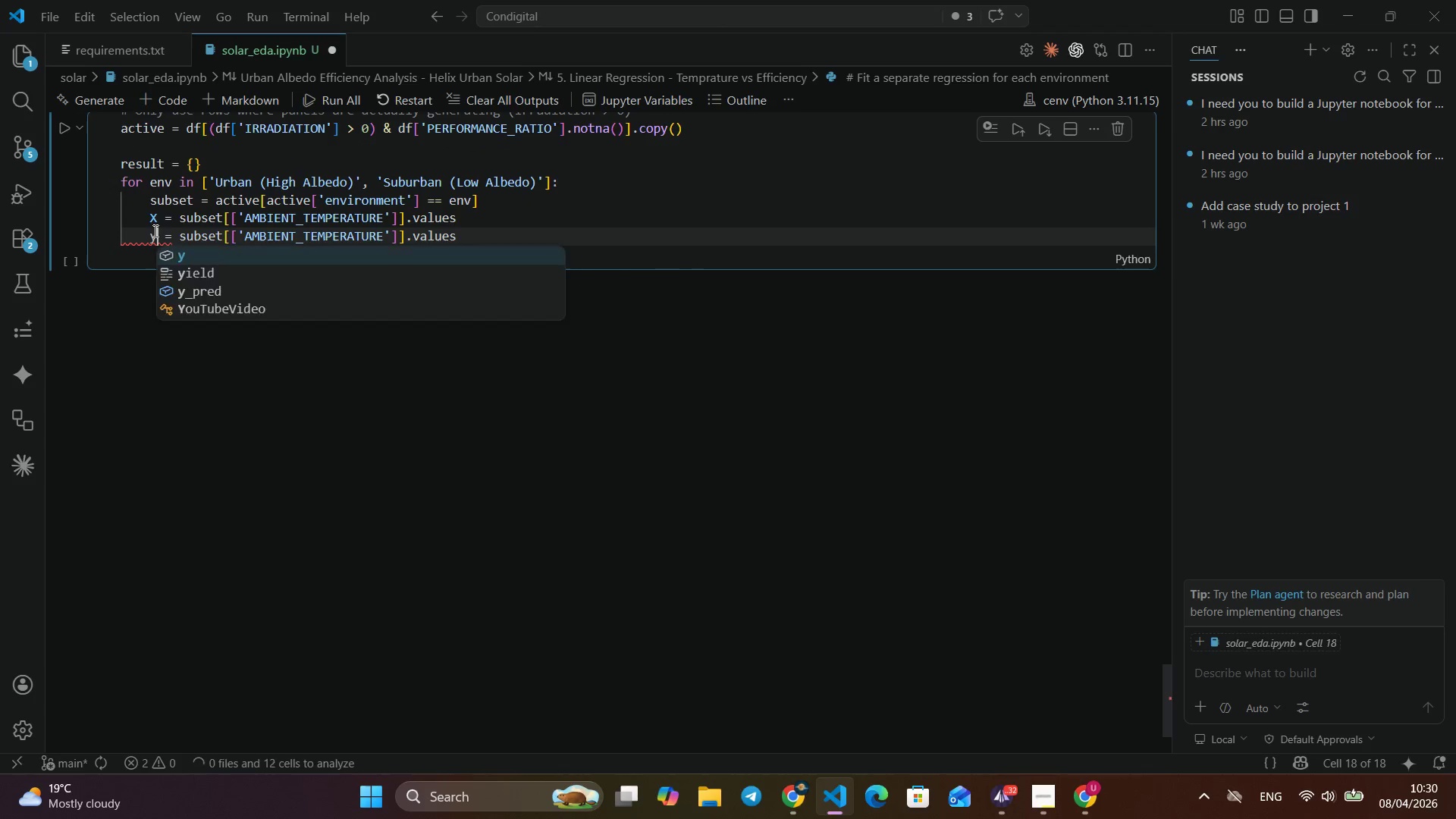 
key(Control+Backspace)
 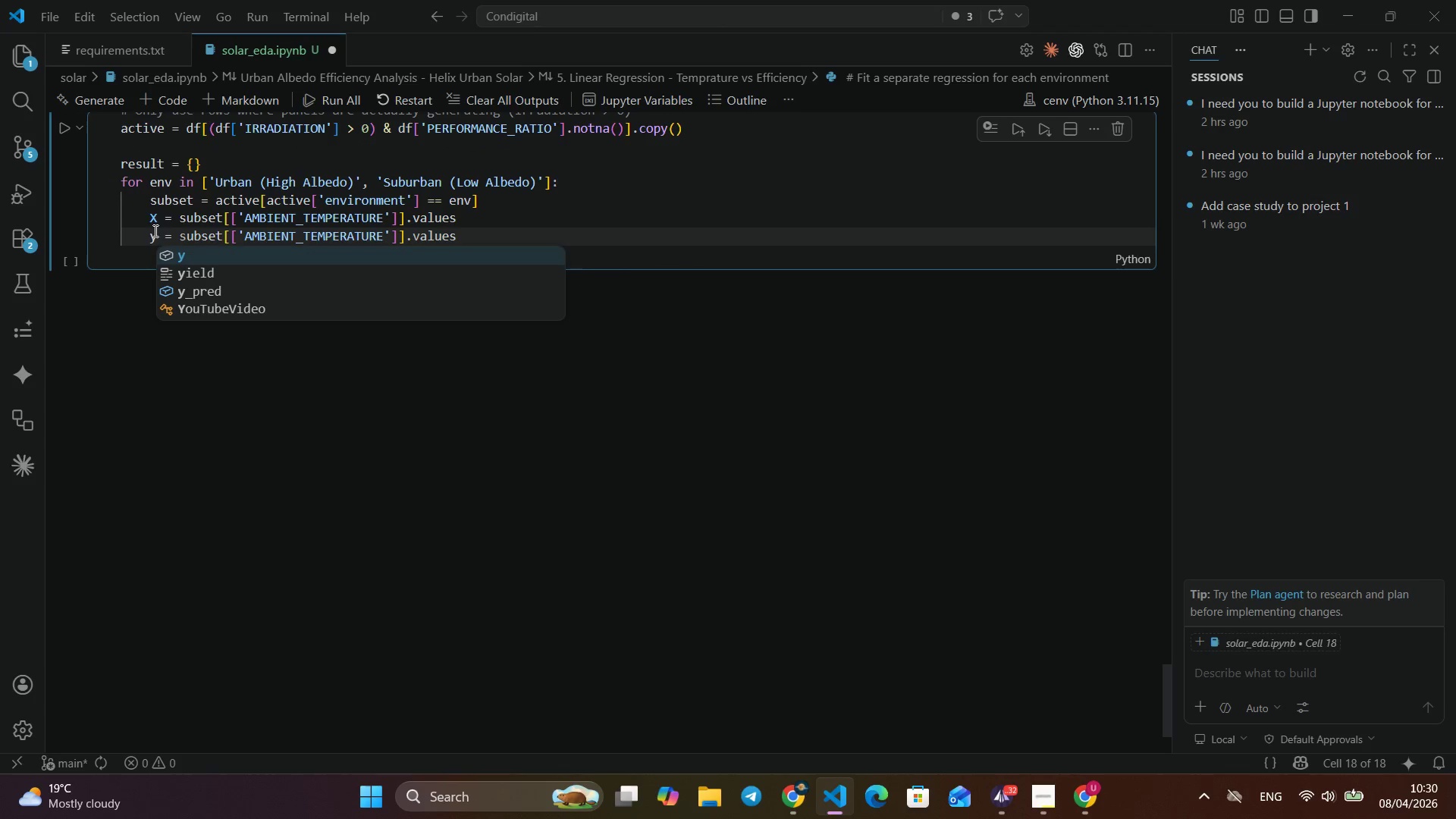 
key(Control+Y)
 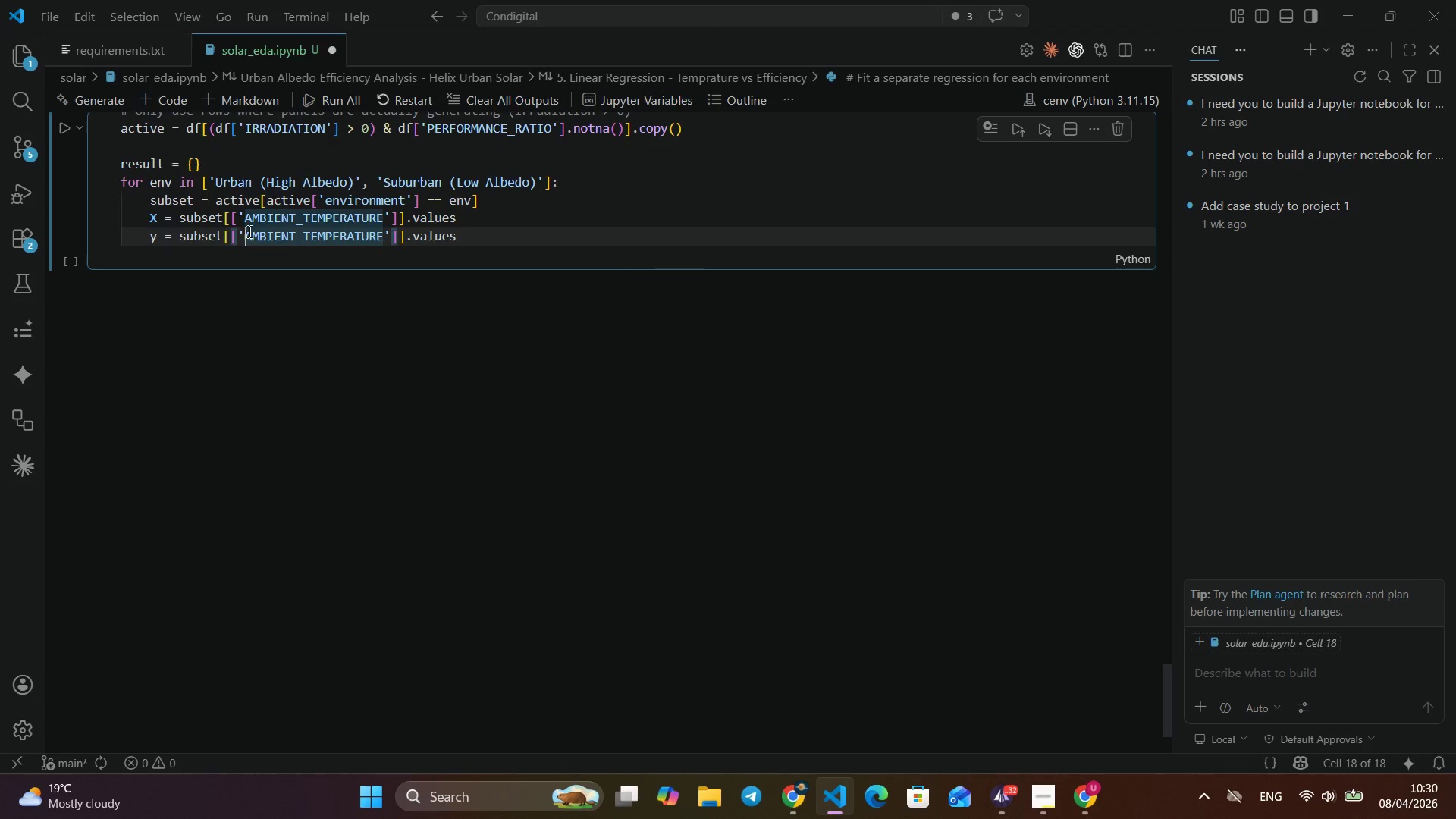 
left_click_drag(start_coordinate=[246, 234], to_coordinate=[383, 233])
 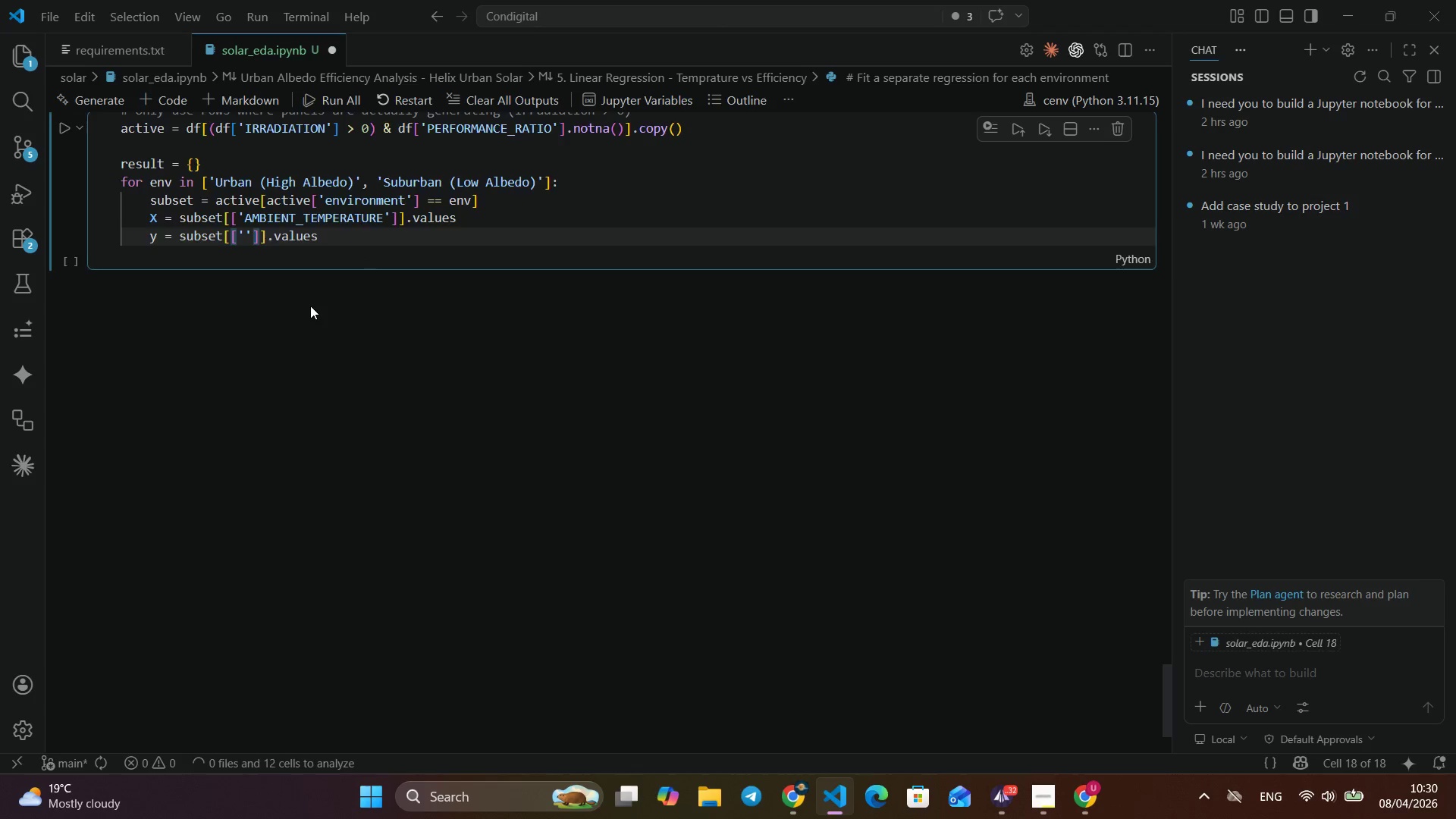 
key(Control+Backspace)
 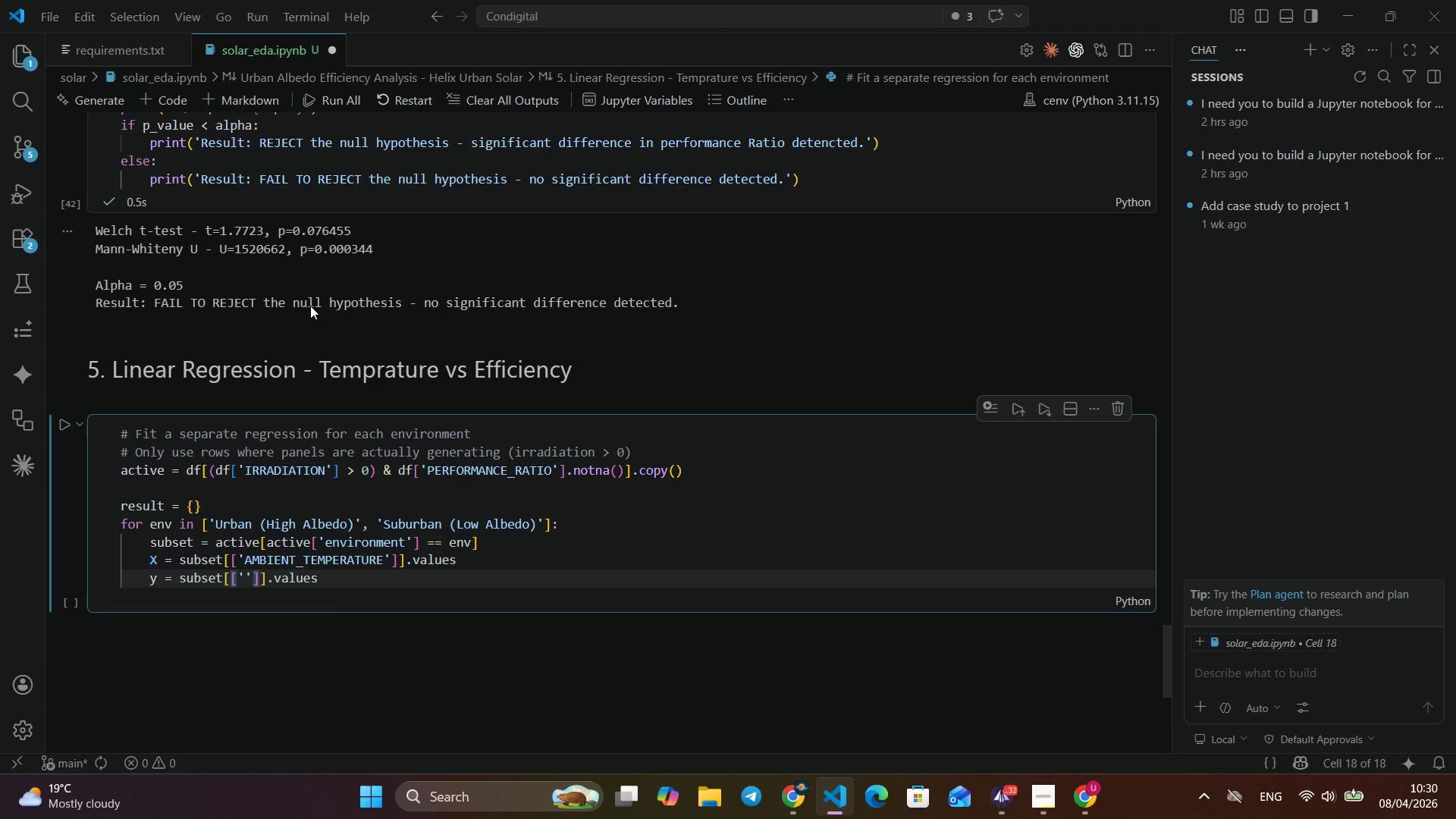 
scroll: coordinate [391, 315], scroll_direction: up, amount: 19.0
 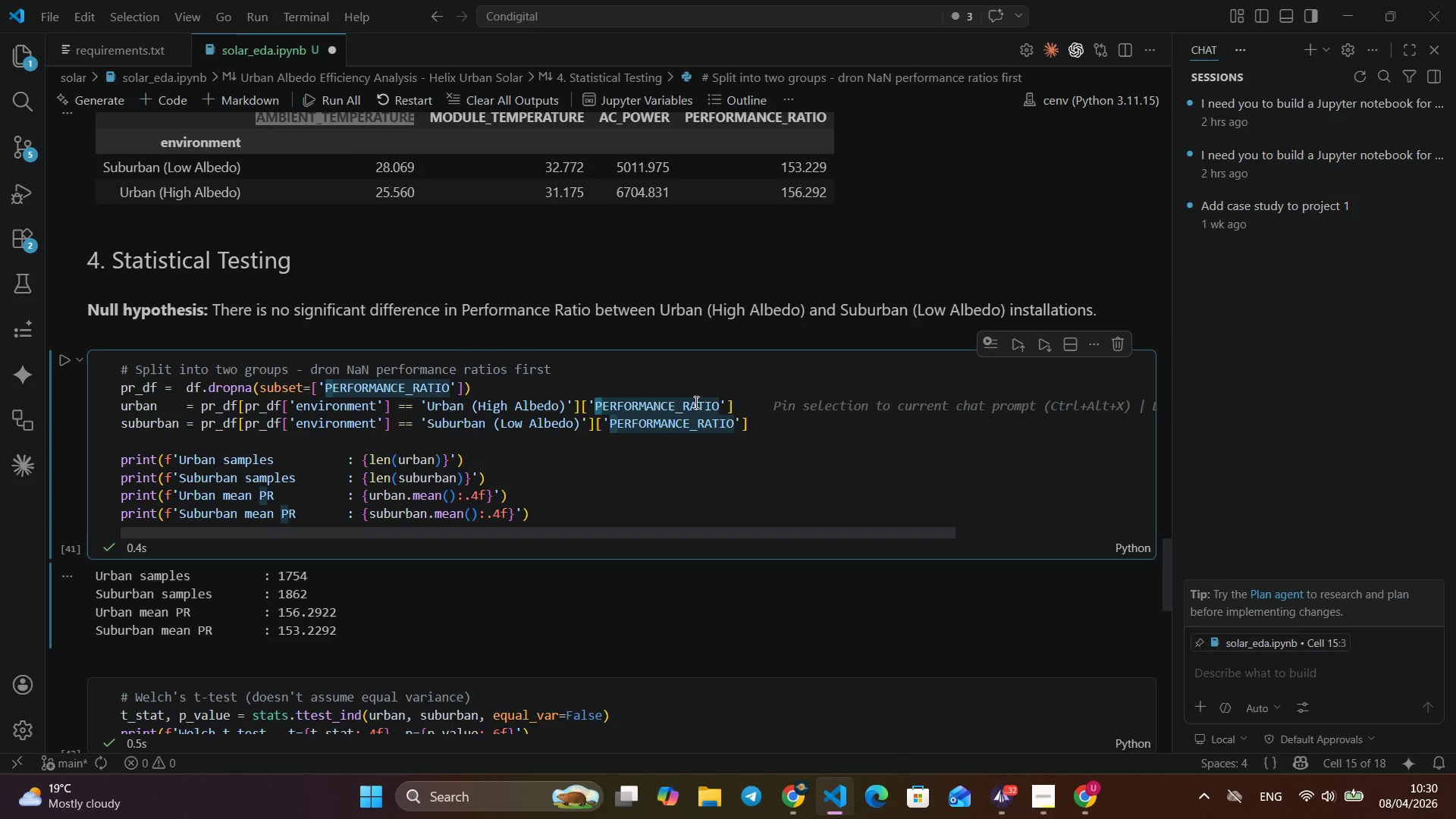 
left_click_drag(start_coordinate=[598, 406], to_coordinate=[695, 402])
 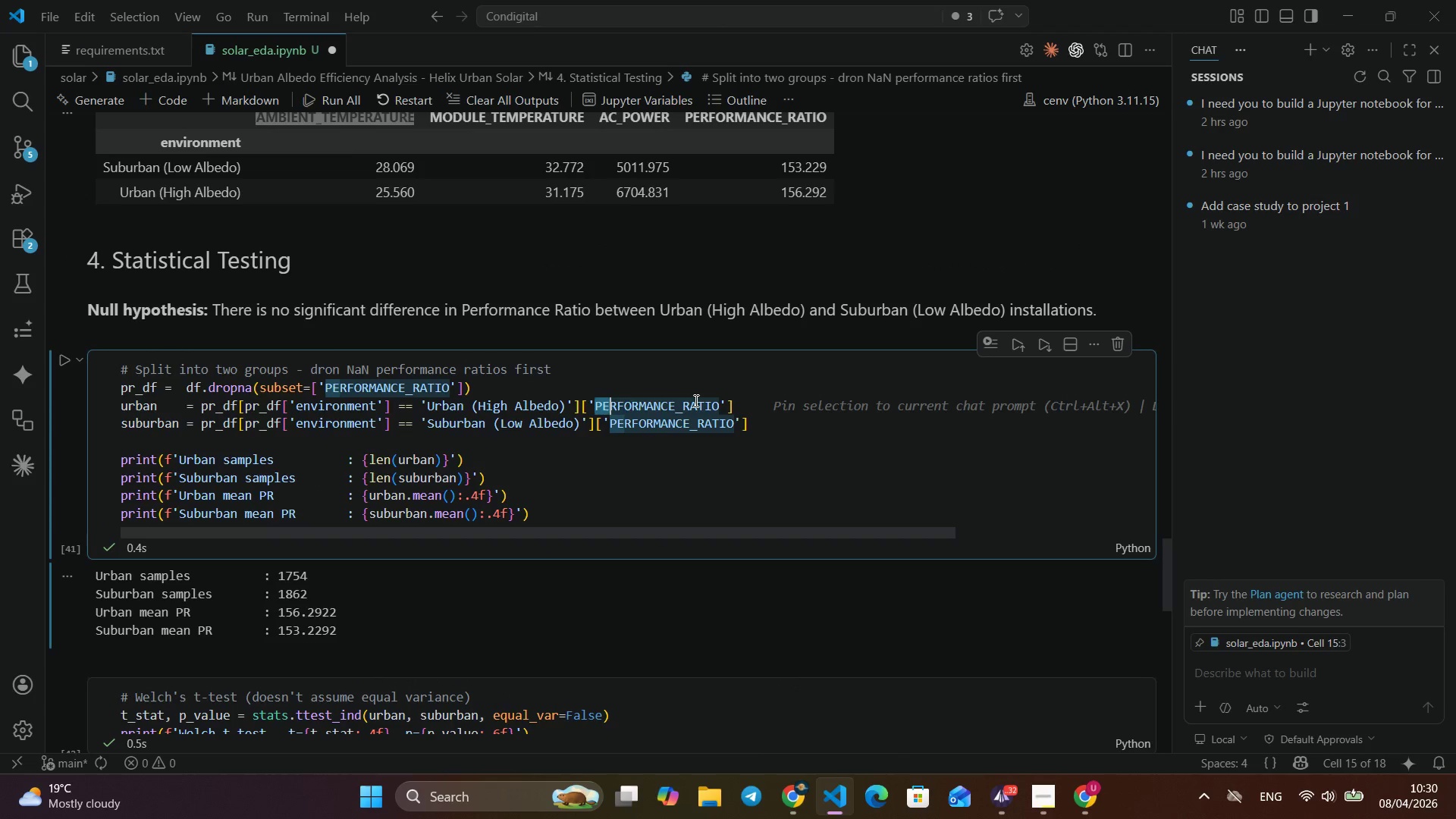 
hold_key(key=ArrowRight, duration=0.59)
 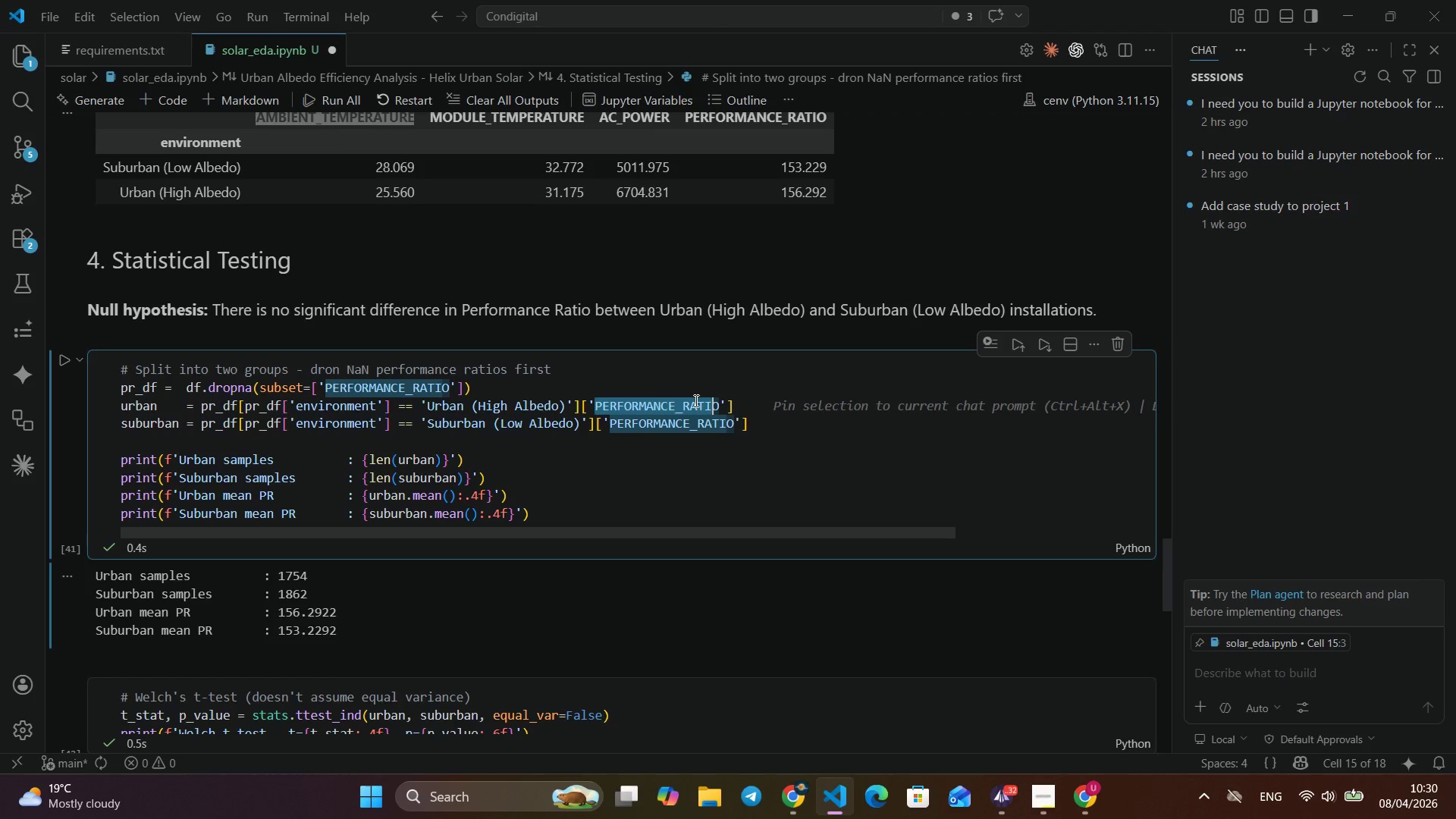 
key(Control+Shift+ArrowRight)
 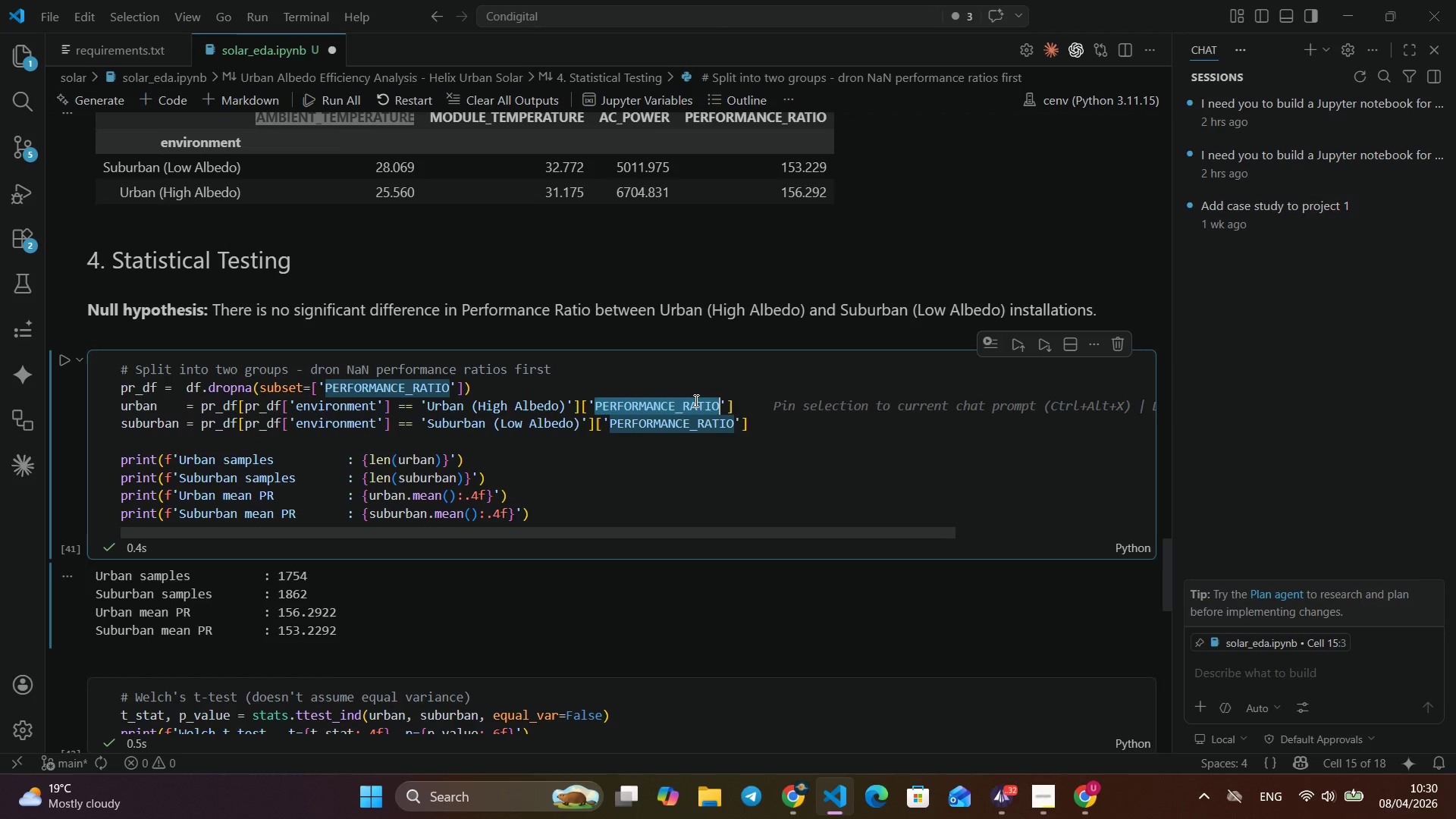 
key(Control+Shift+ArrowRight)
 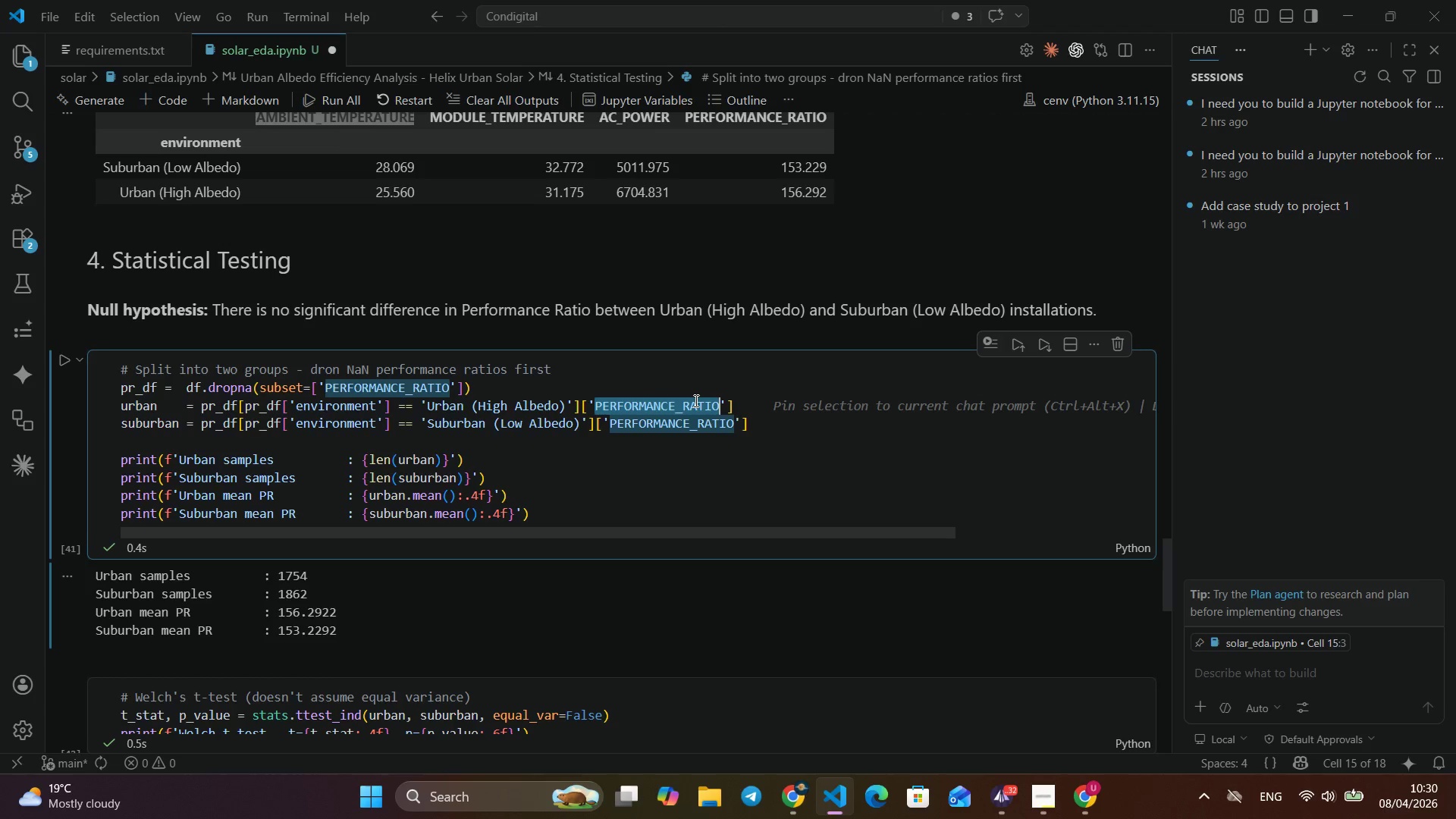 
key(Control+Shift+ArrowRight)
 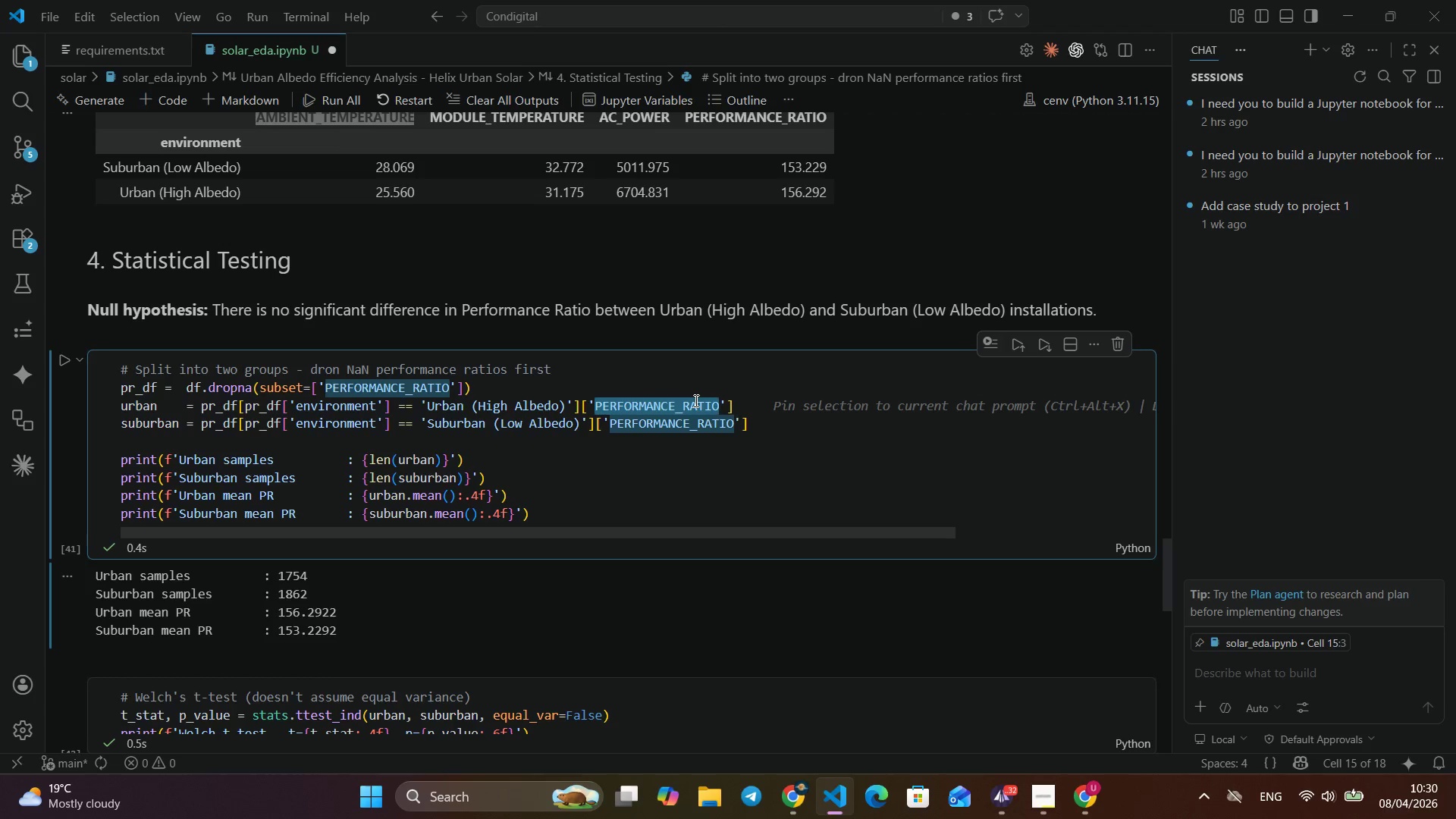 
key(Control+Shift+ArrowRight)
 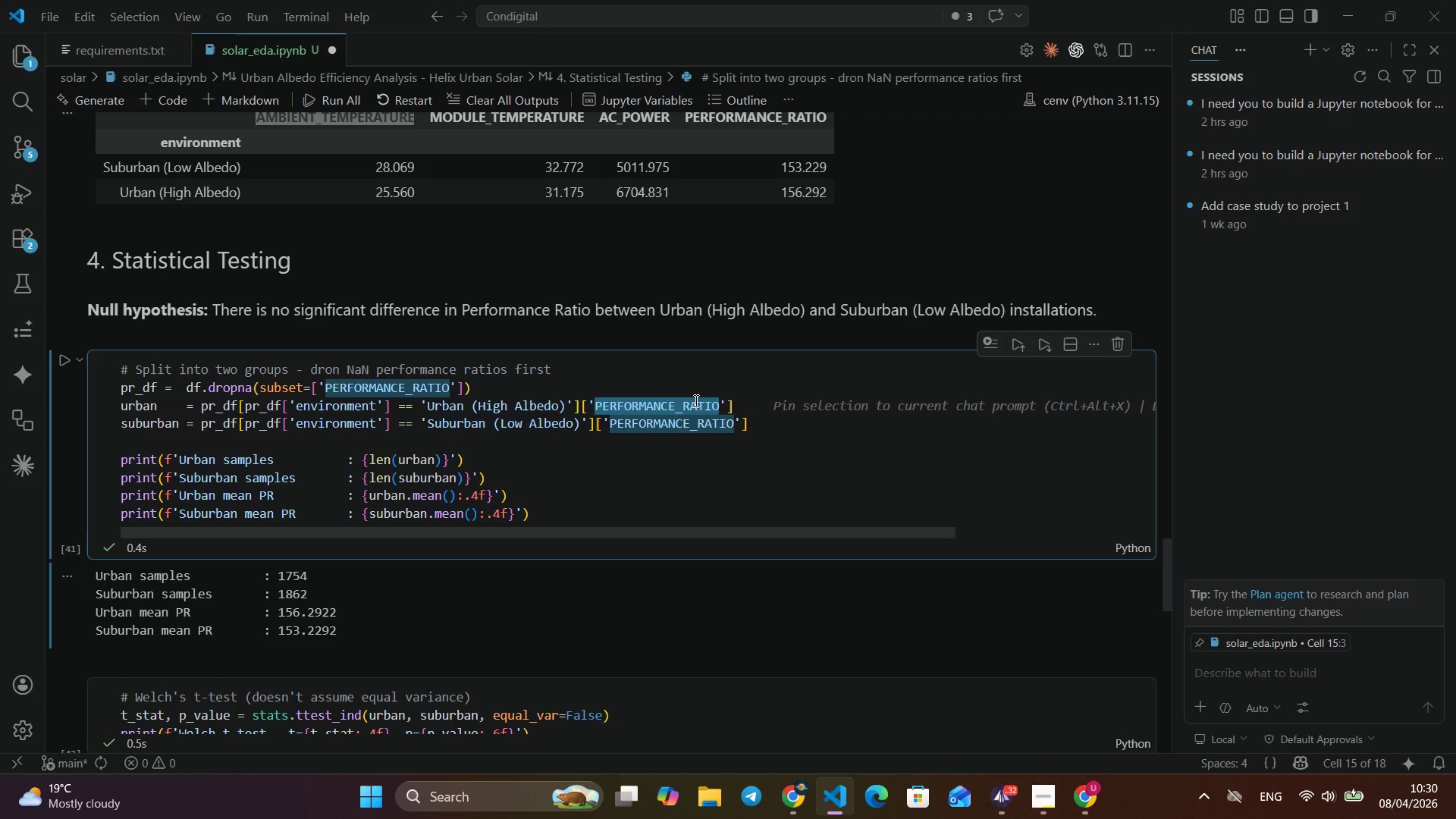 
key(Control+Shift+ArrowRight)
 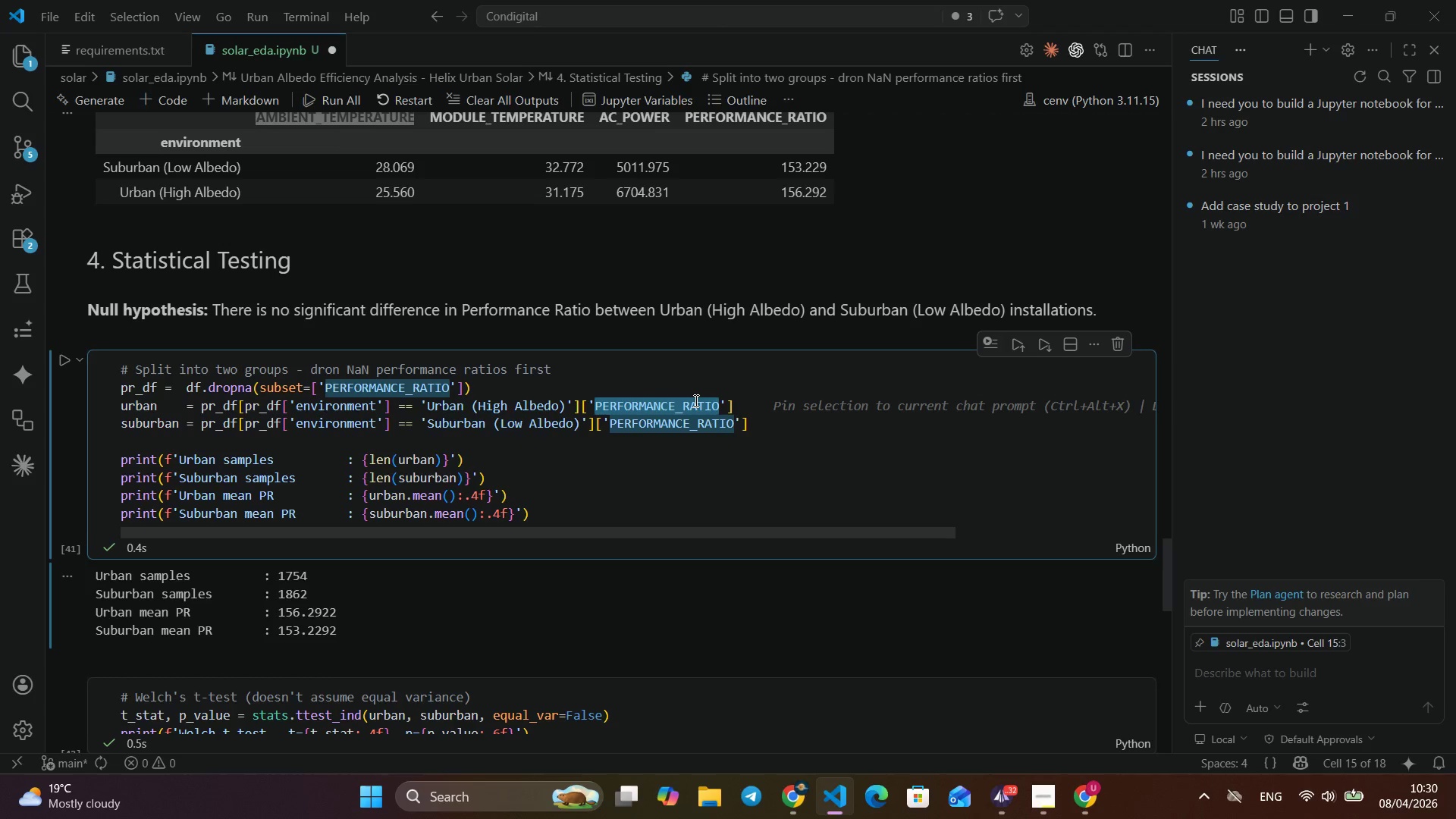 
key(Control+Shift+ArrowRight)
 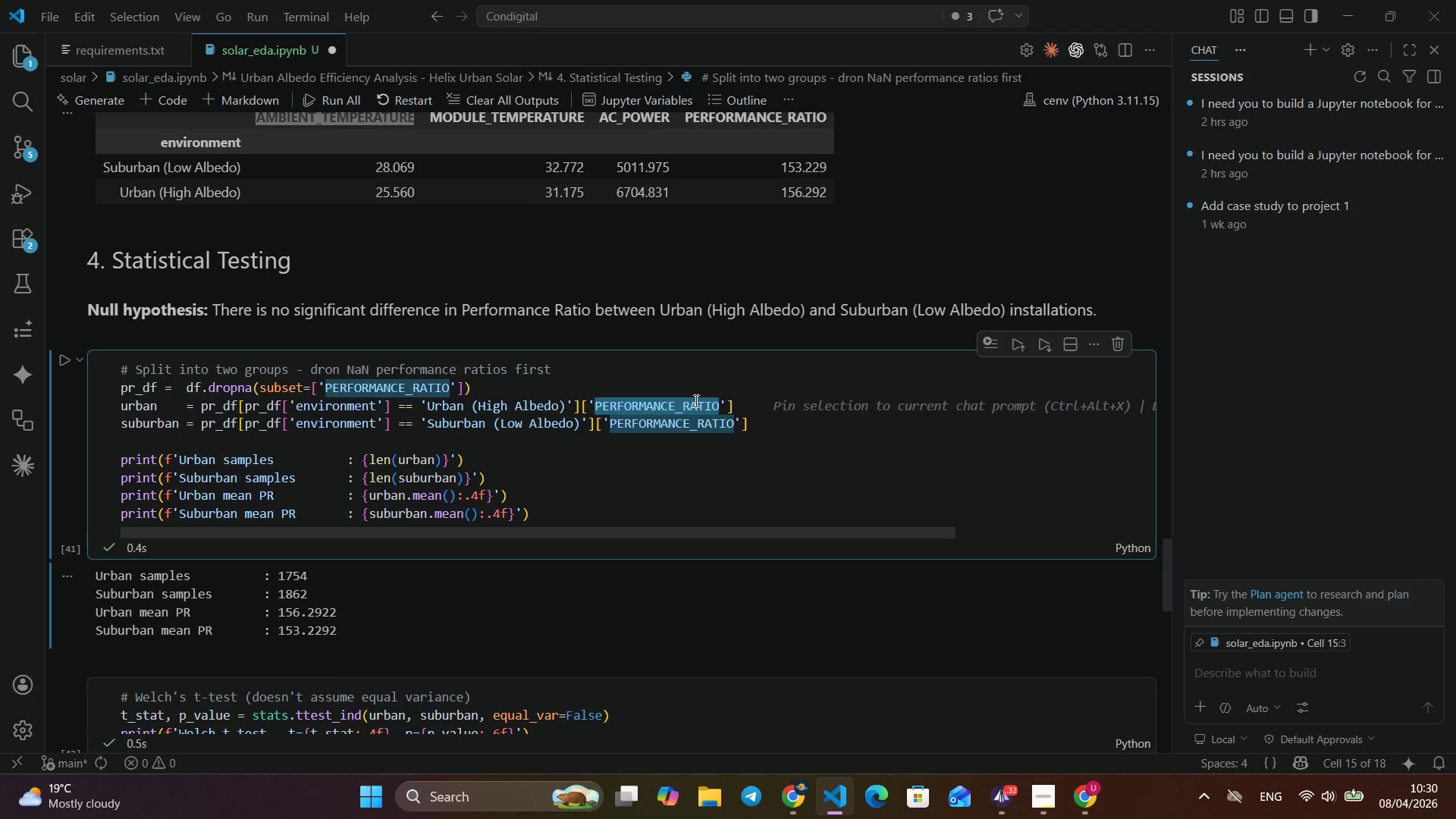 
key(Control+Shift+ArrowRight)
 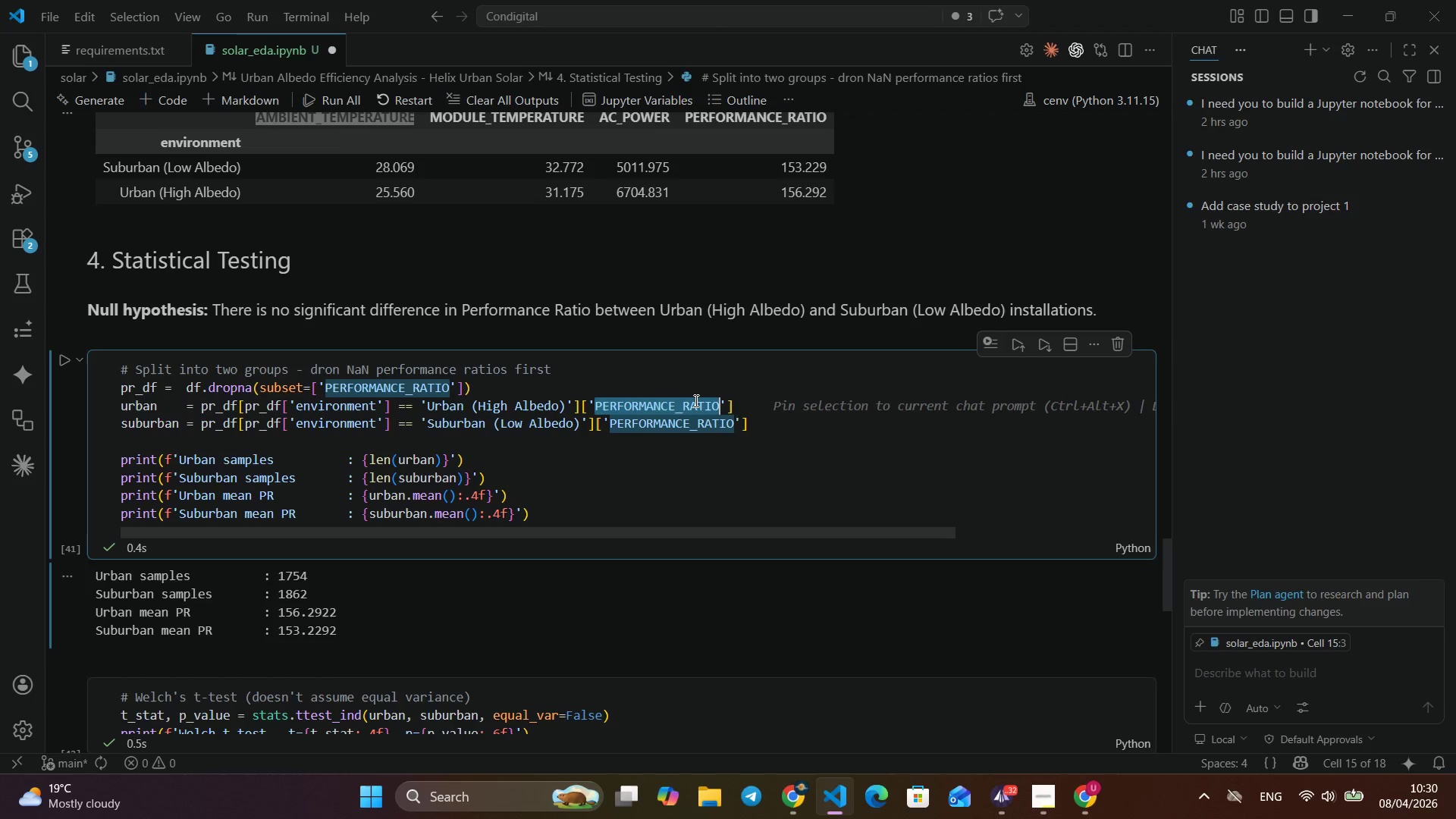 
key(Control+Shift+ArrowRight)
 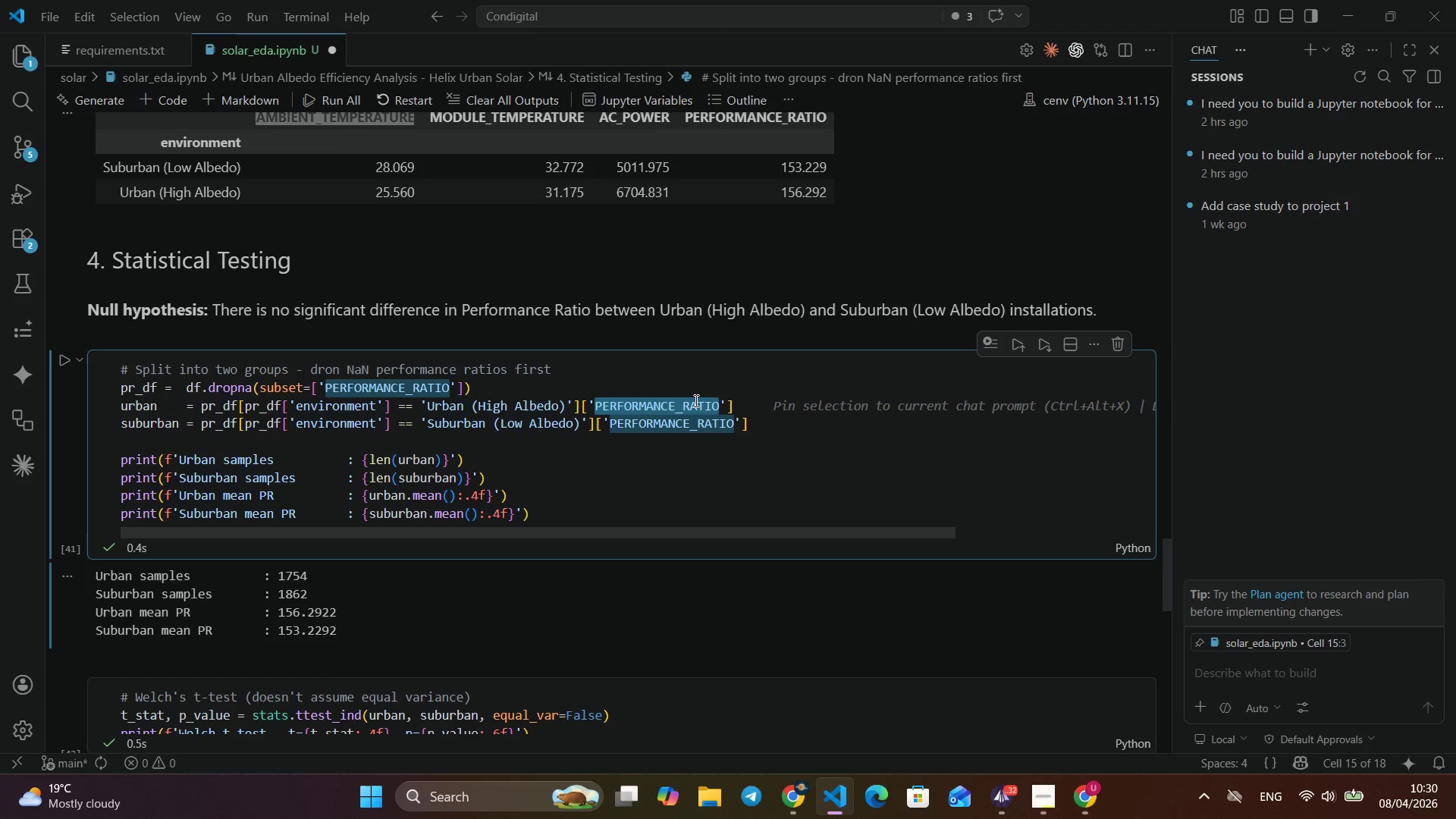 
key(Control+C)
 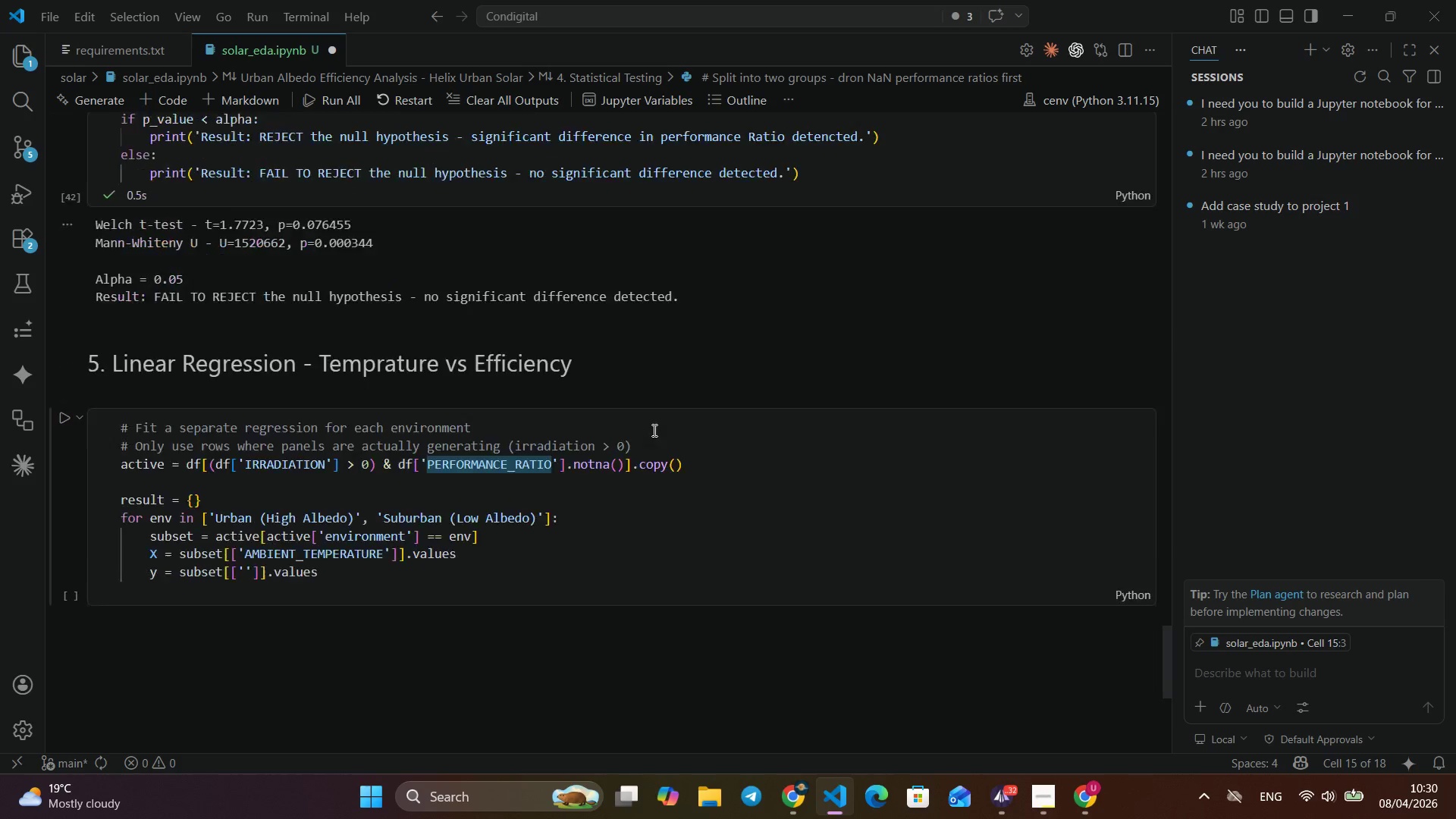 
scroll: coordinate [651, 428], scroll_direction: down, amount: 20.0
 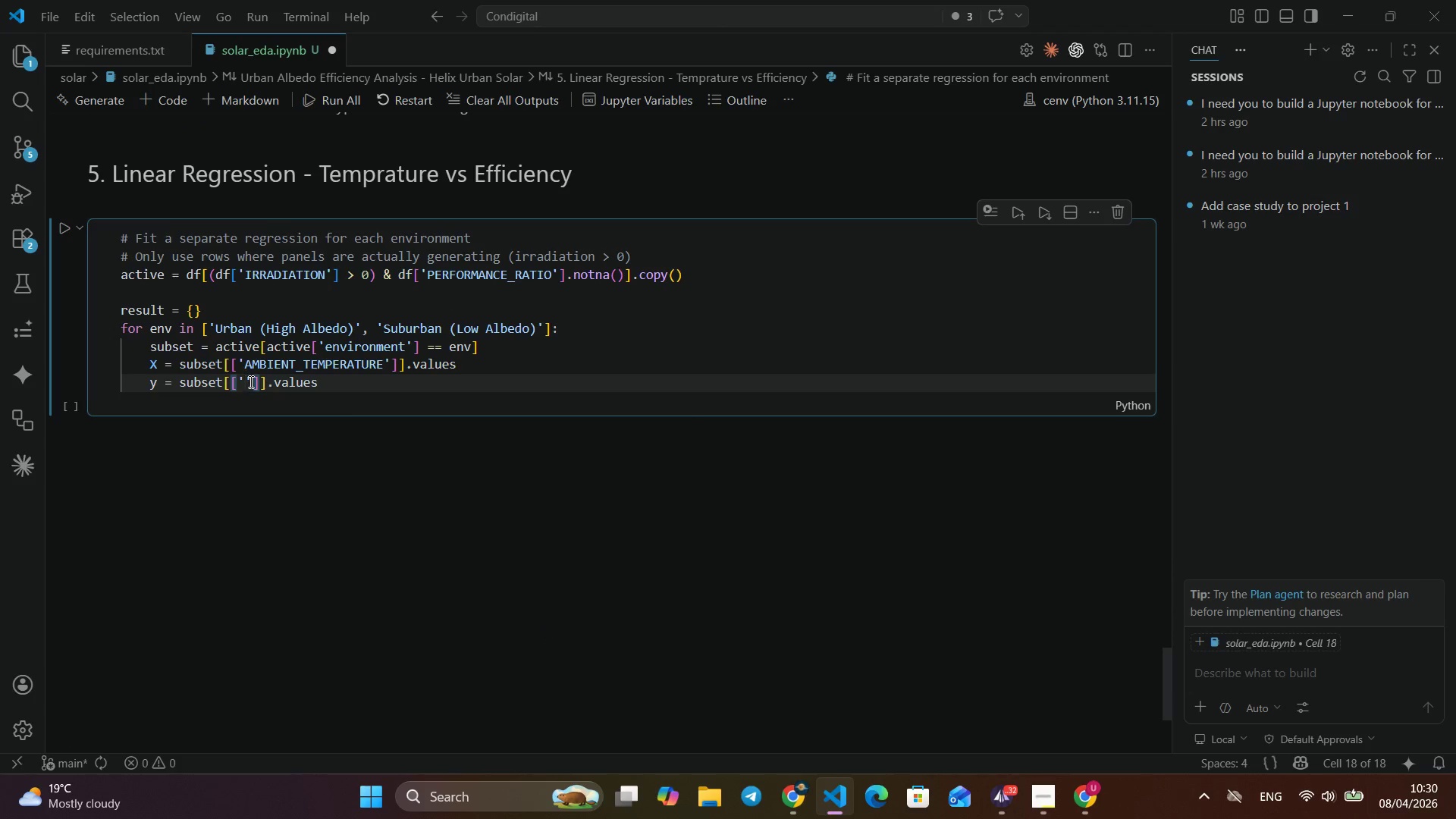 
left_click([245, 384])
 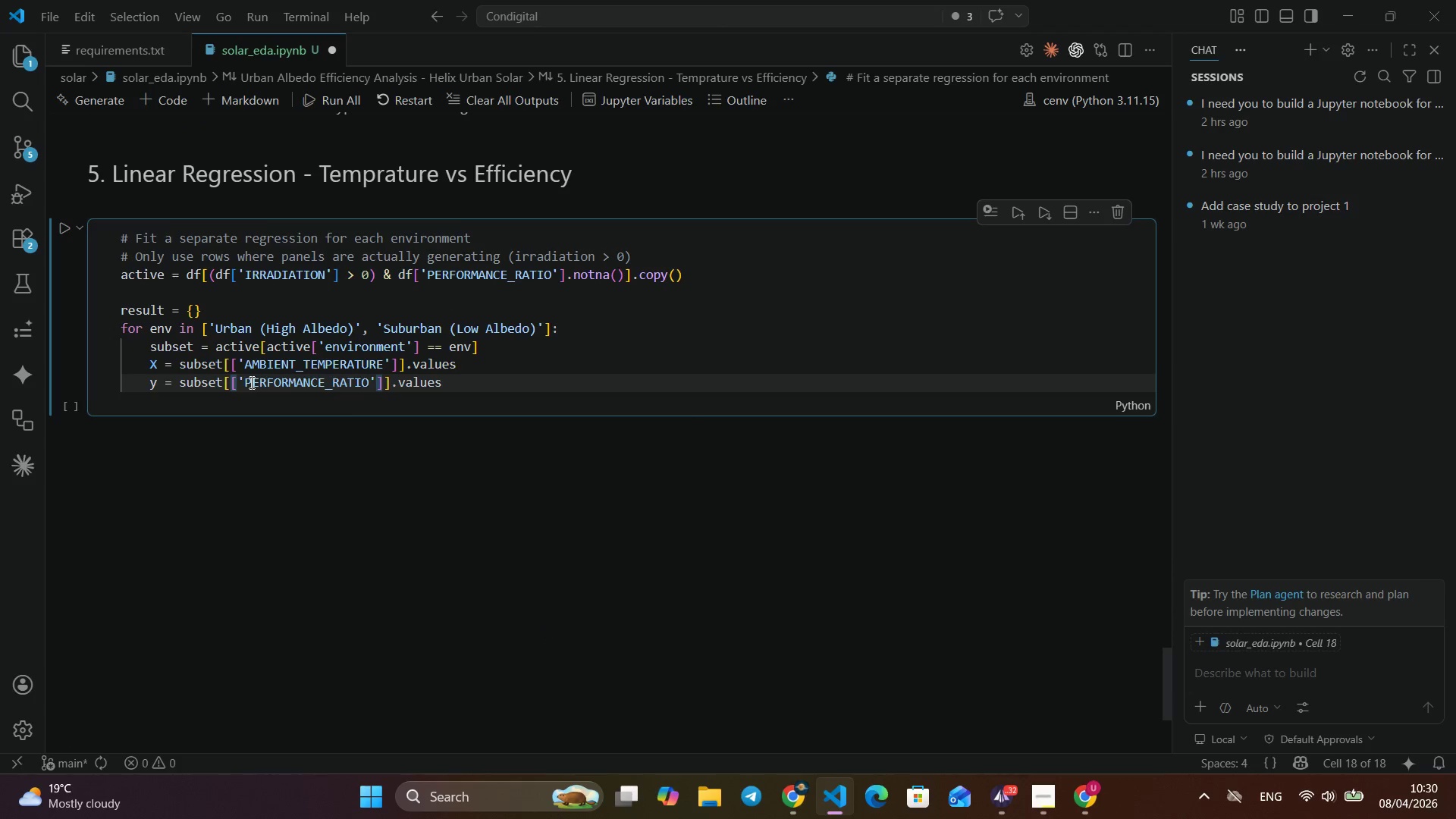 
key(Control+V)
 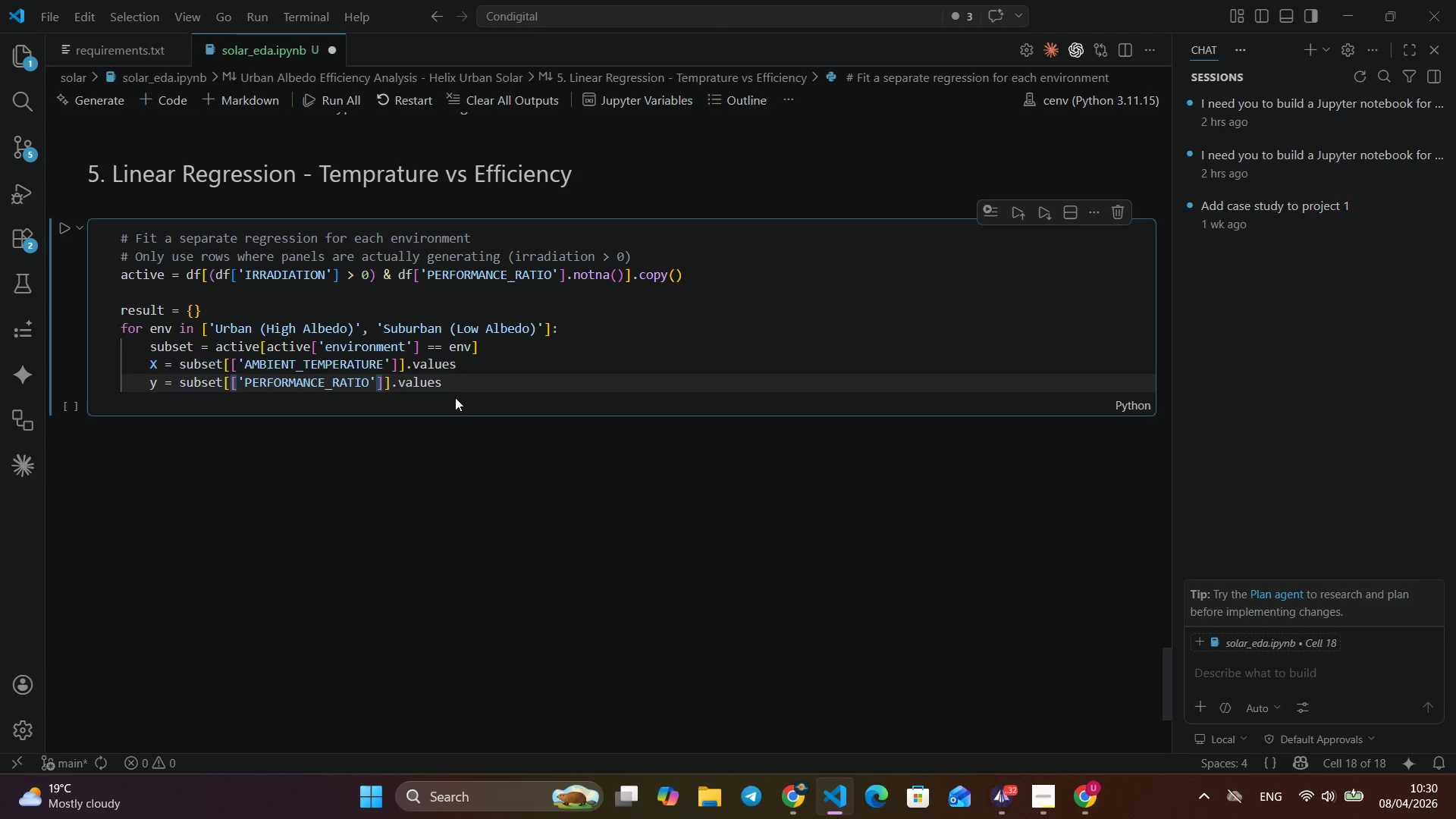 
wait(5.2)
 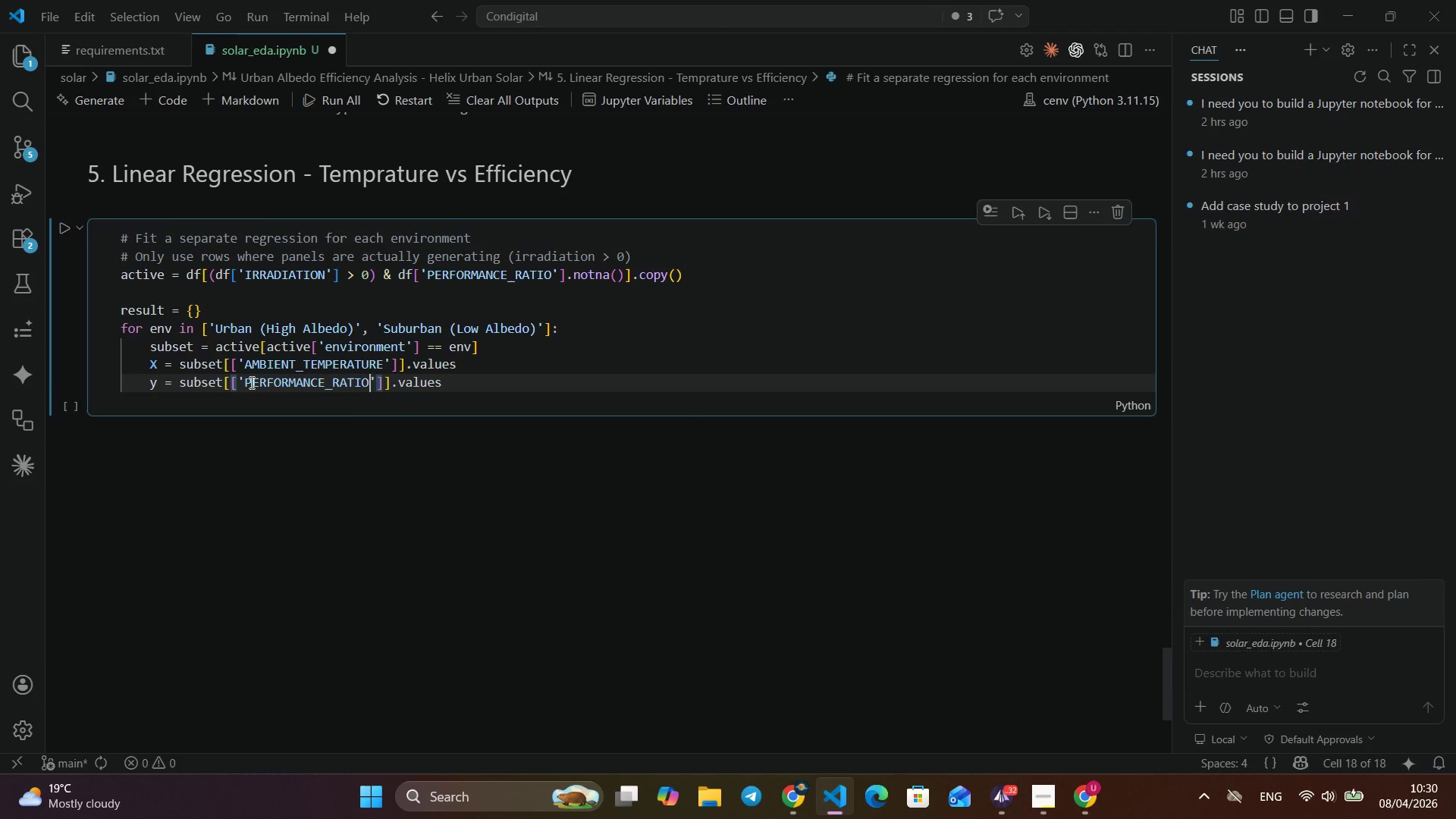 
left_click([455, 388])
 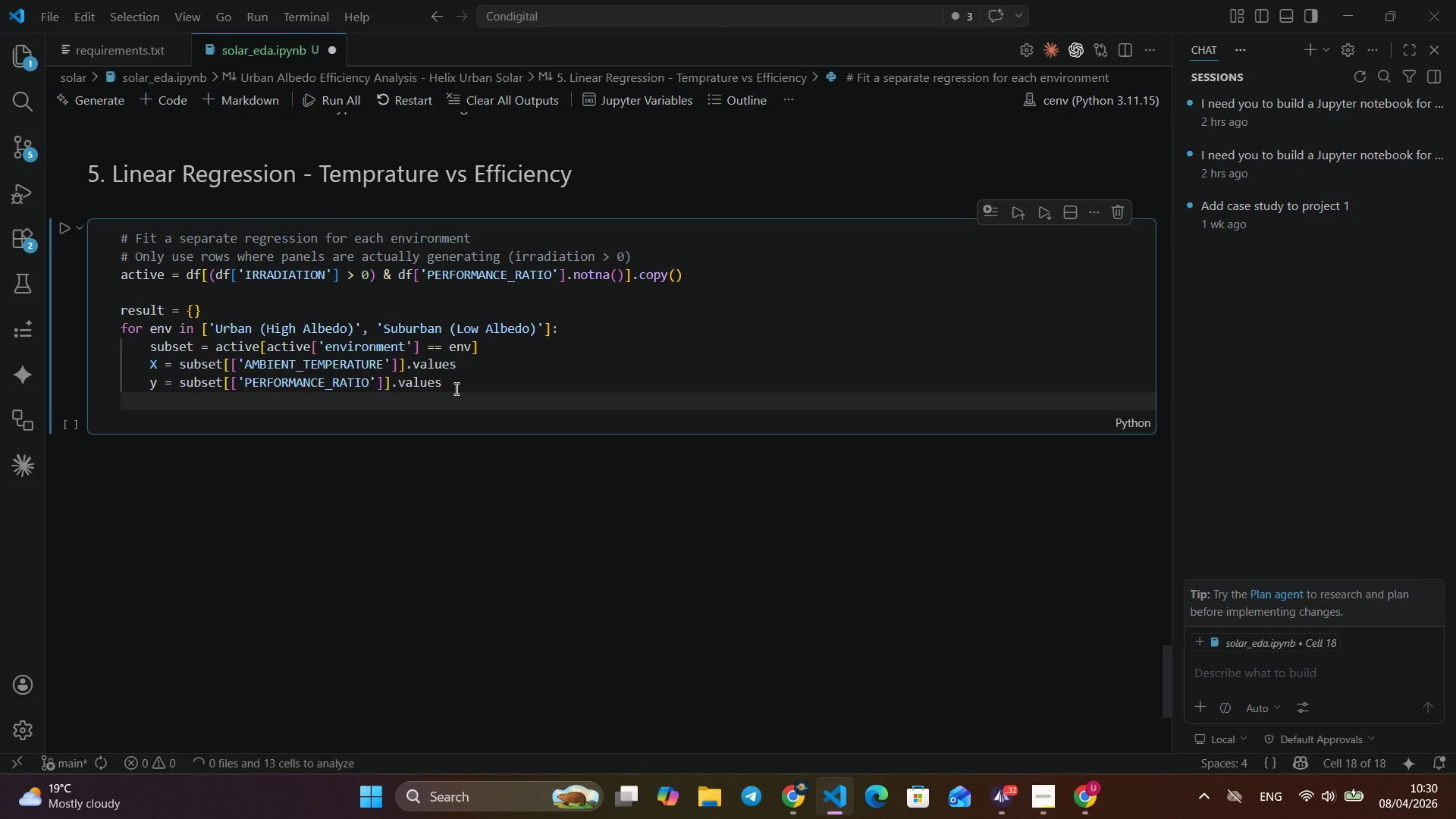 
key(Enter)
 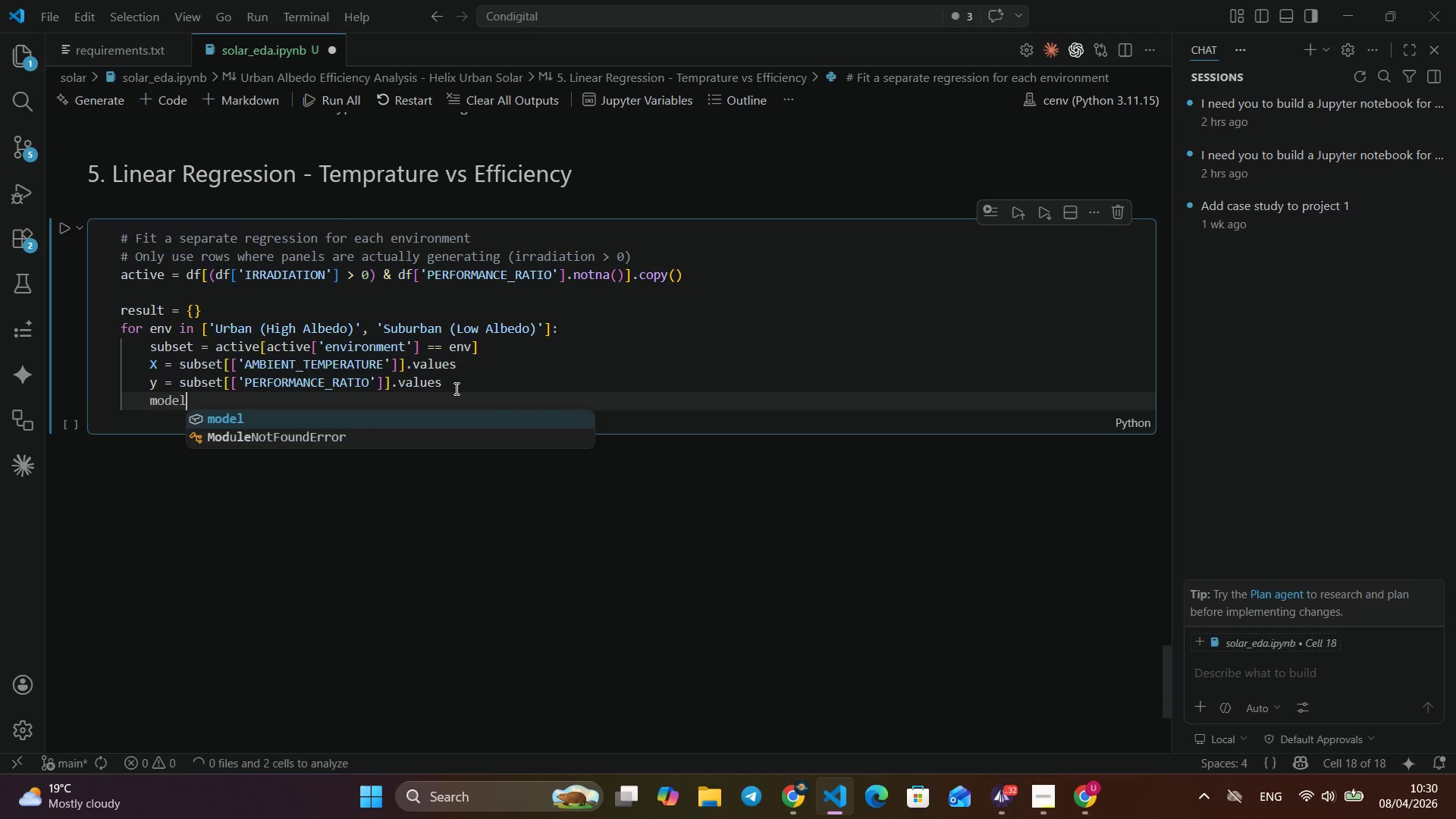 
type(model = Lin)
 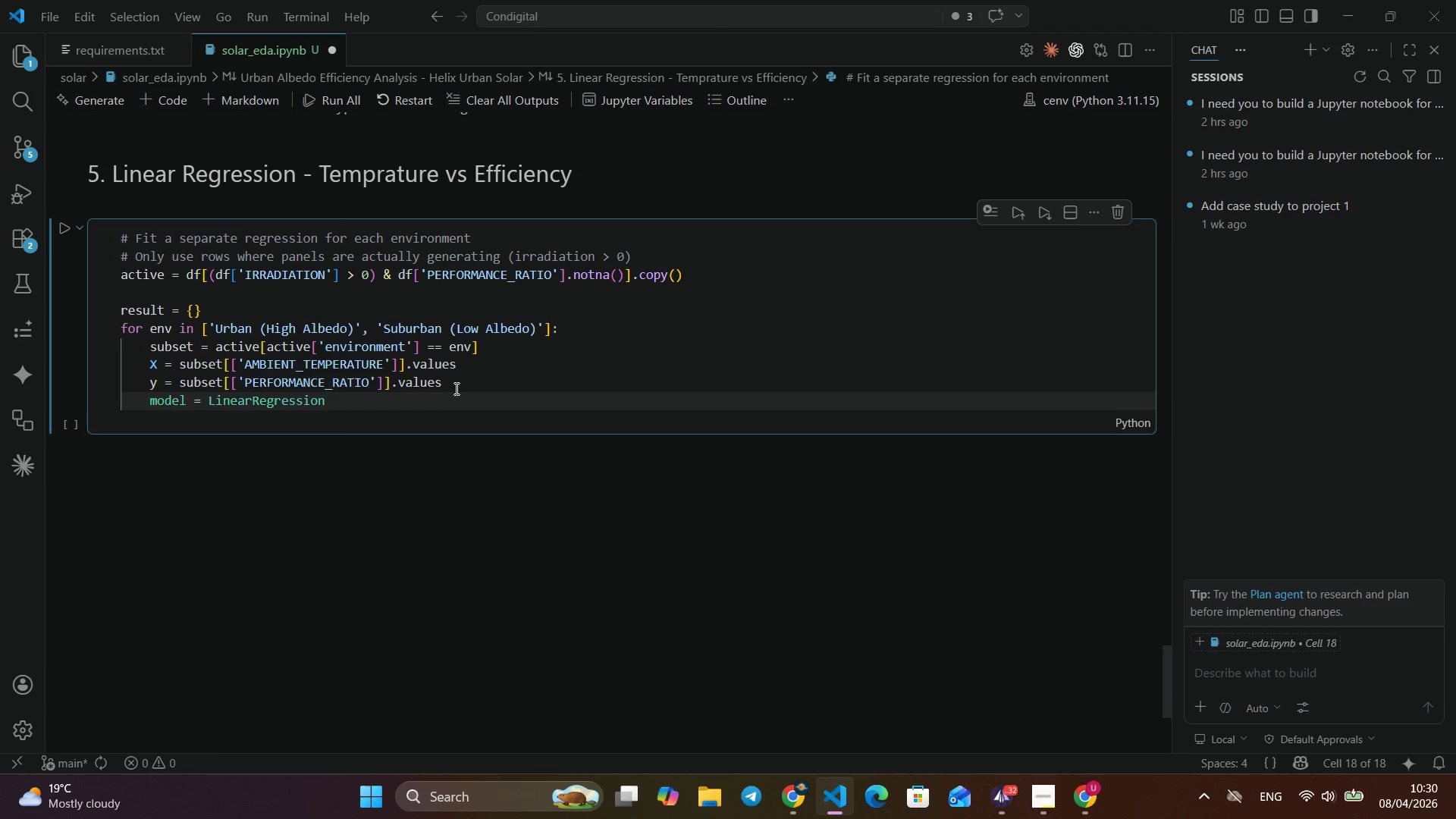 
key(Enter)
 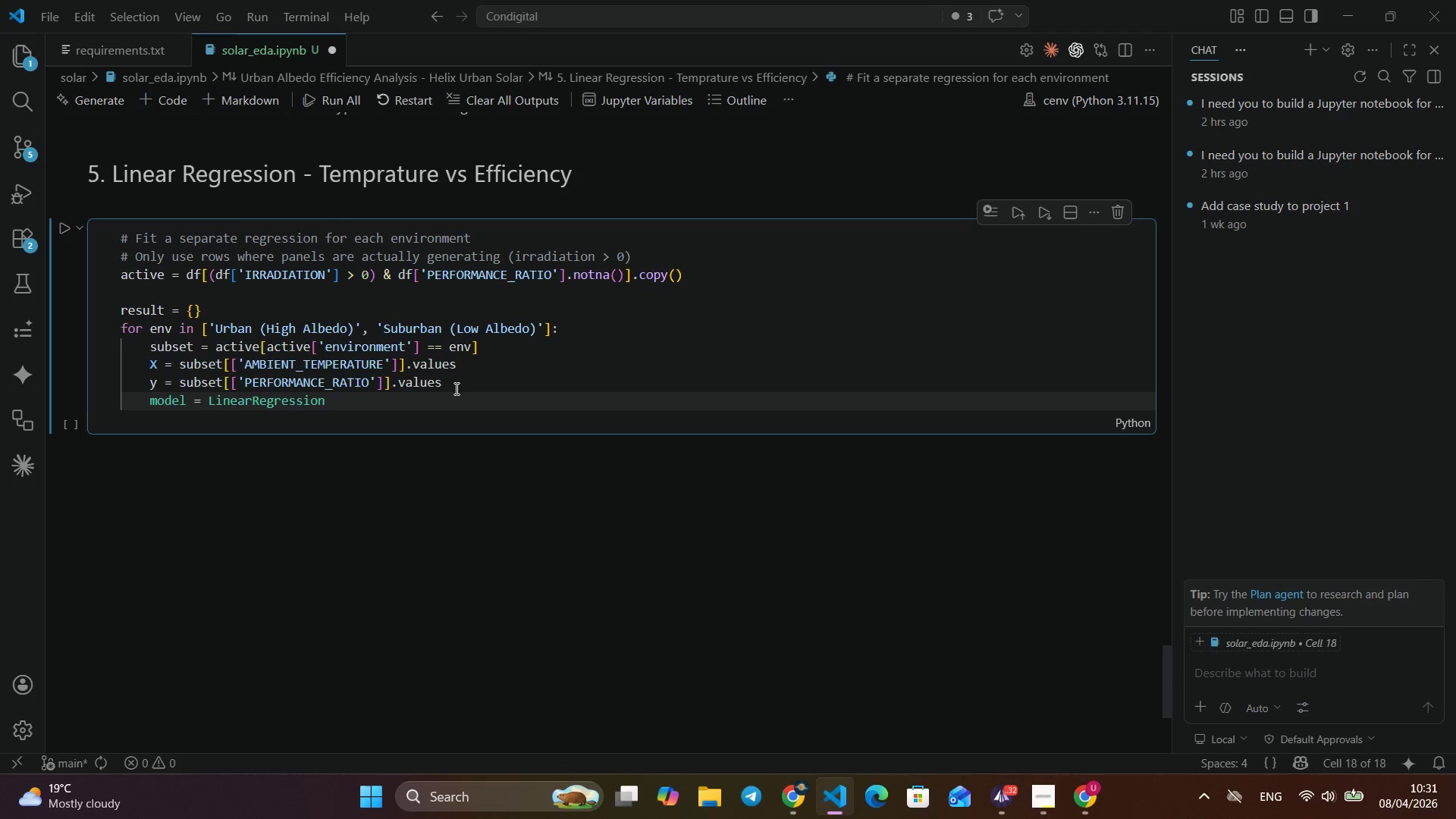 
wait(24.66)
 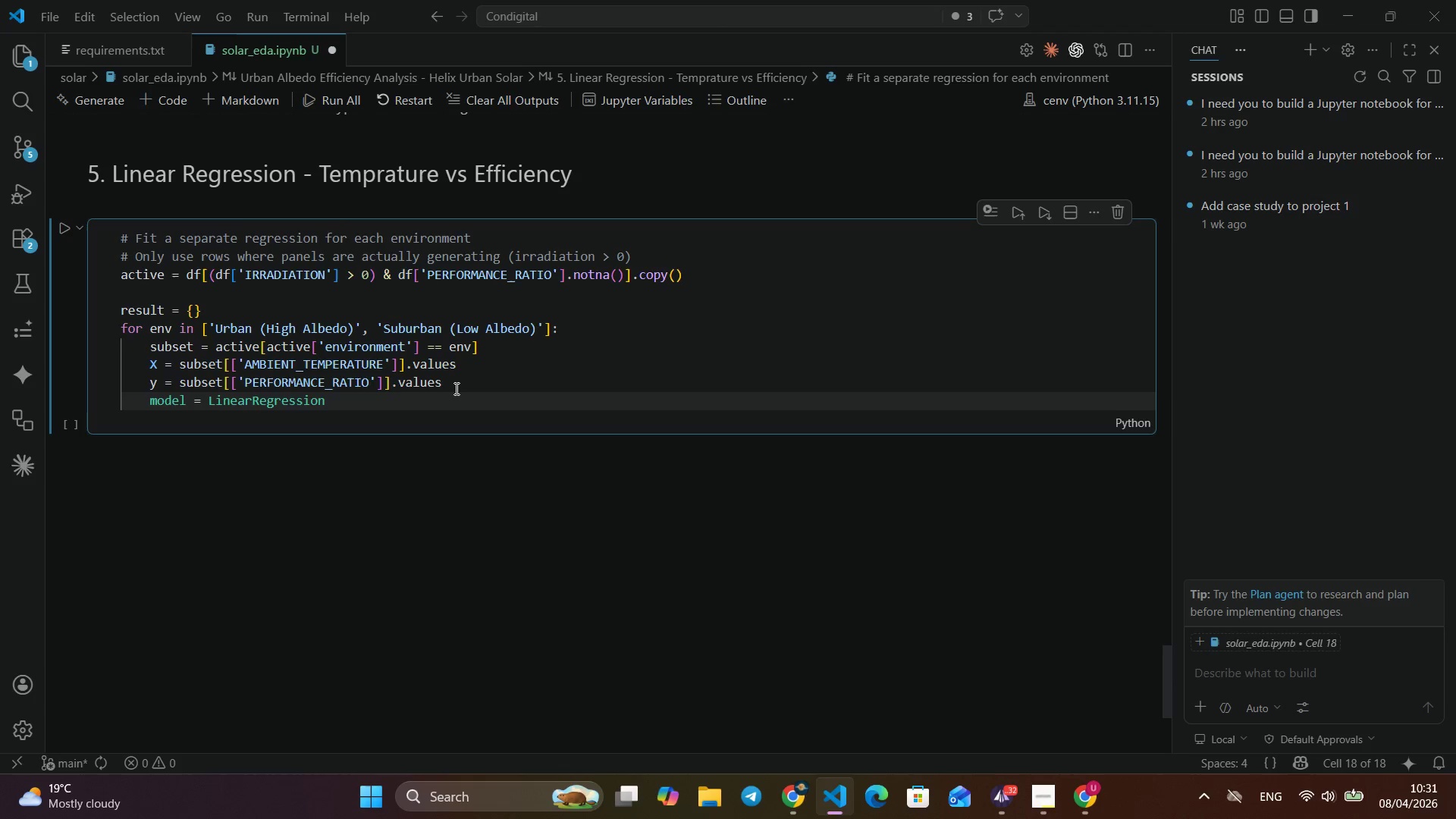 
key(Shift+ShiftLeft)
 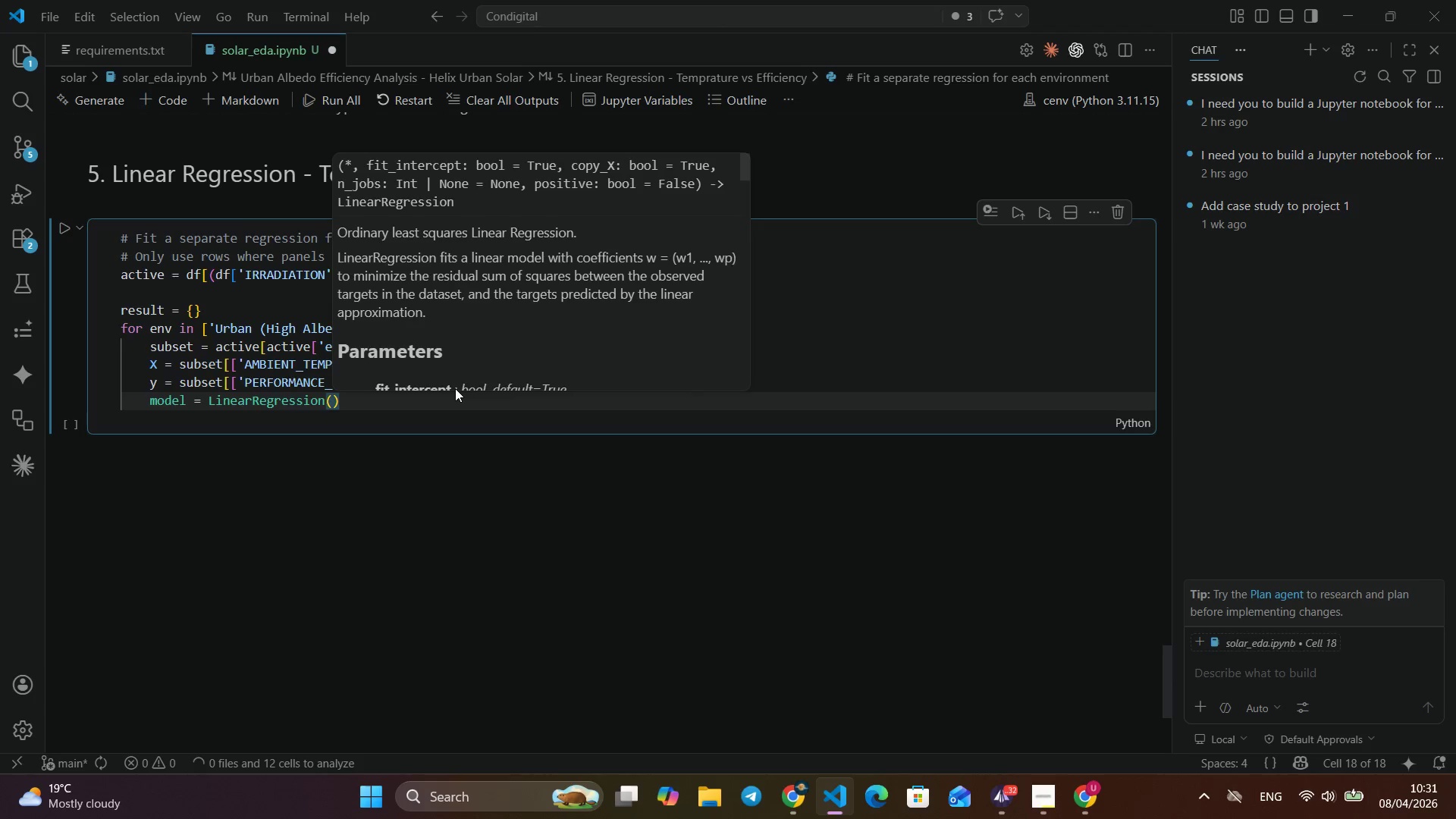 
key(Shift+9)
 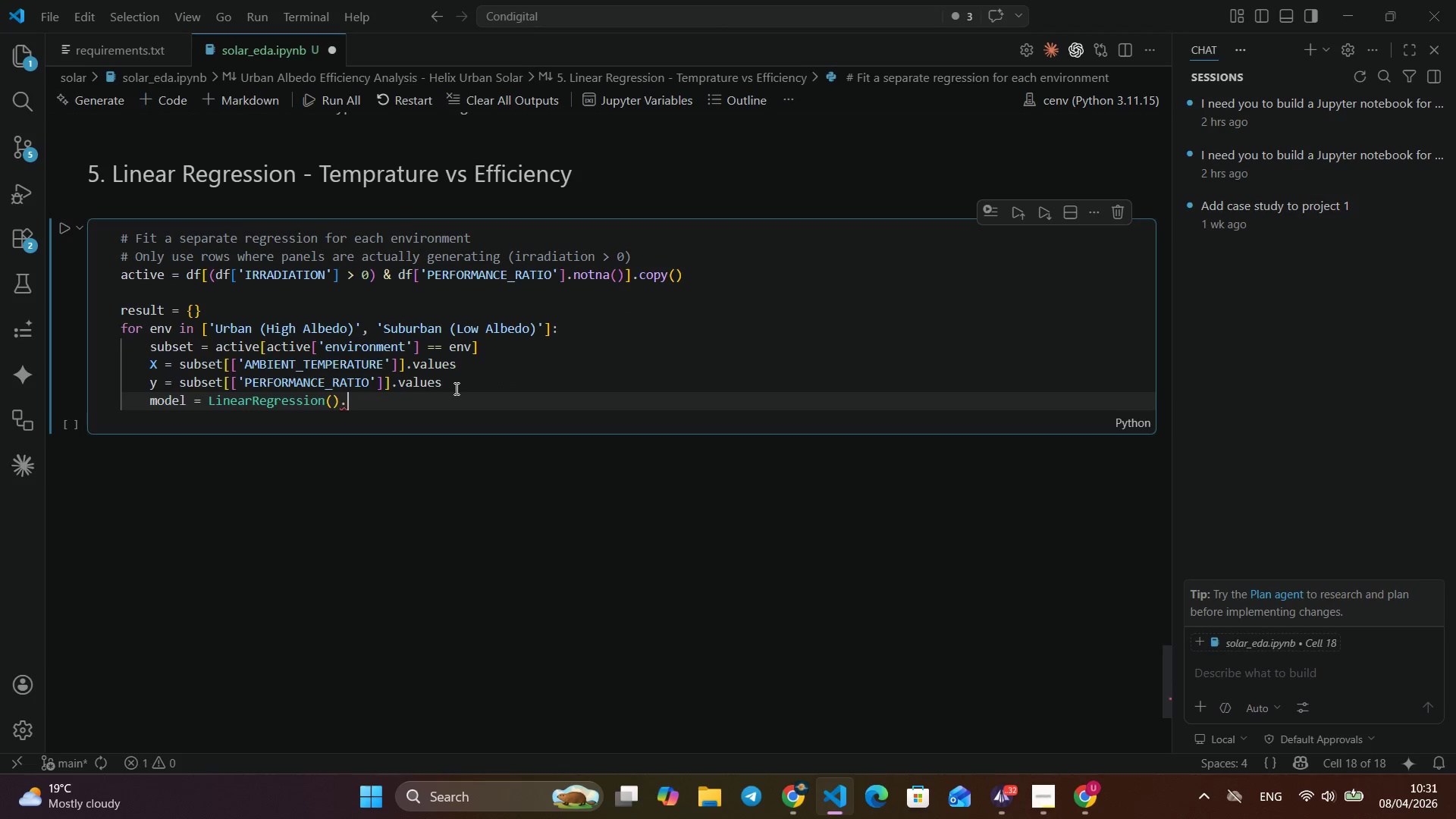 
key(ArrowRight)
 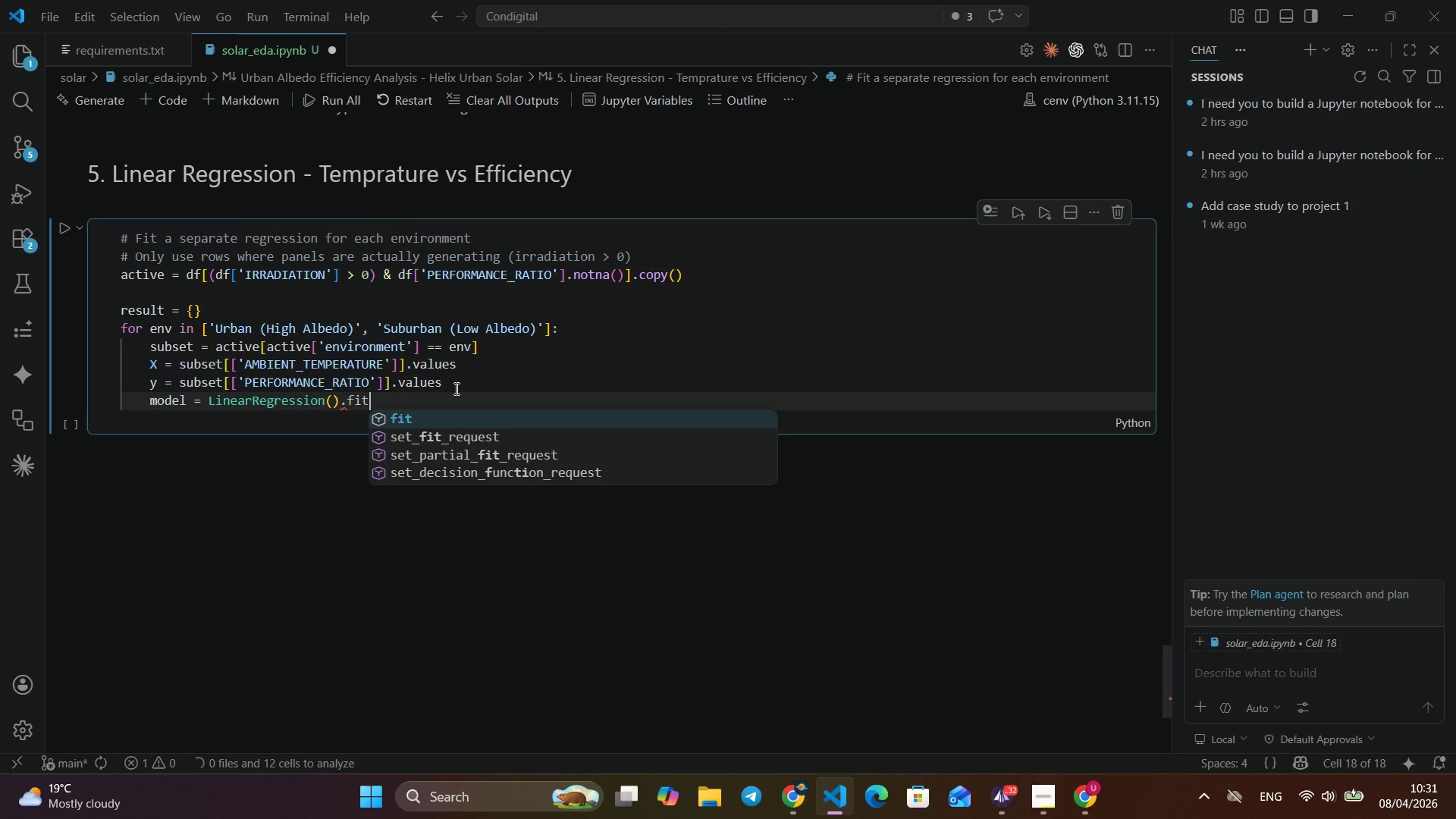 
type(.fit(X, y)
 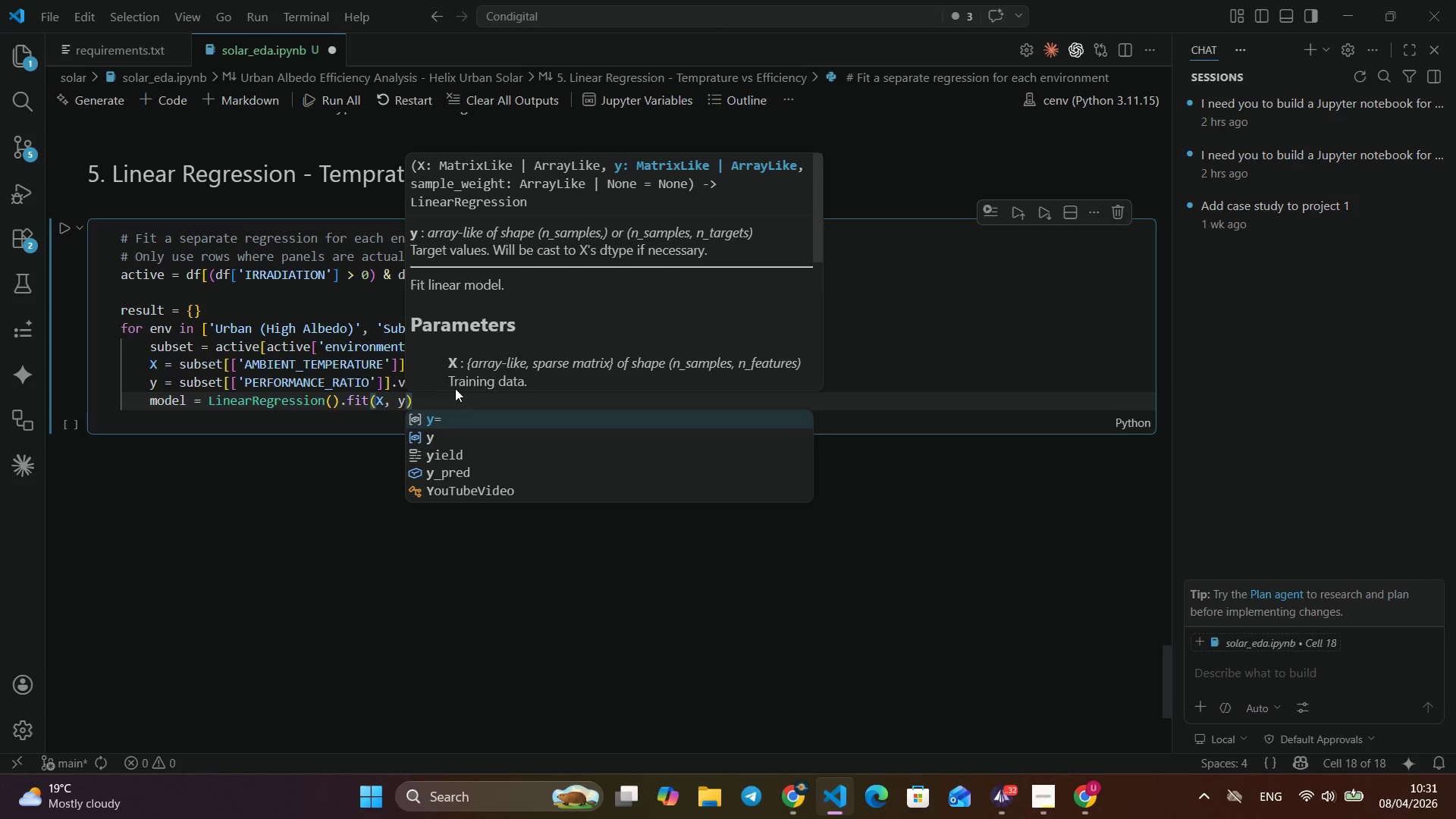 
wait(9.83)
 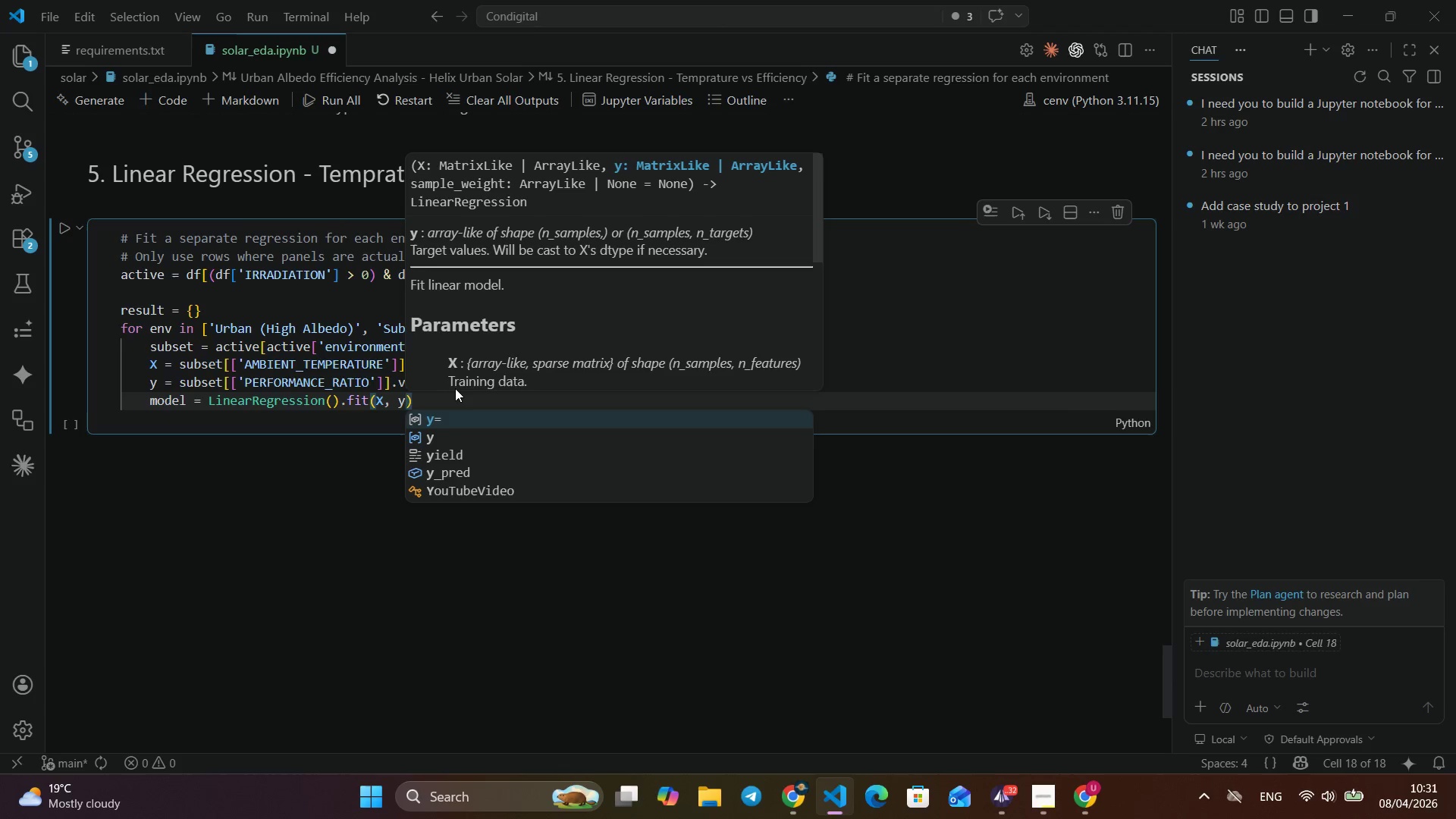 
key(ArrowRight)
 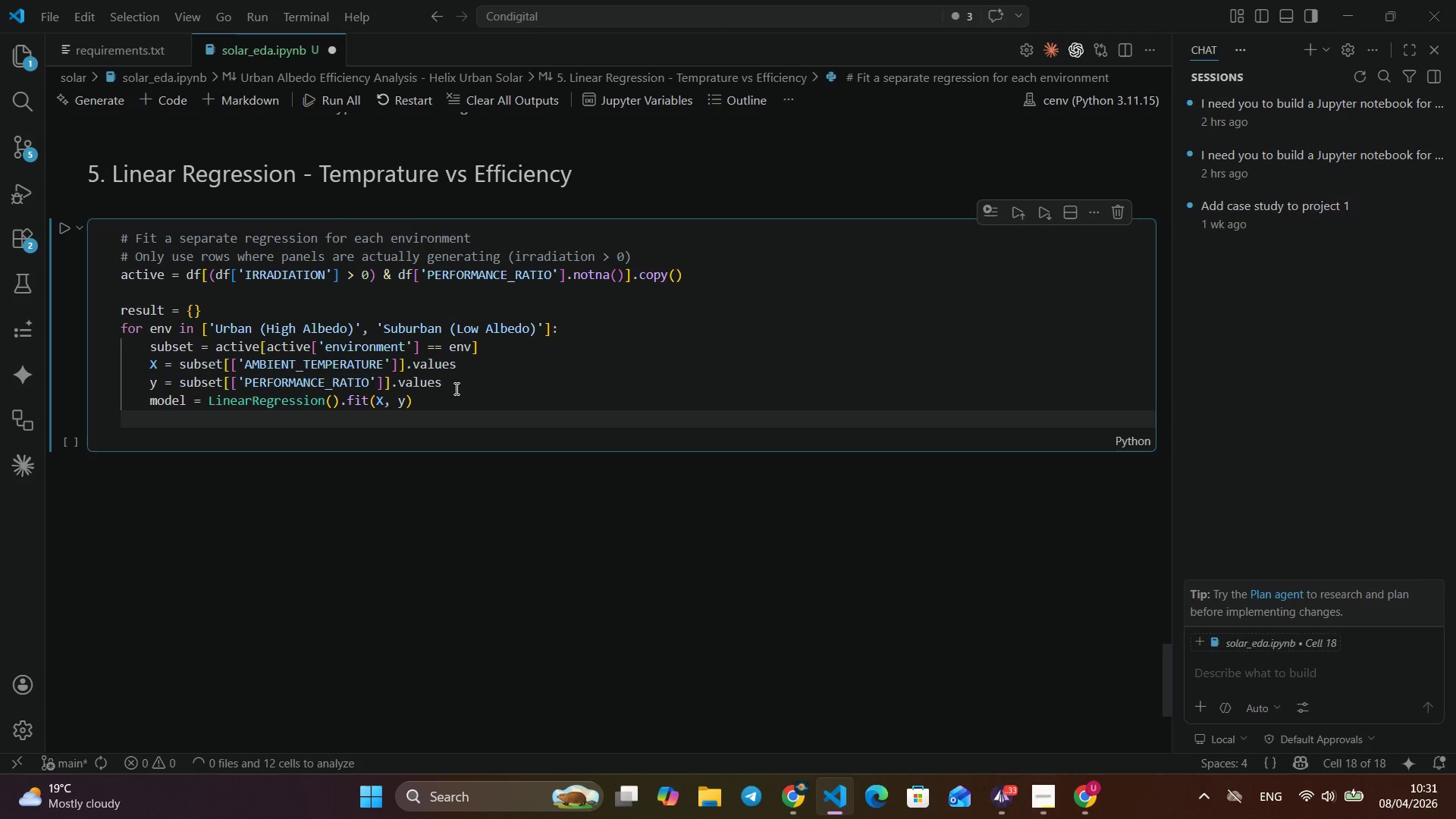 
key(Enter)
 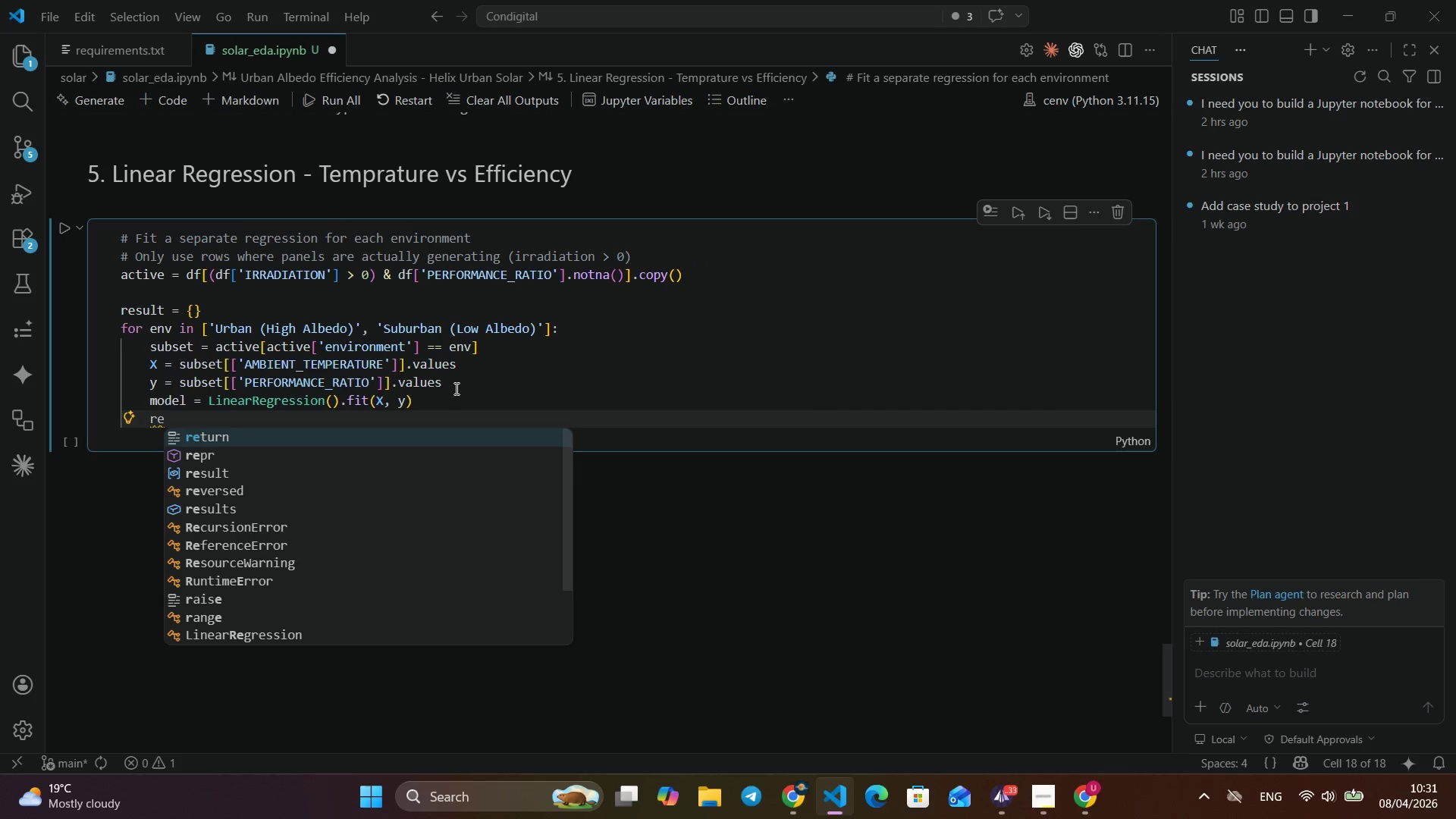 
type(resu)
 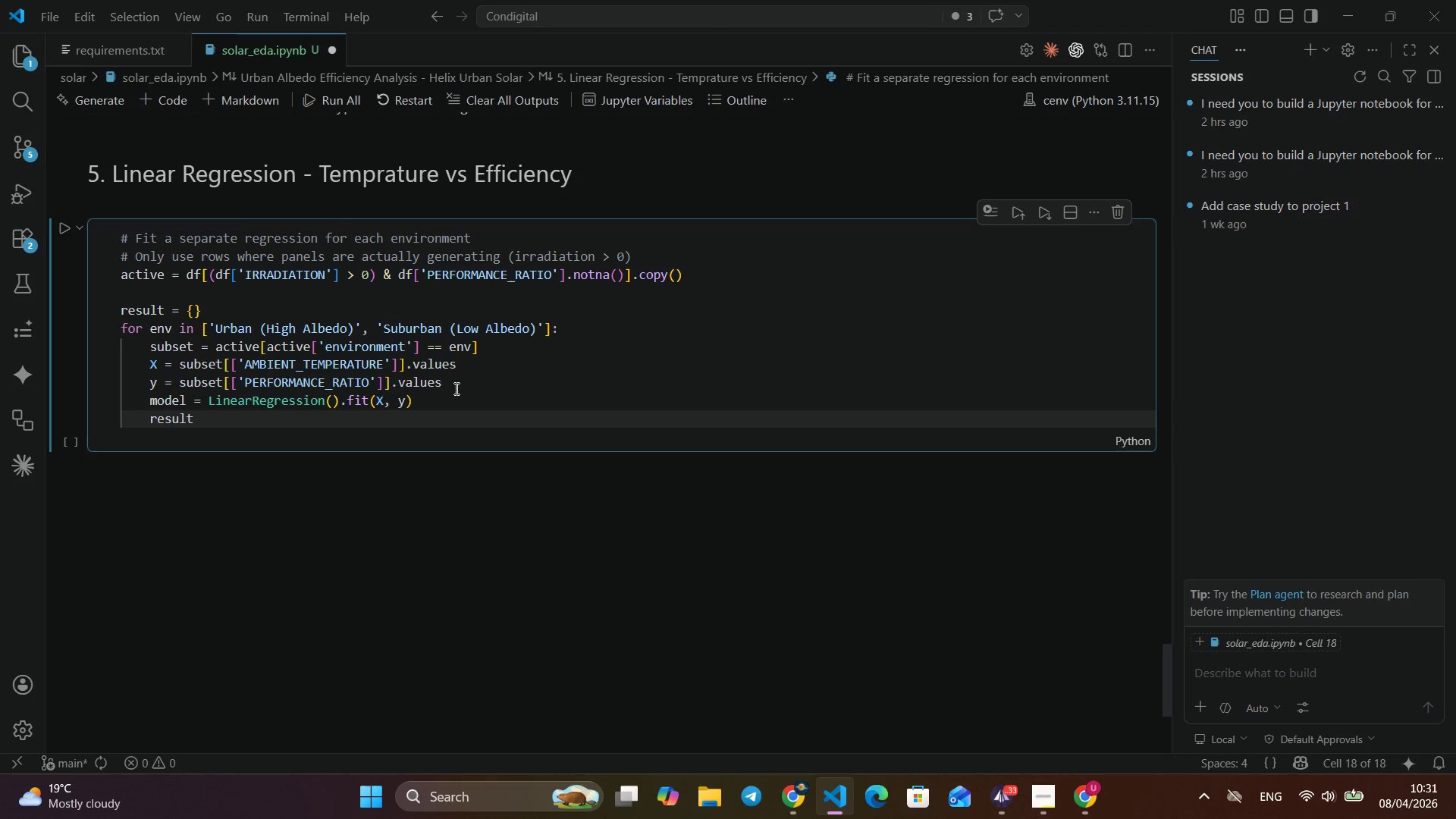 
key(Enter)
 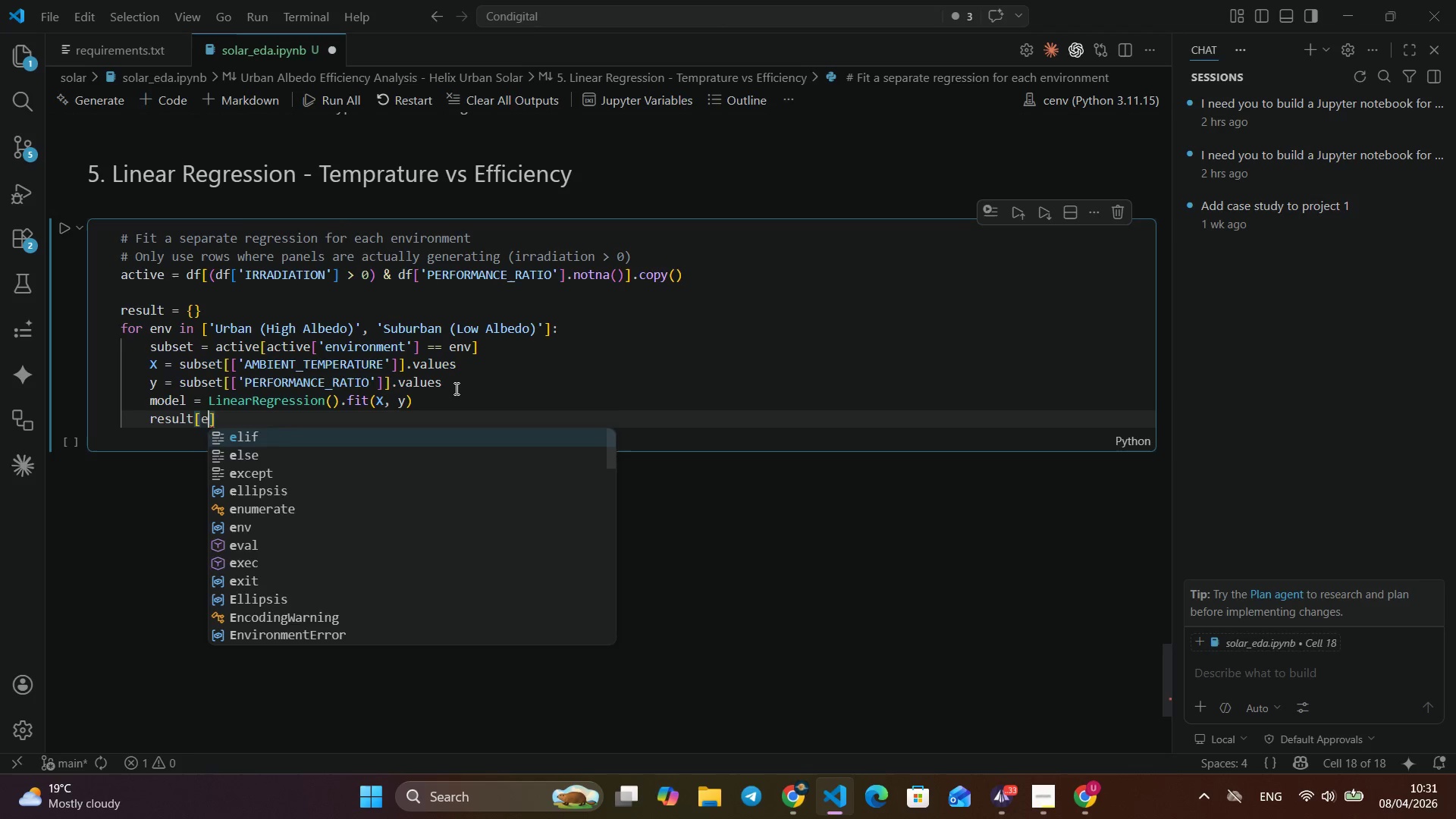 
type([env)
 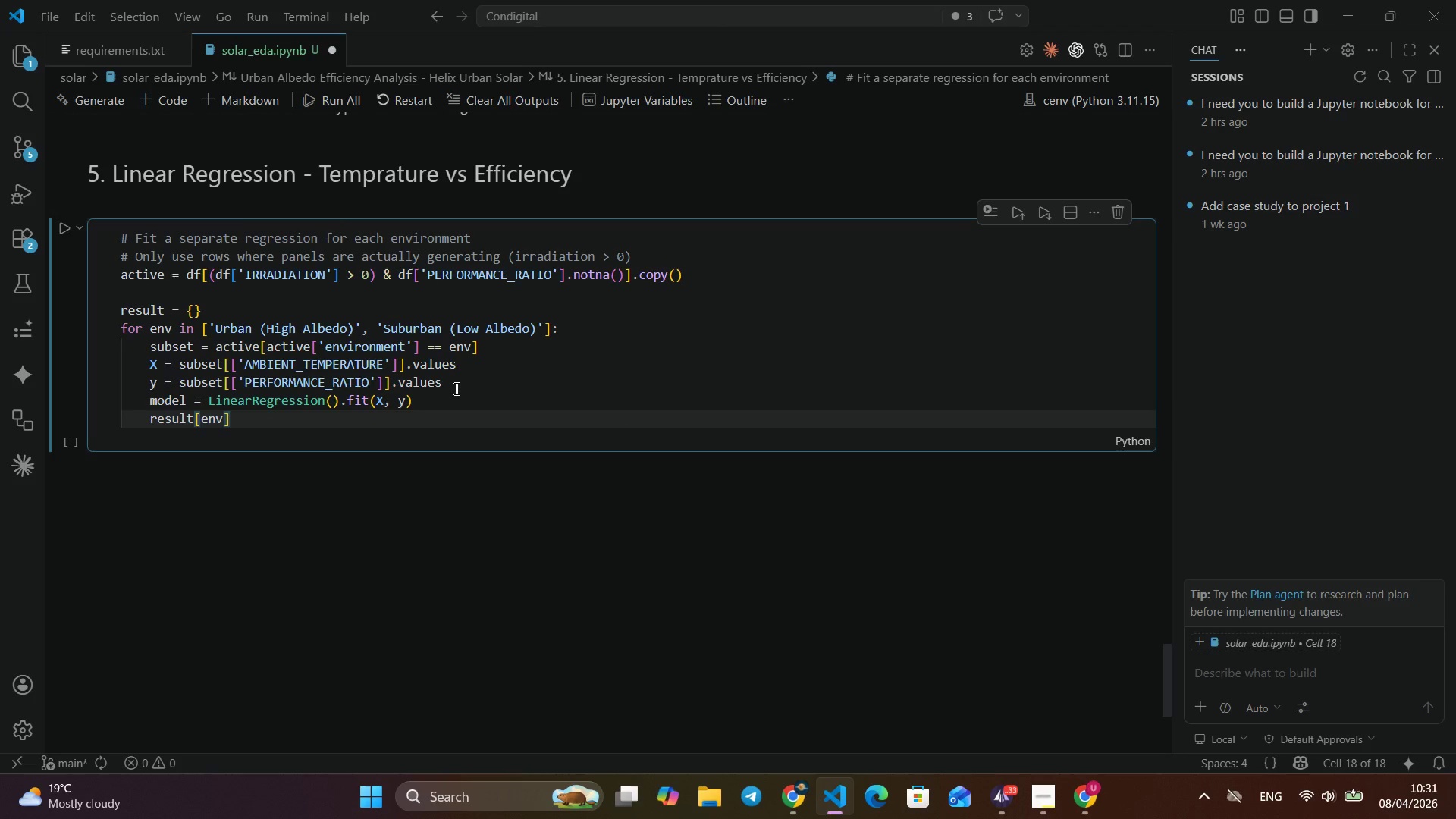 
key(ArrowRight)
 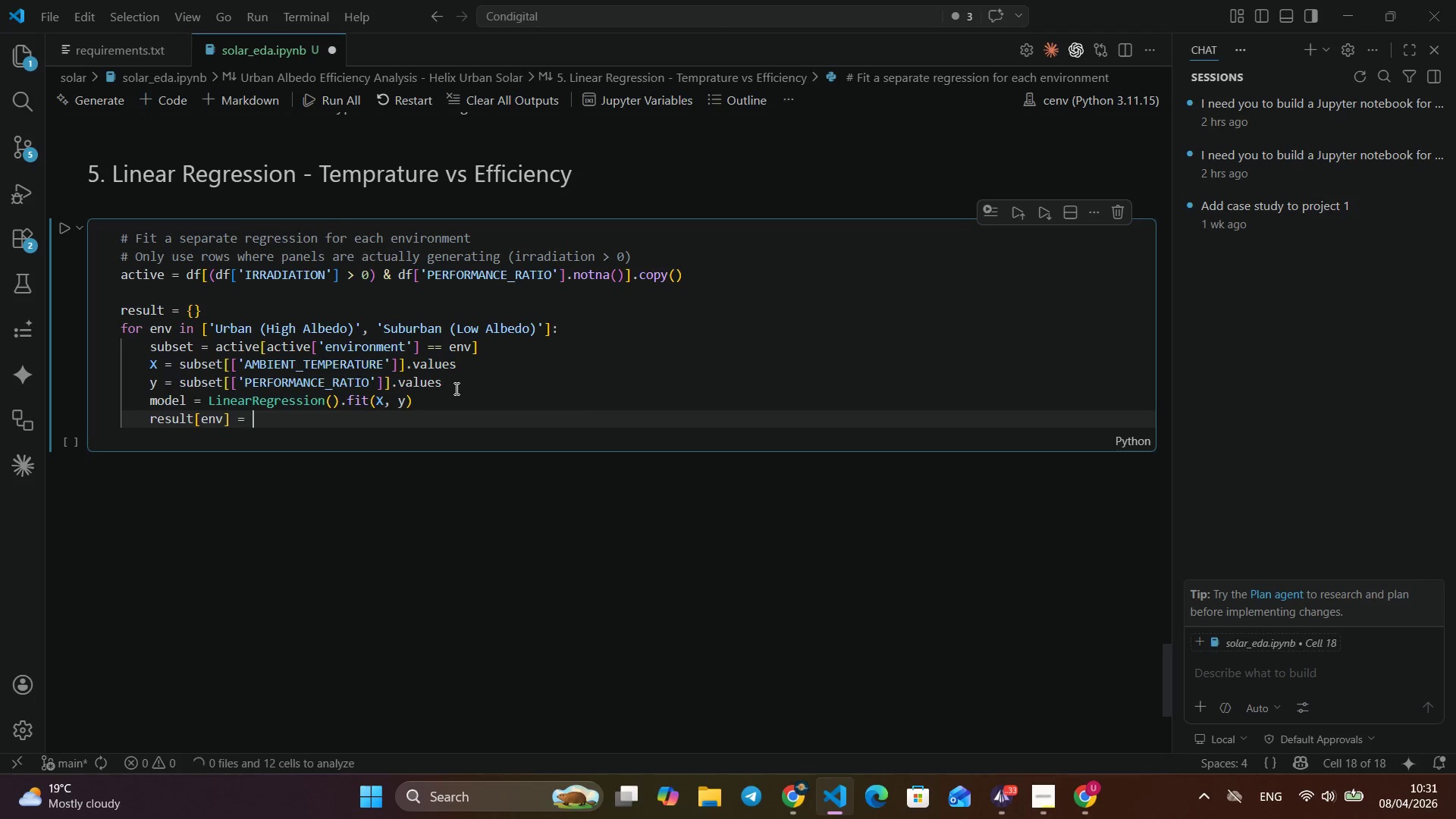 
key(Space)
 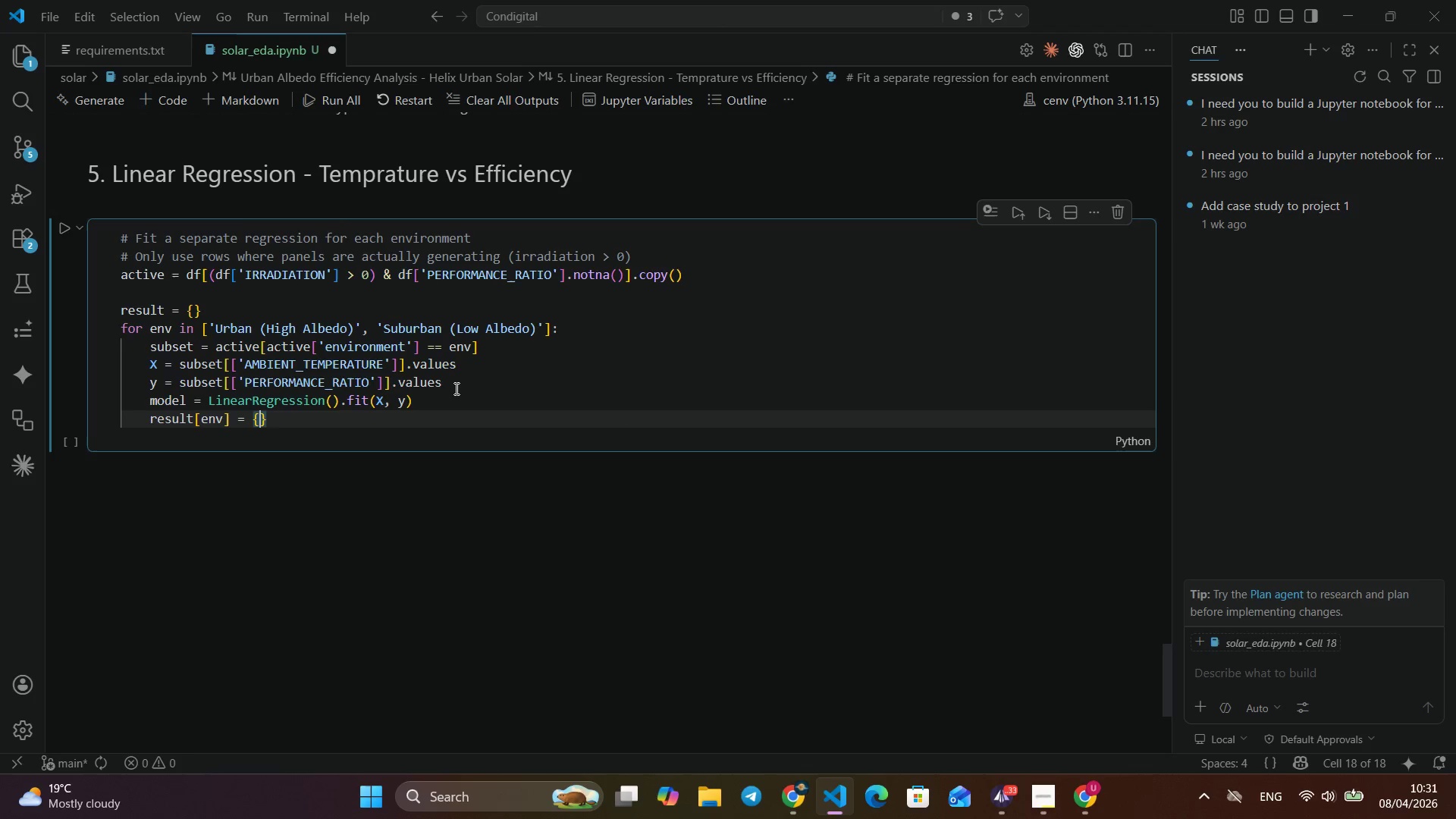 
key(Equal)
 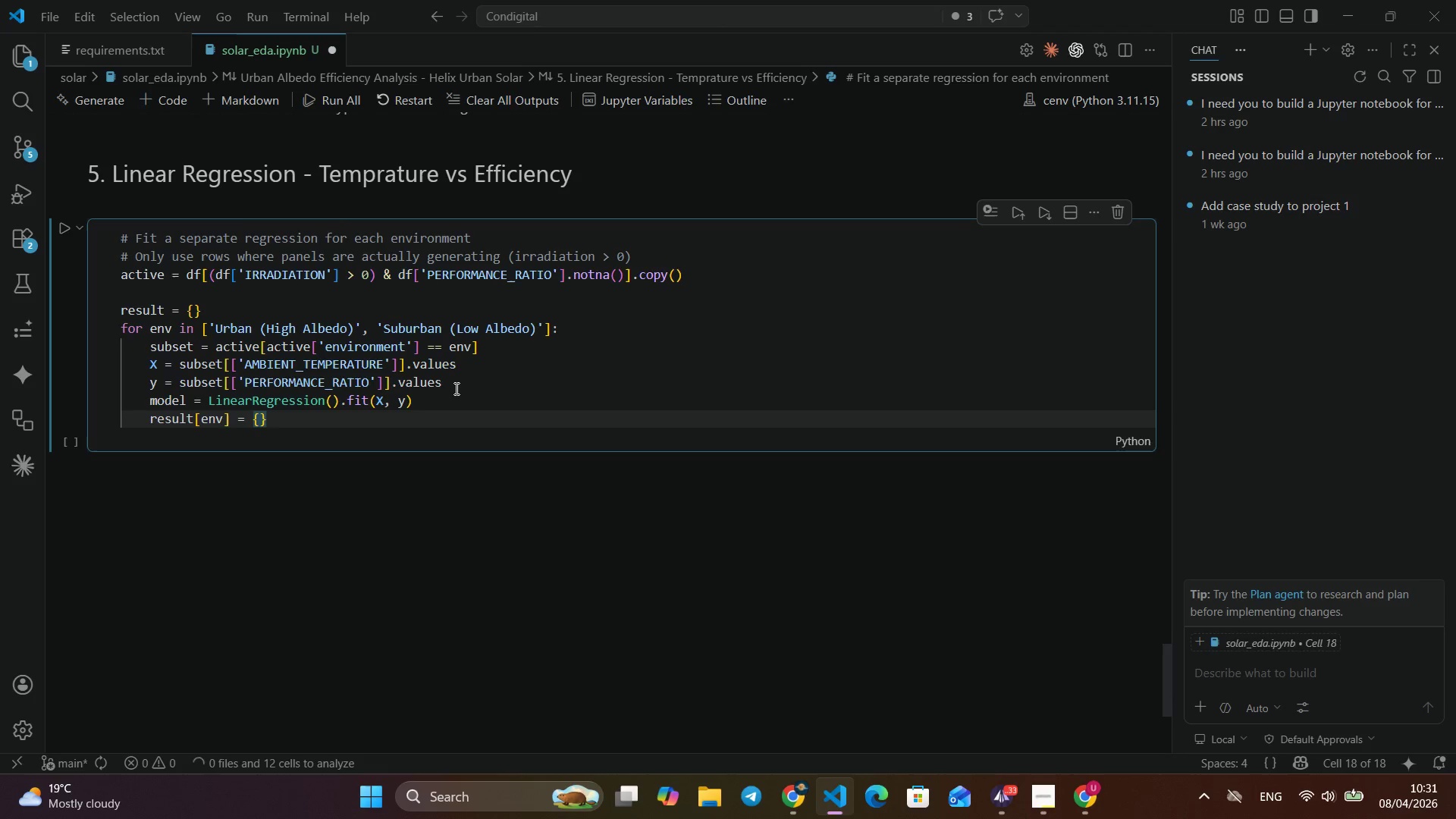 
key(Space)
 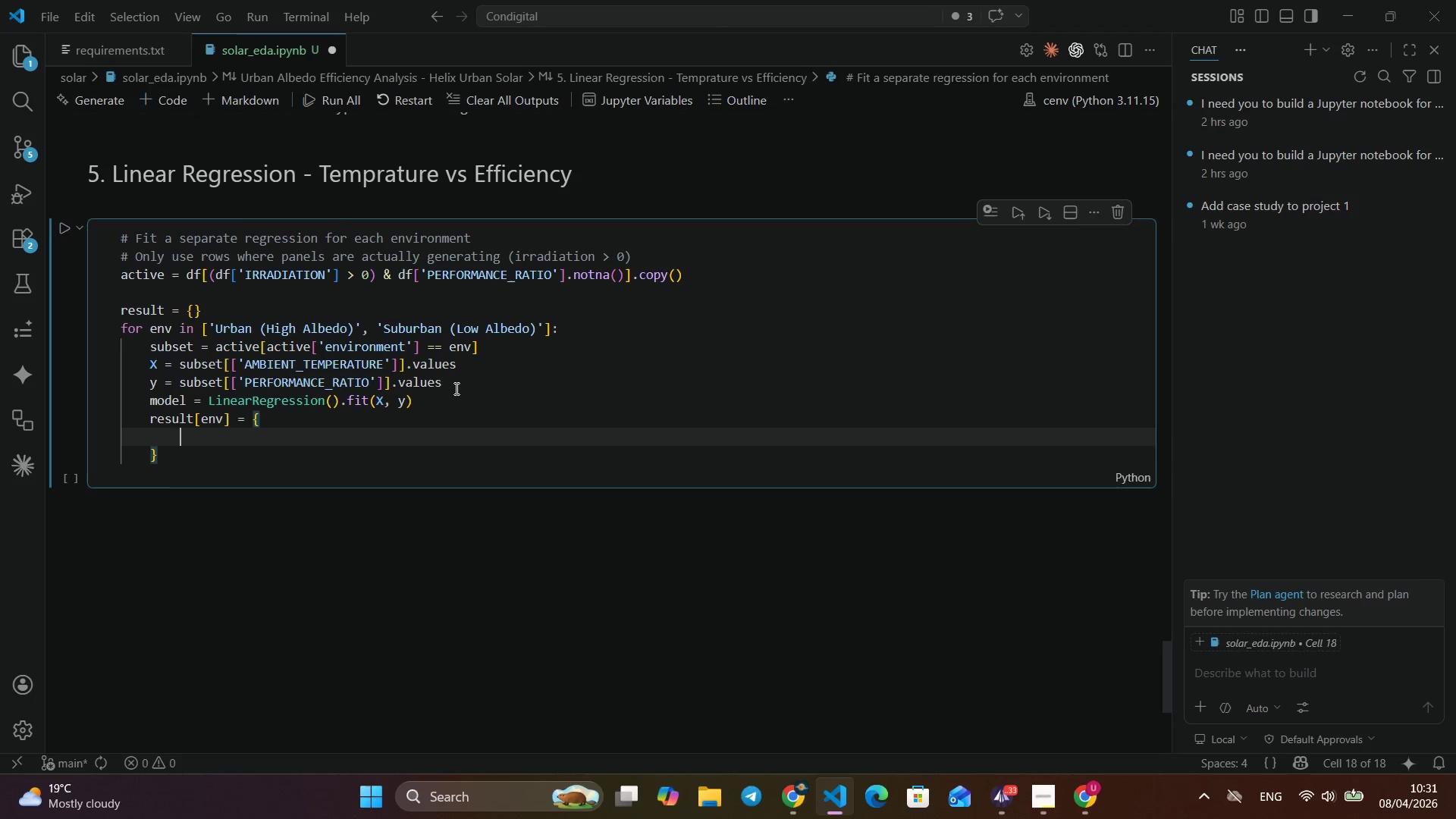 
key(Shift+BracketLeft)
 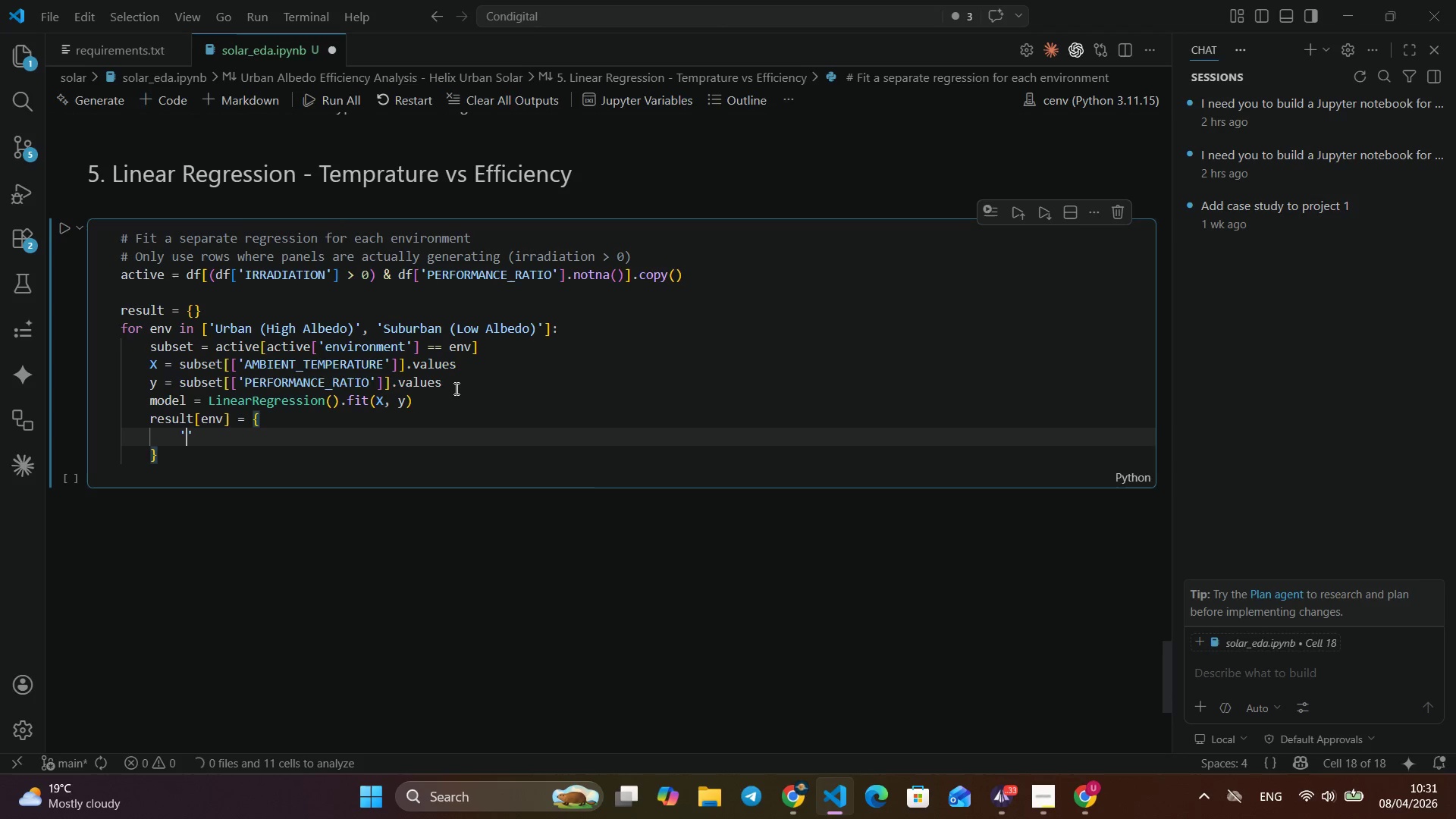 
key(Enter)
 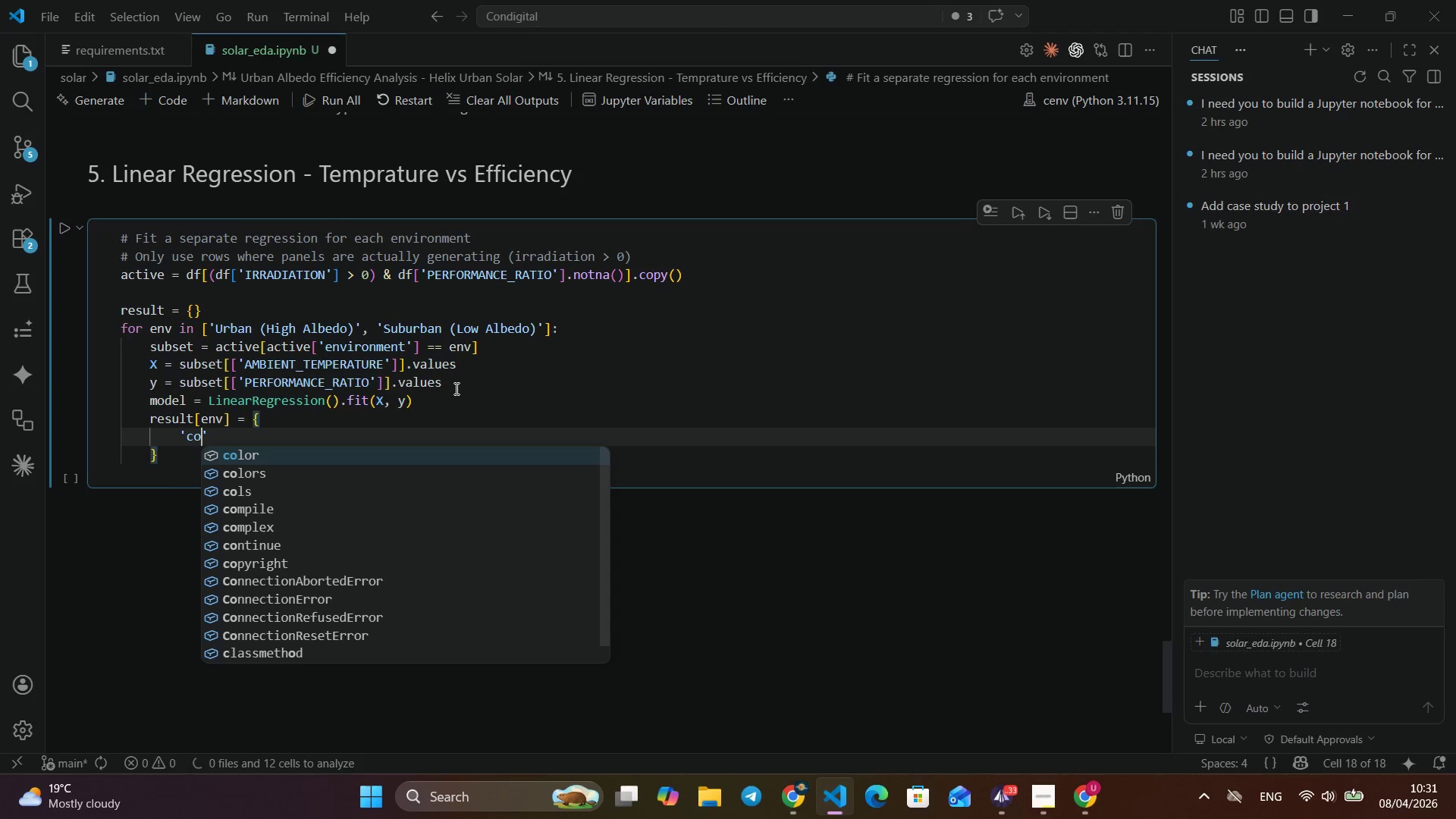 
type('coef)
 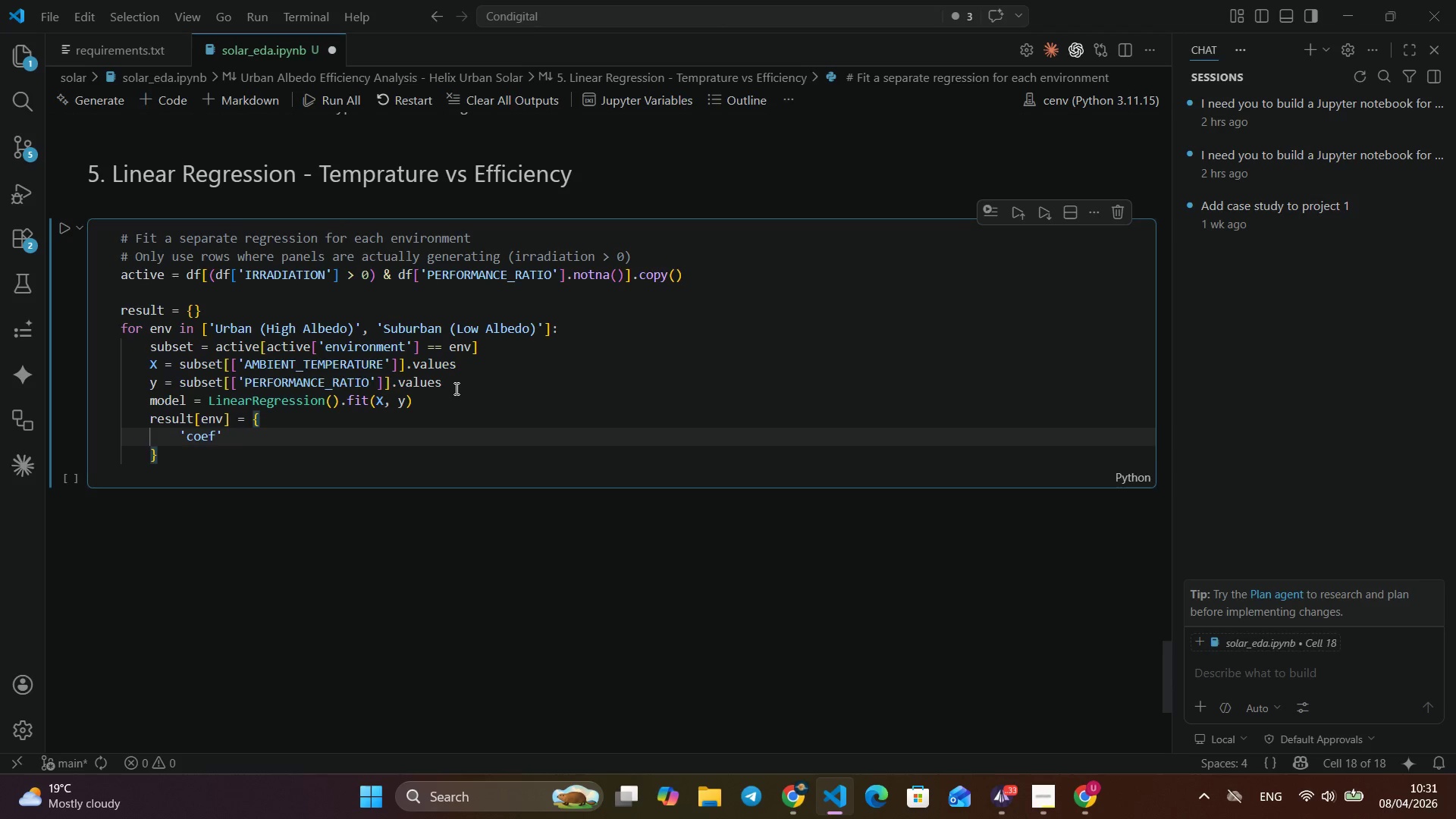 
key(ArrowRight)
 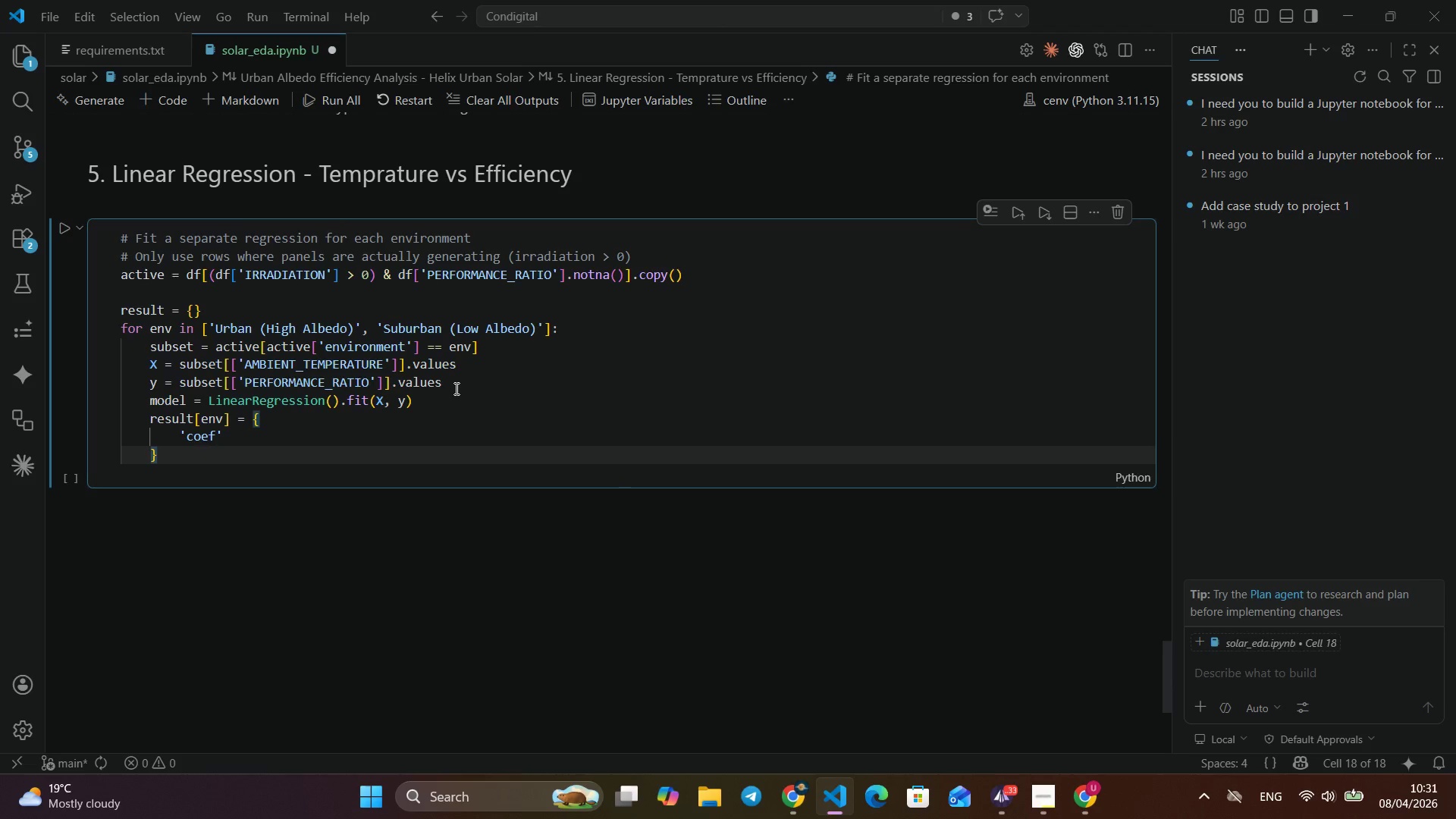 
key(ArrowRight)
 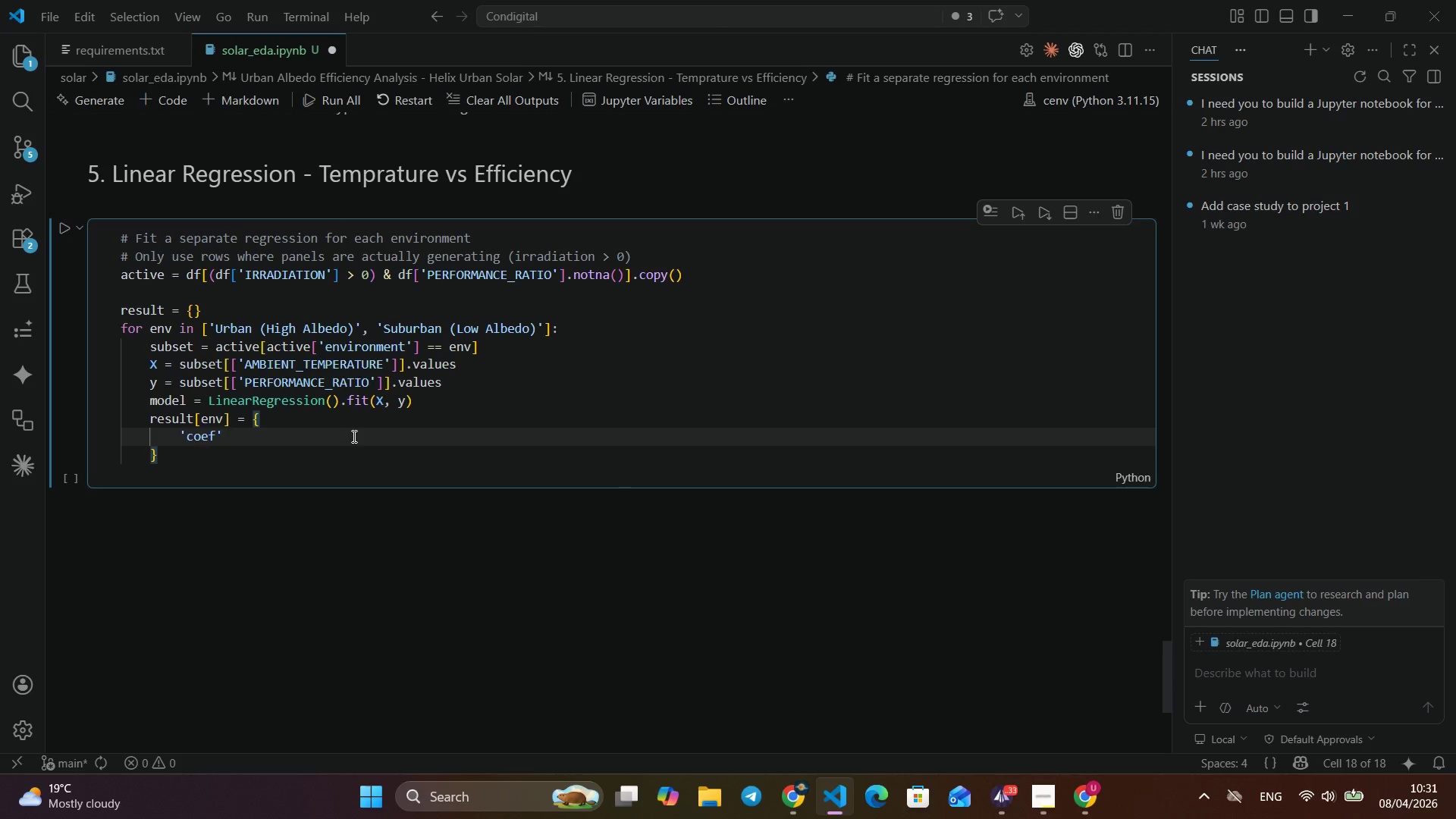 
left_click([353, 436])
 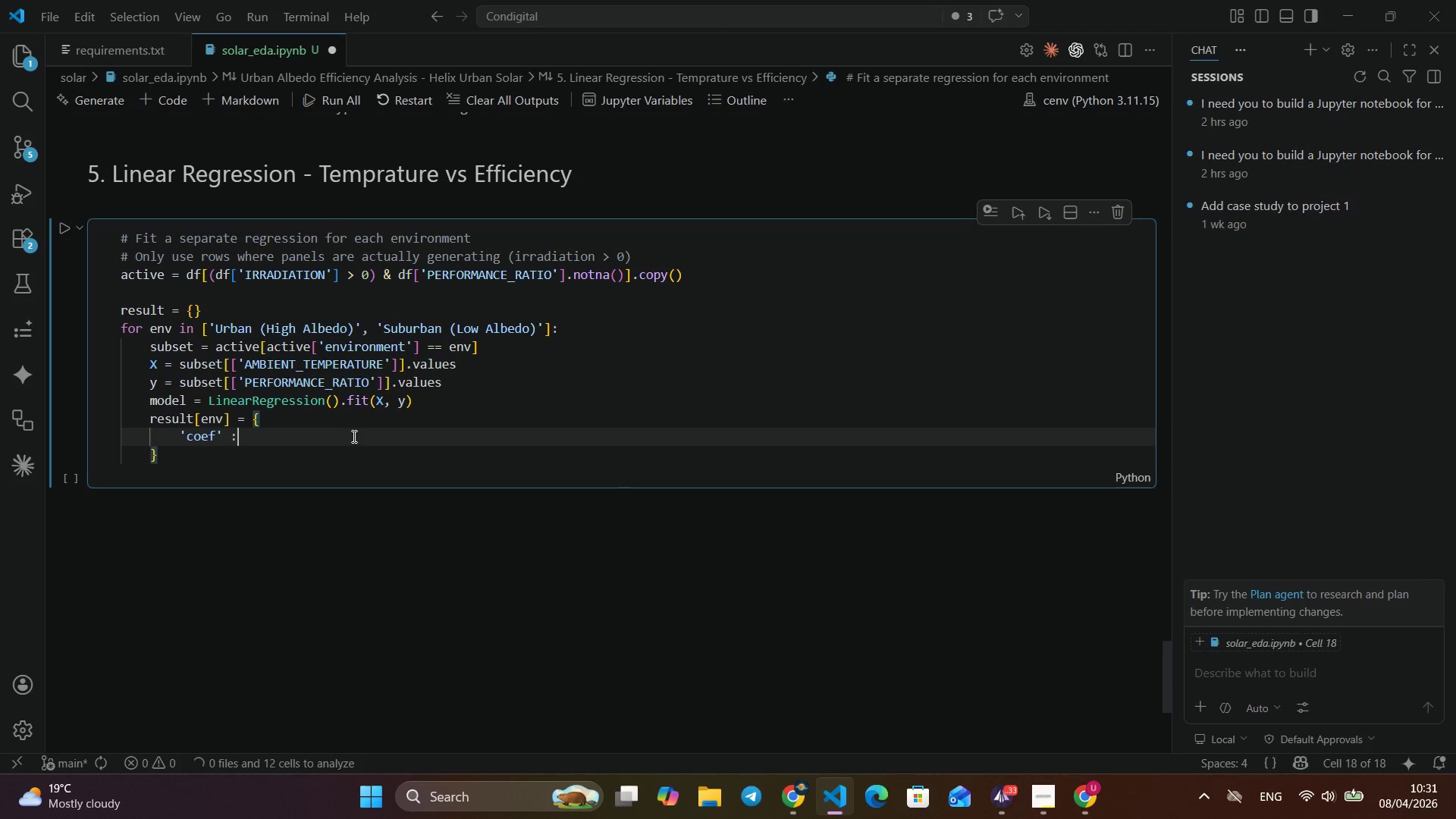 
type( : model.co)
 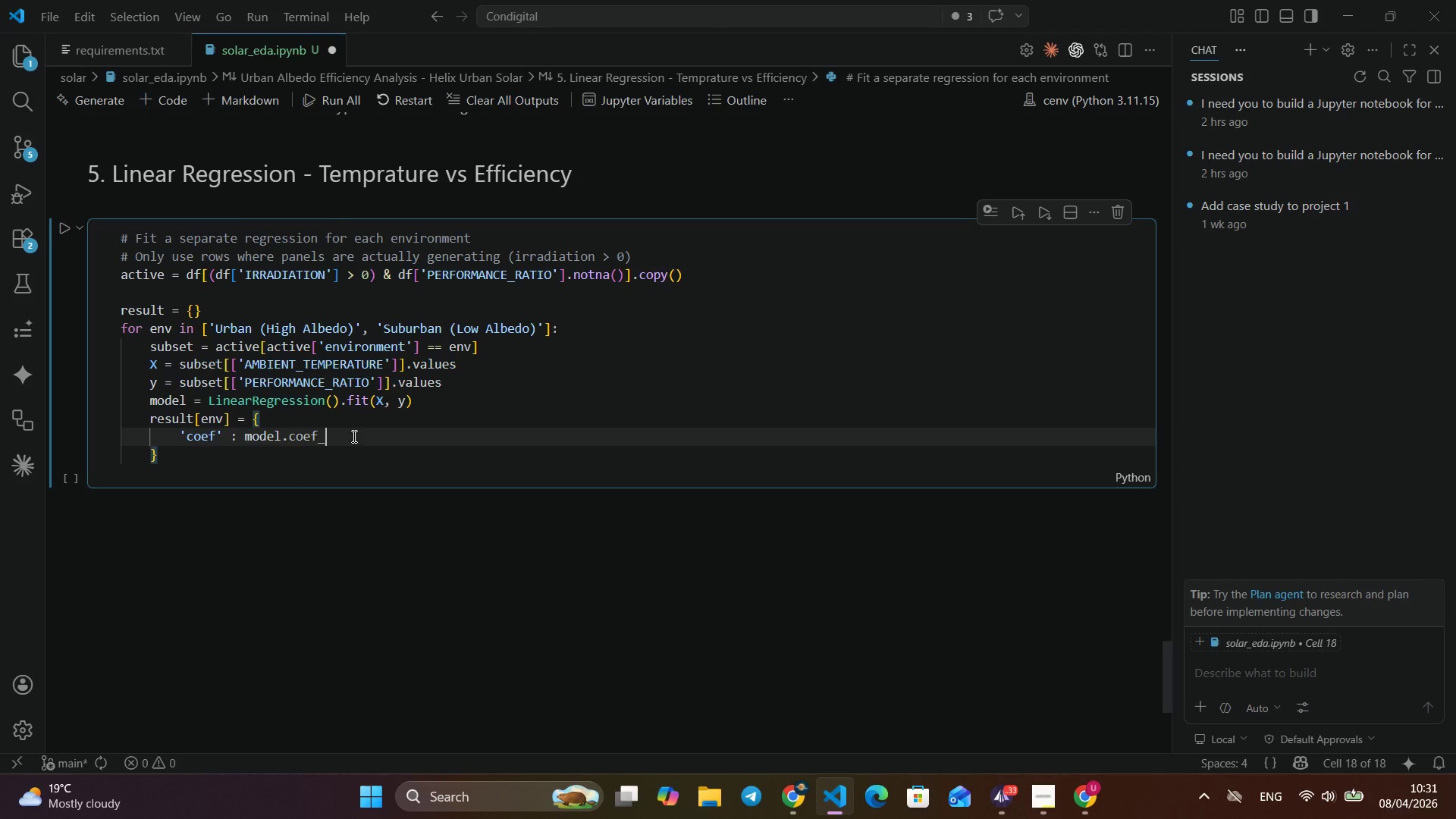 
key(ArrowDown)
 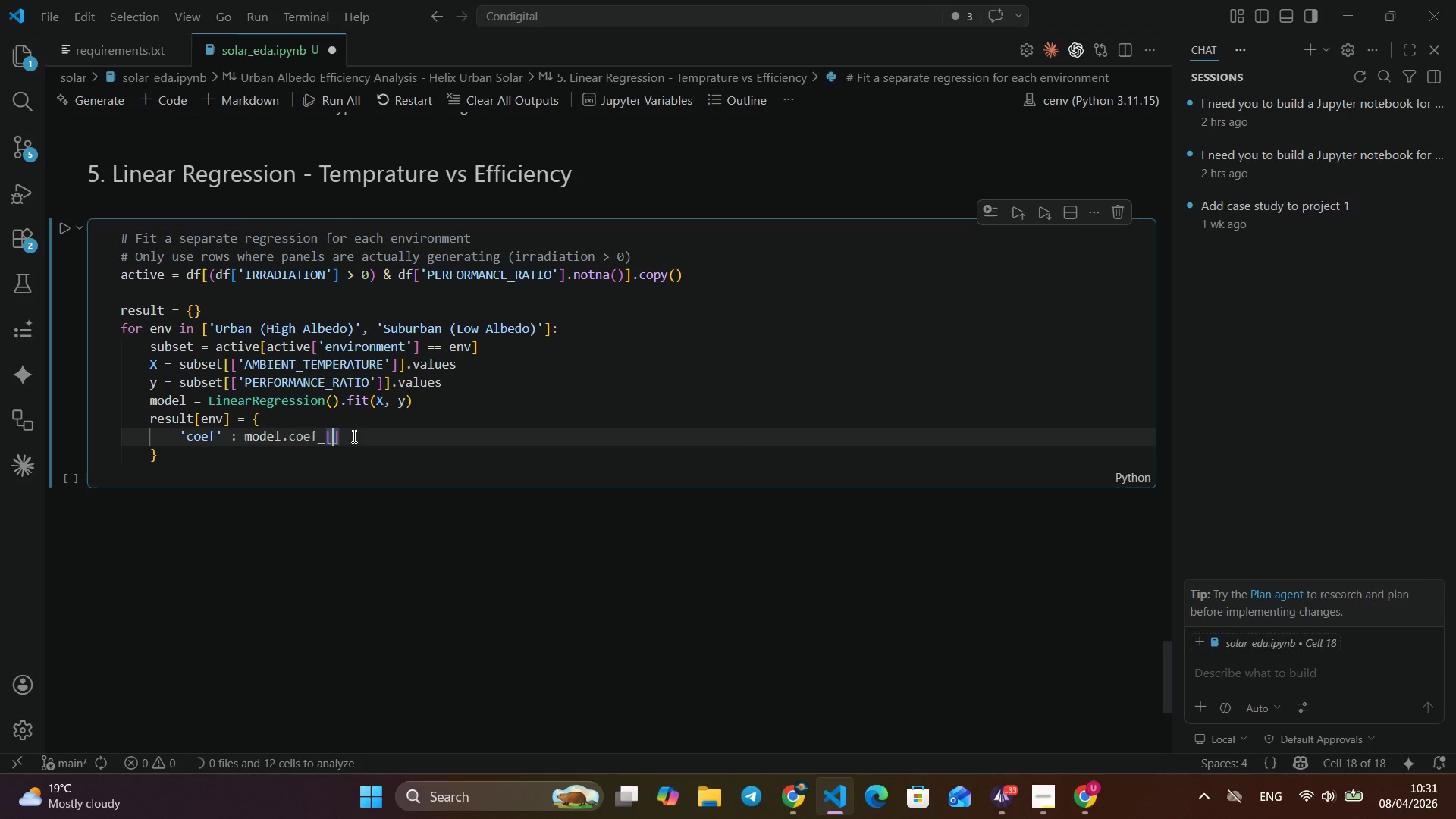 
key(Enter)
 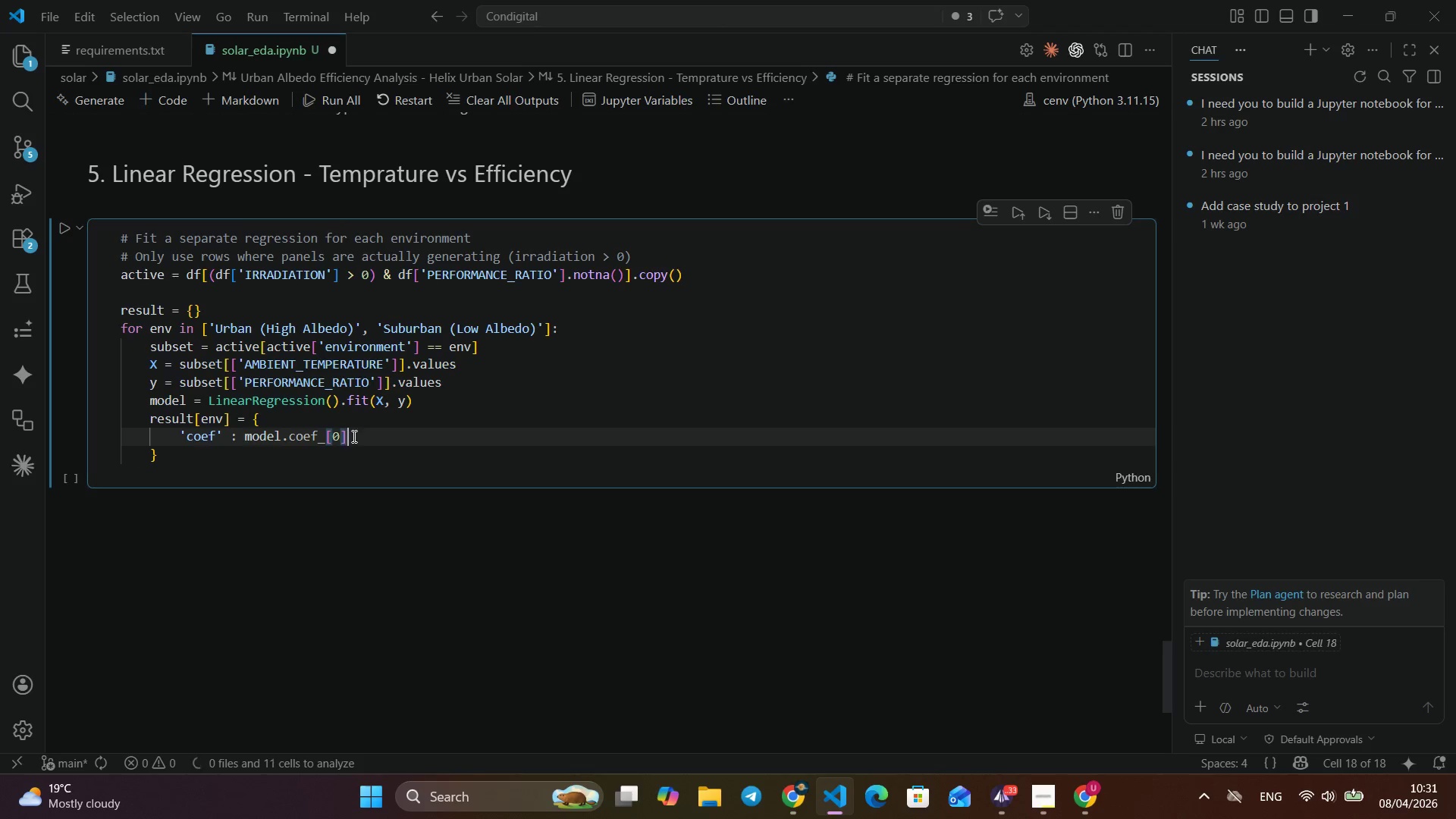 
key(BracketLeft)
 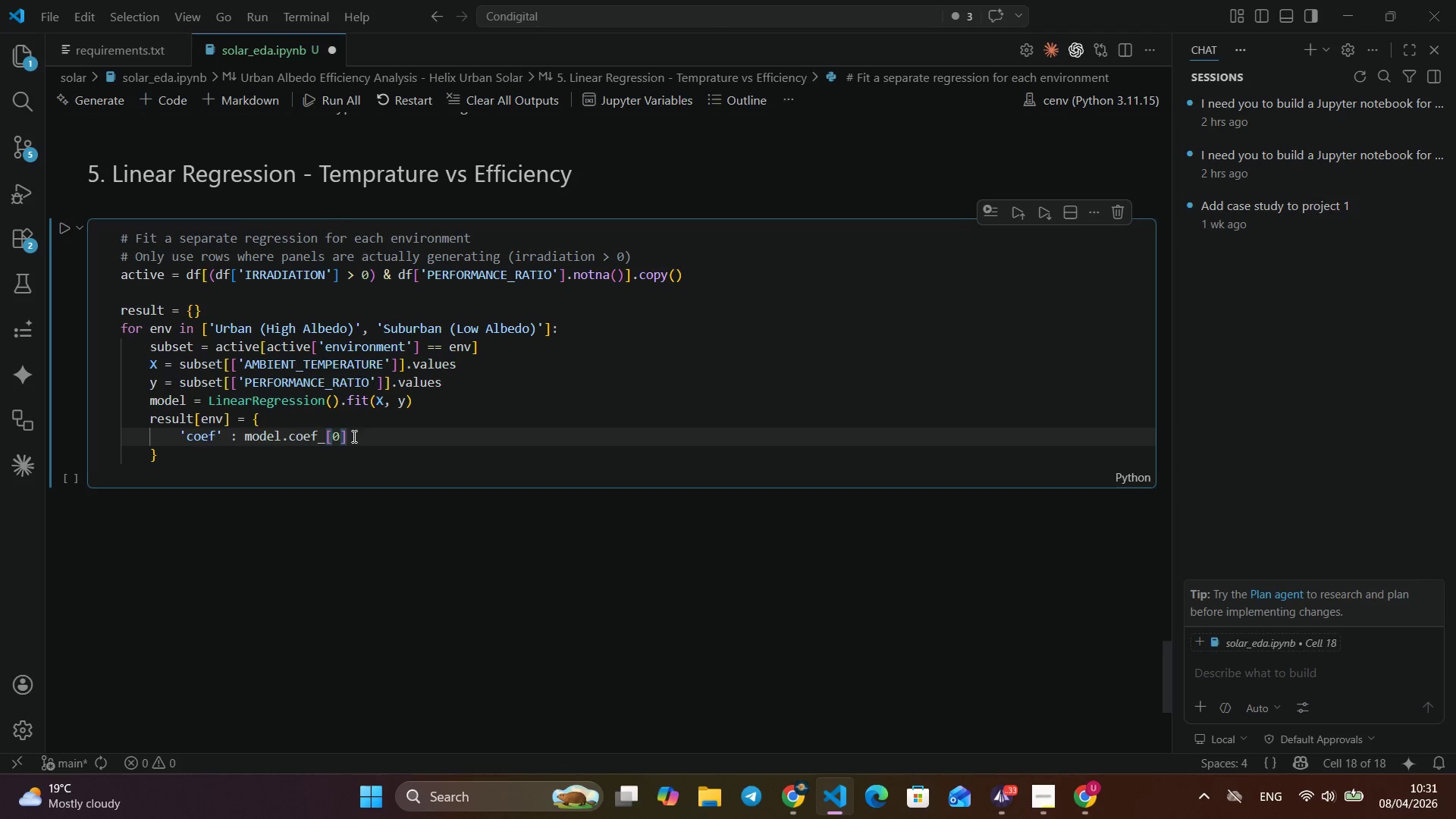 
key(0)
 